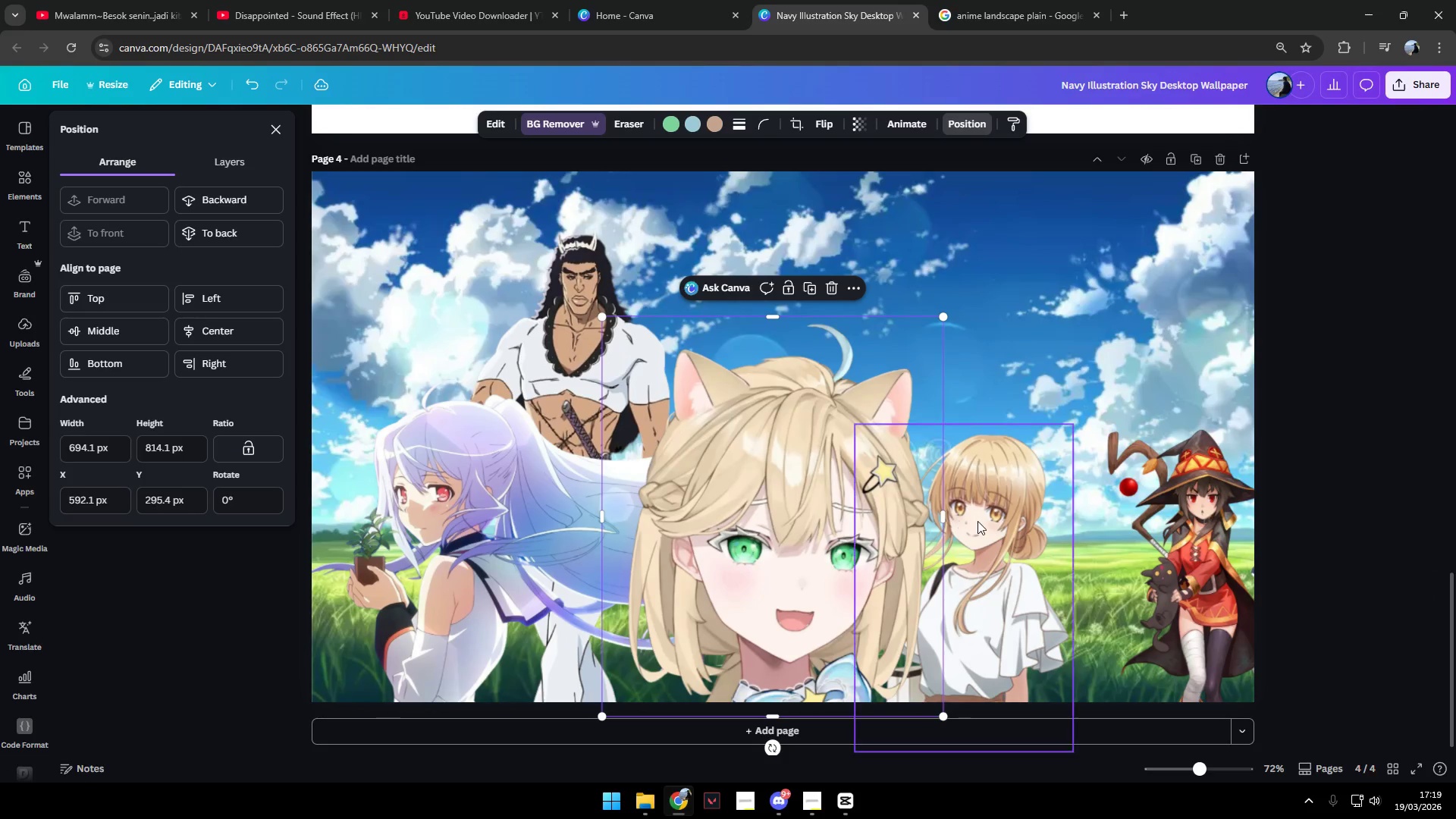 
left_click([989, 519])
 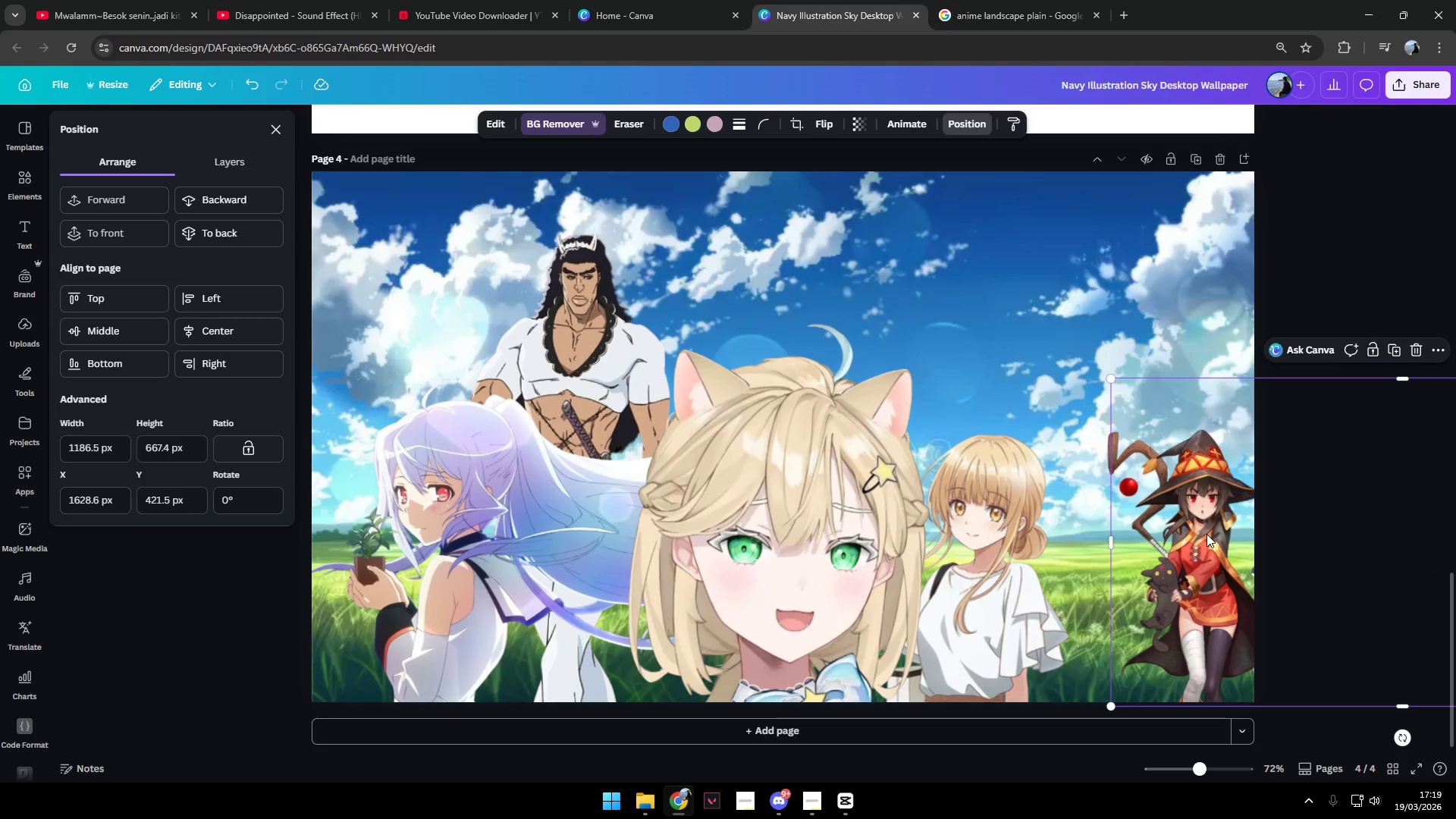 
left_click_drag(start_coordinate=[1269, 541], to_coordinate=[479, 549])
 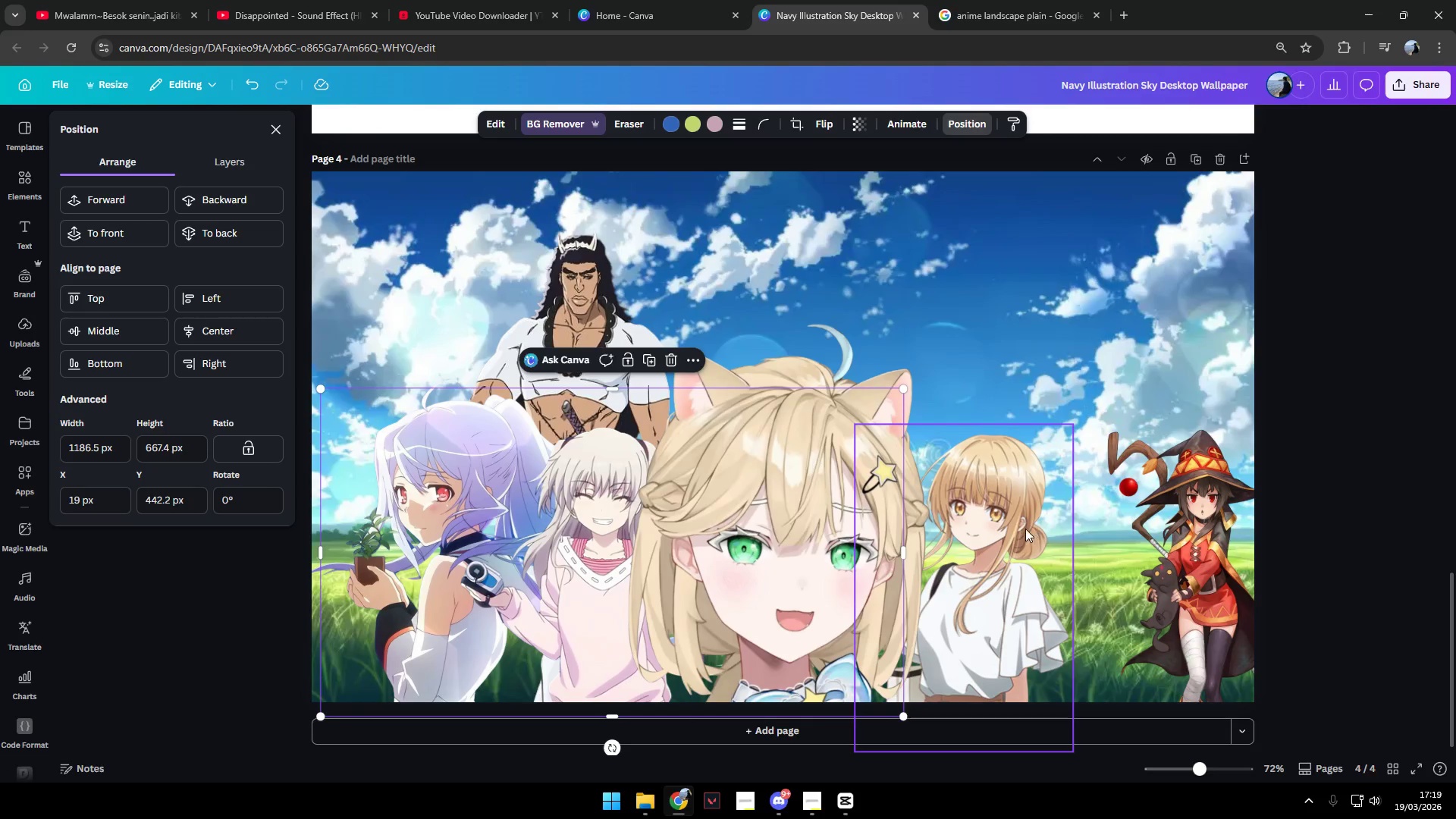 
left_click([1171, 556])
 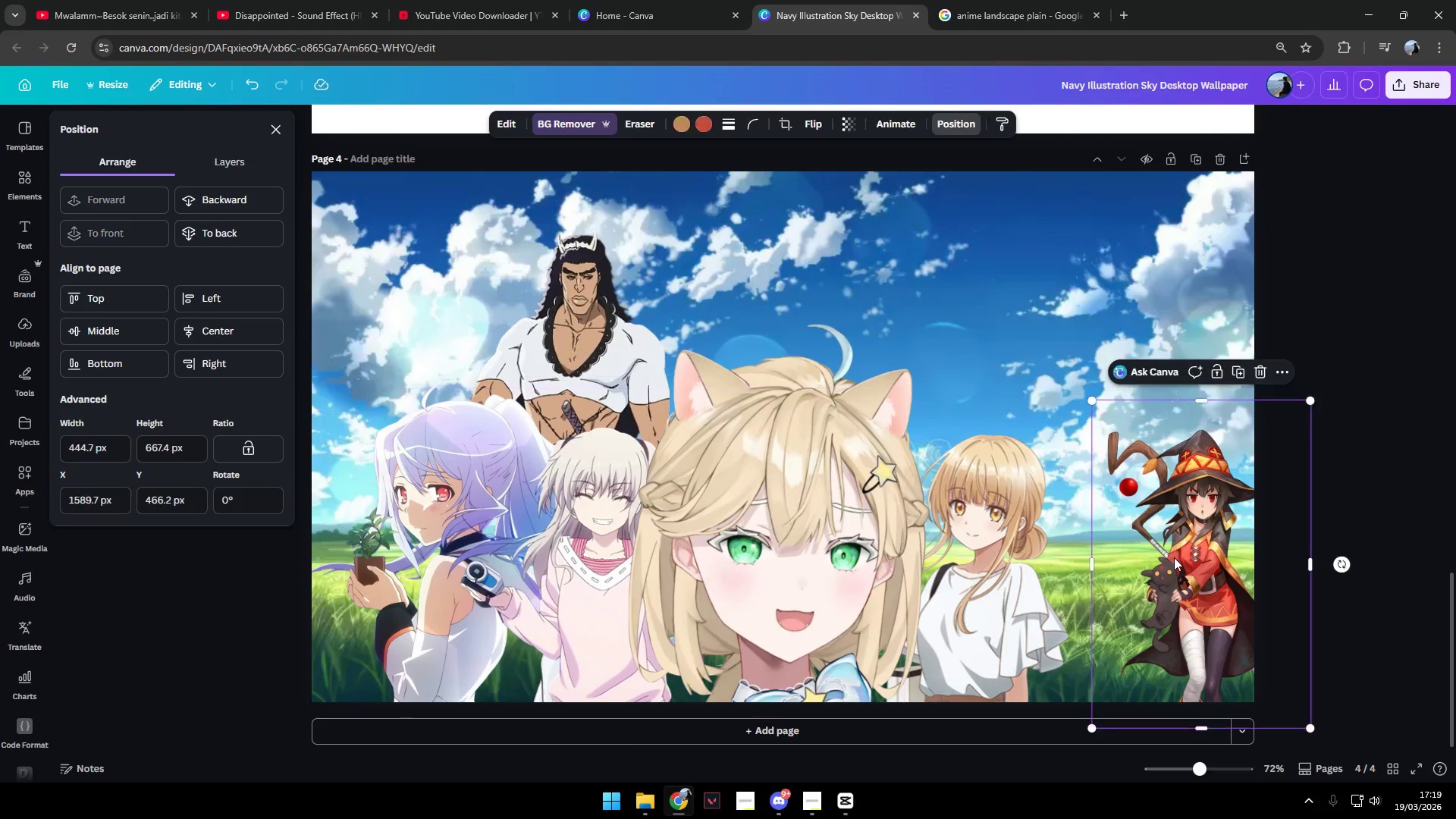 
left_click_drag(start_coordinate=[1187, 560], to_coordinate=[1172, 589])
 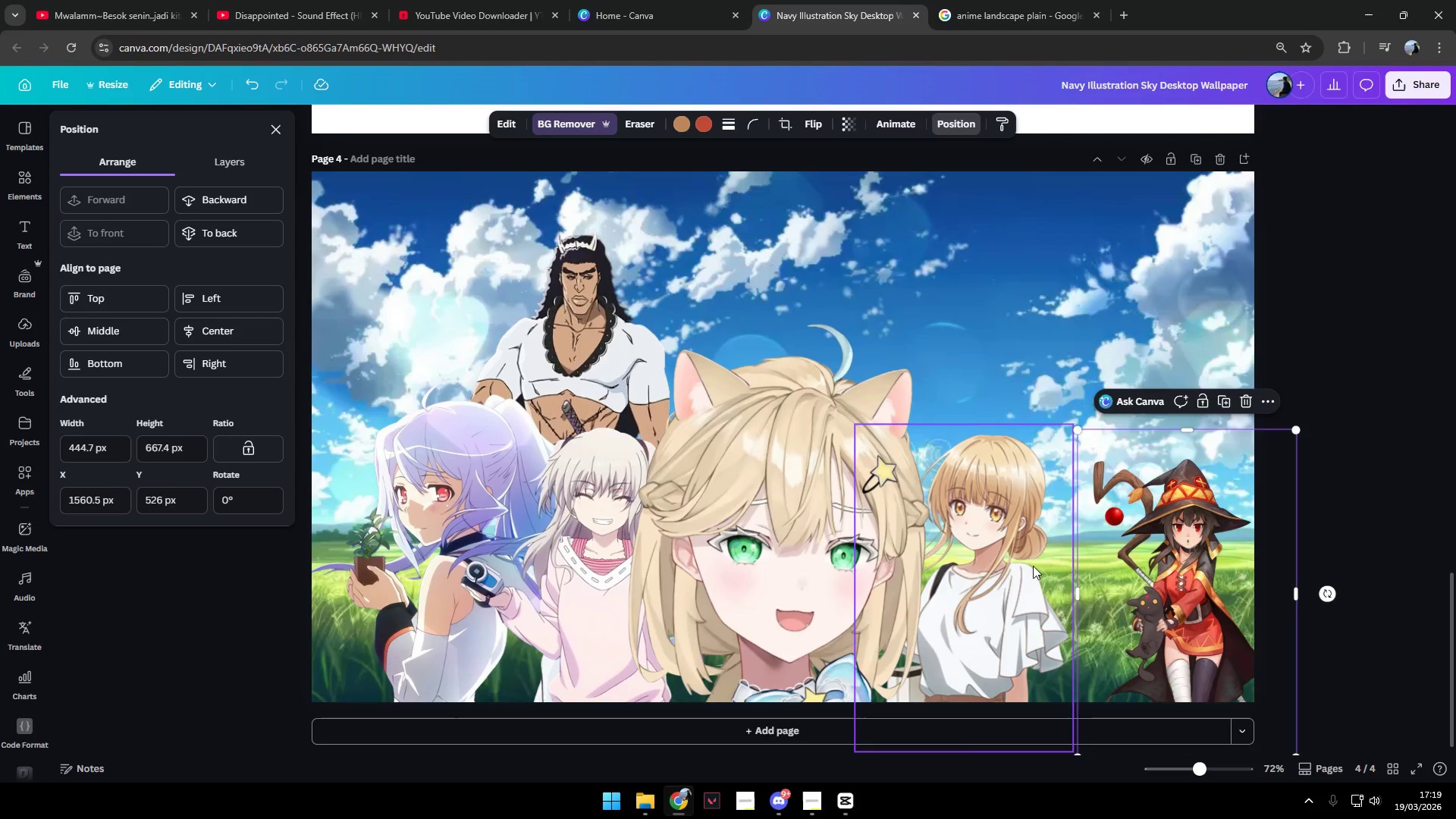 
left_click([1016, 564])
 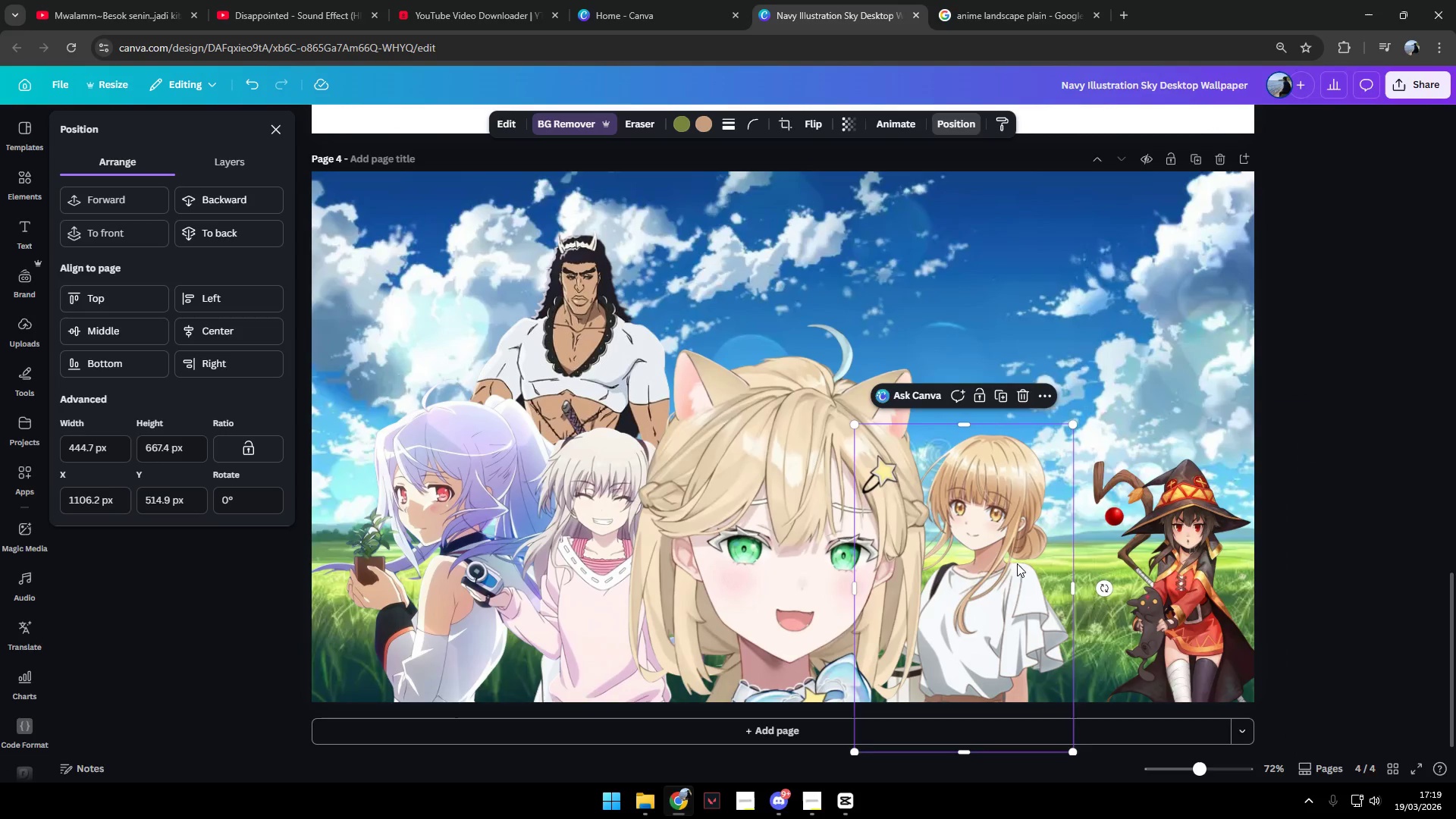 
left_click_drag(start_coordinate=[1010, 570], to_coordinate=[1059, 574])
 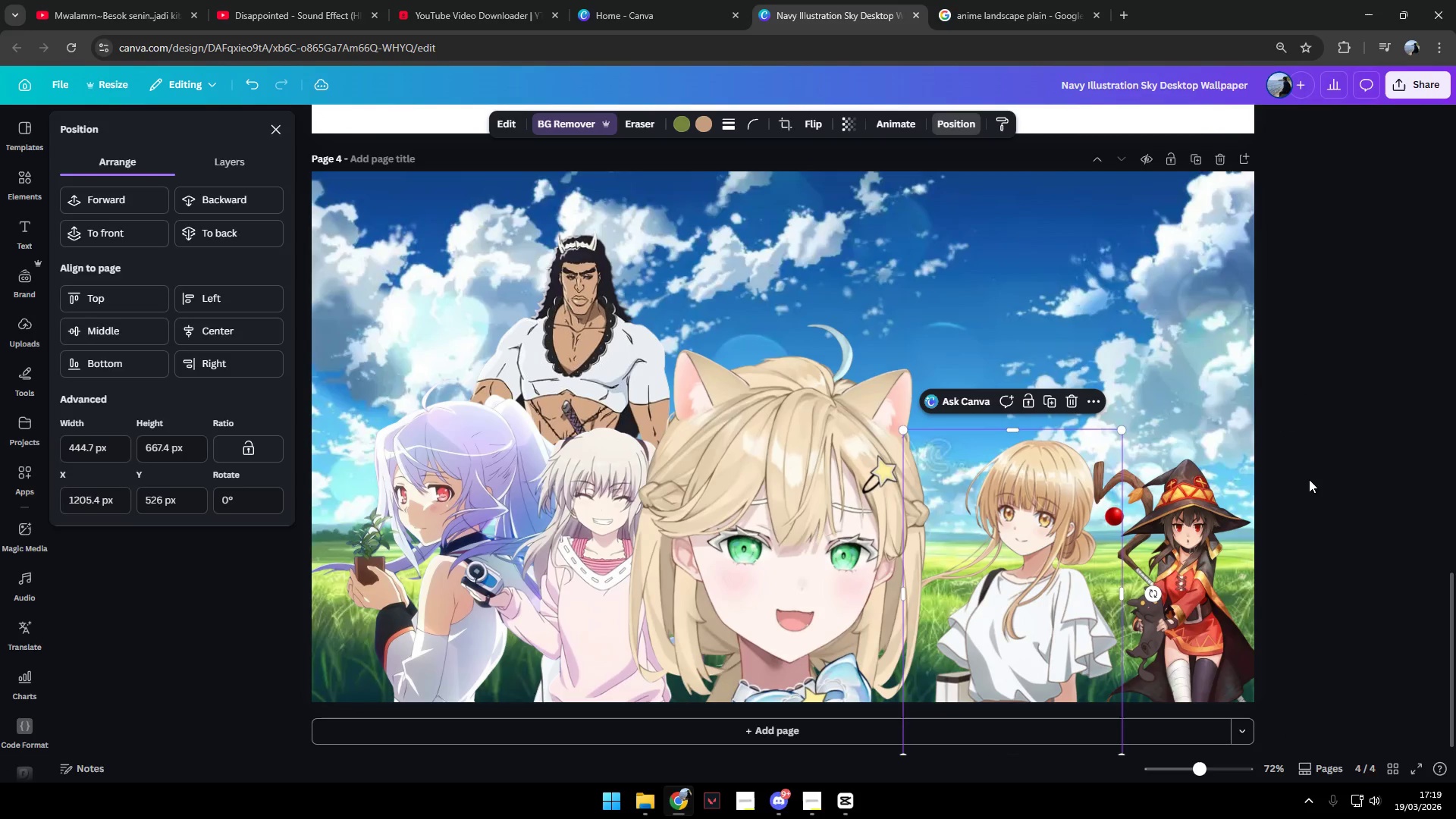 
left_click([1309, 479])
 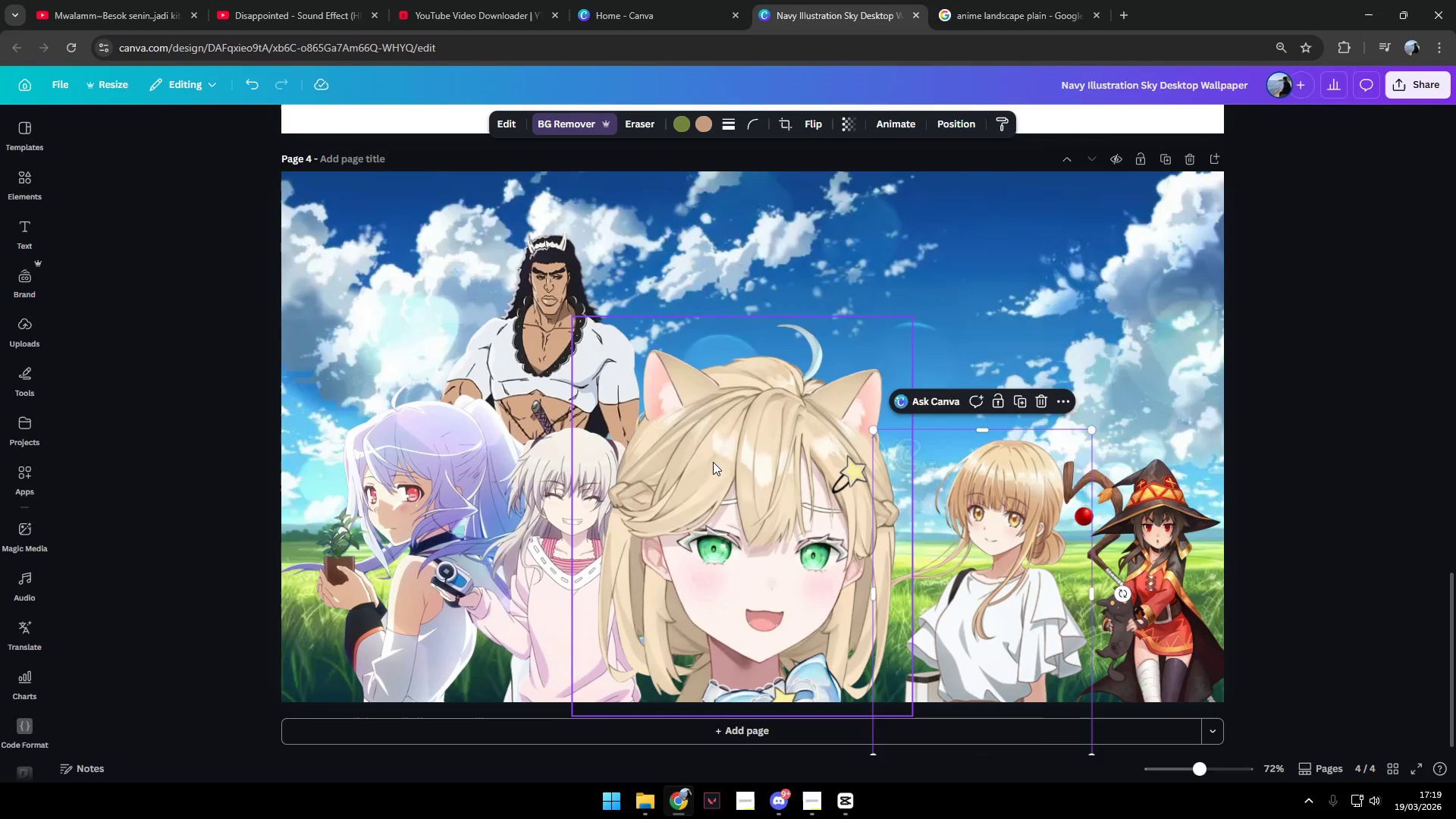 
left_click([713, 462])
 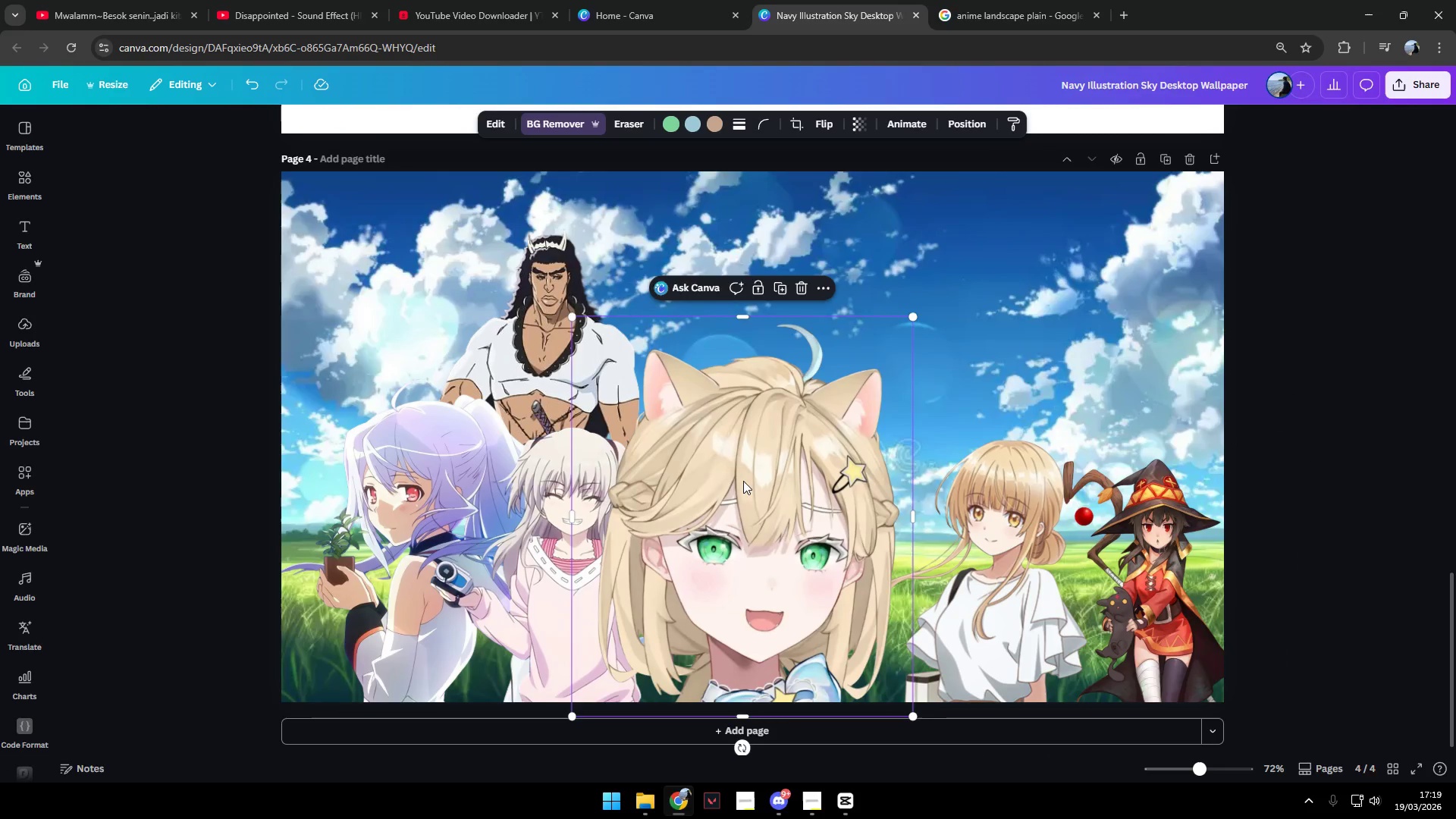 
left_click_drag(start_coordinate=[743, 481], to_coordinate=[780, 484])
 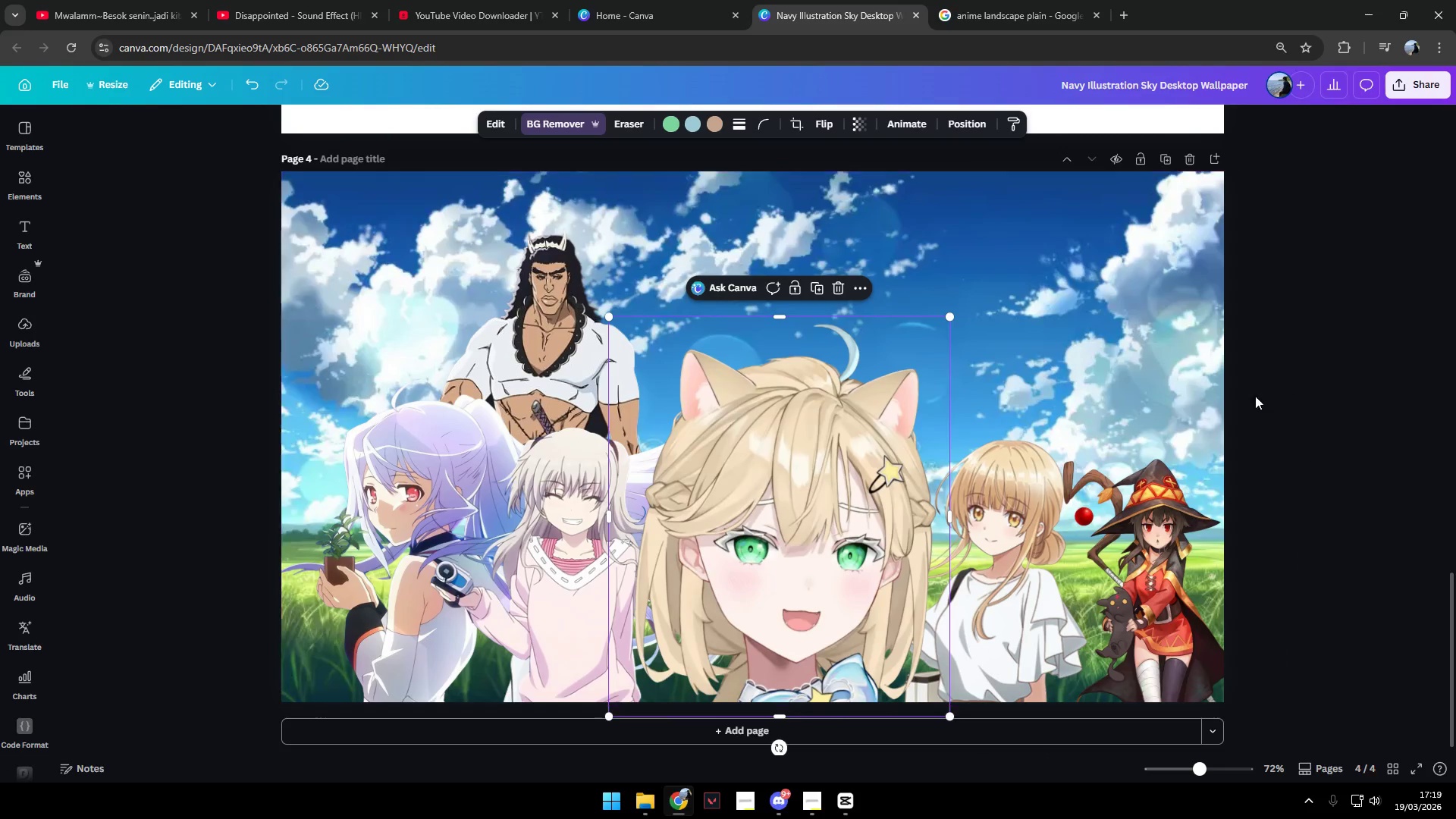 
left_click([1304, 394])
 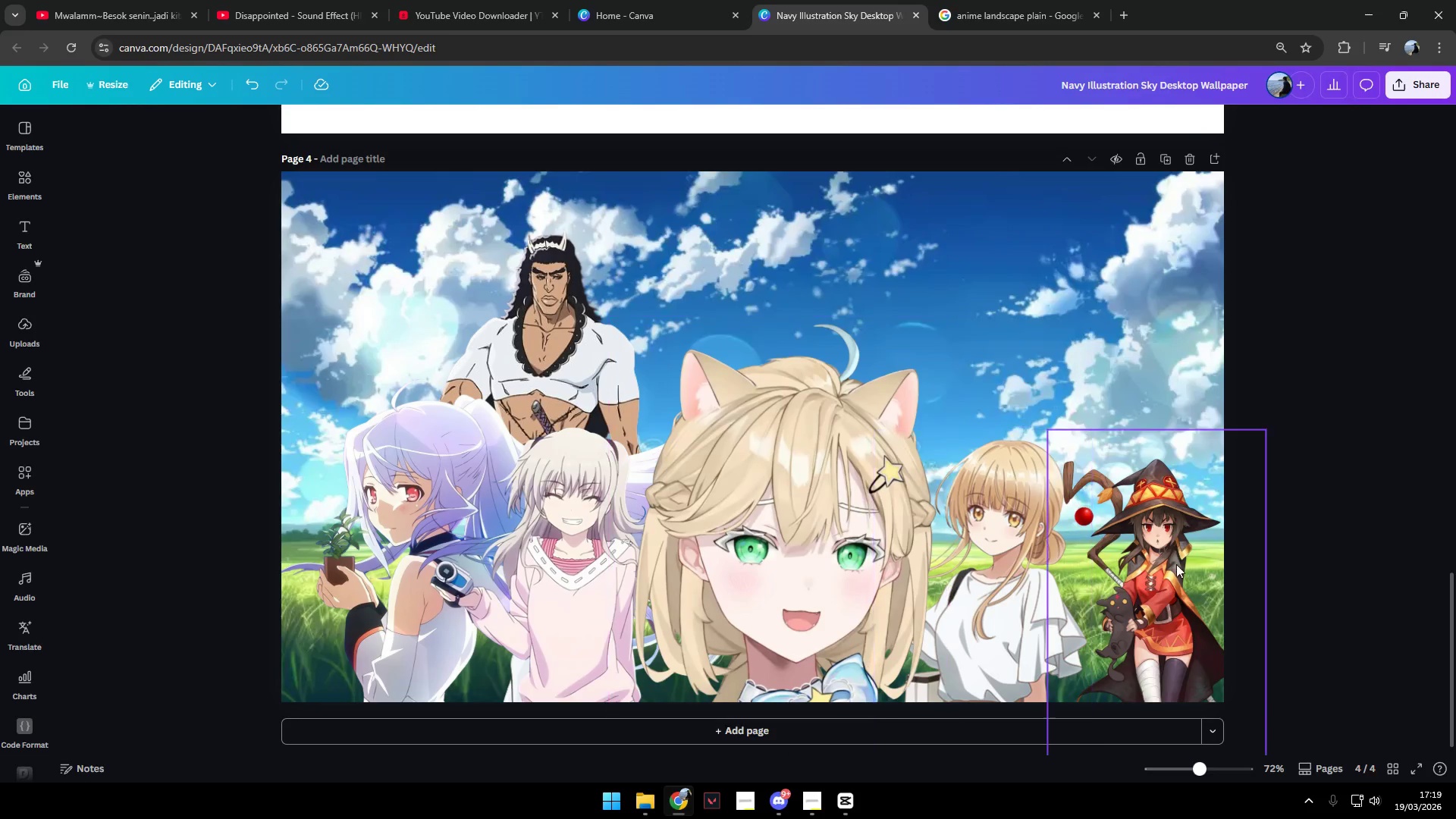 
left_click([1336, 522])
 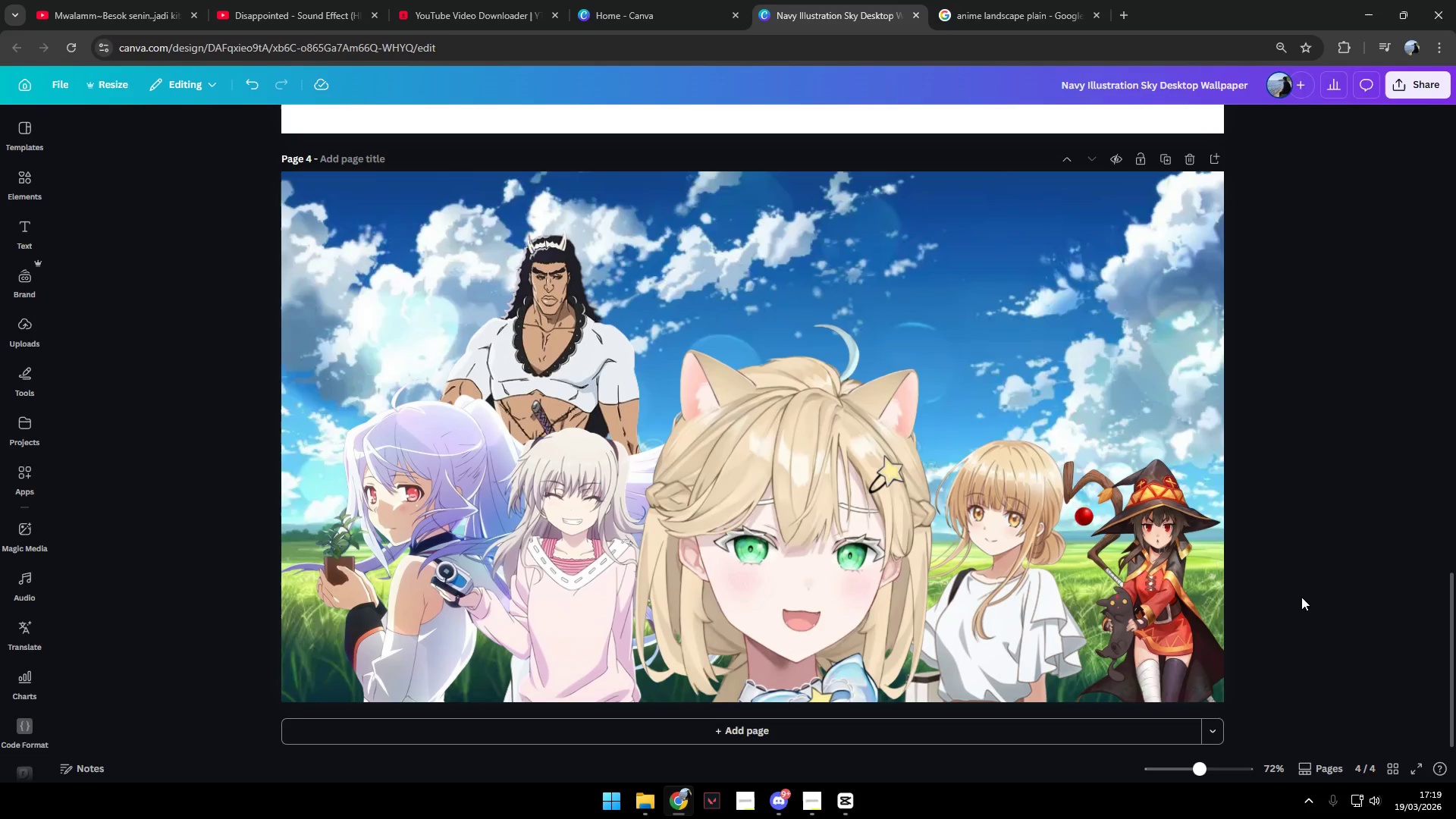 
key(Alt+AltLeft)
 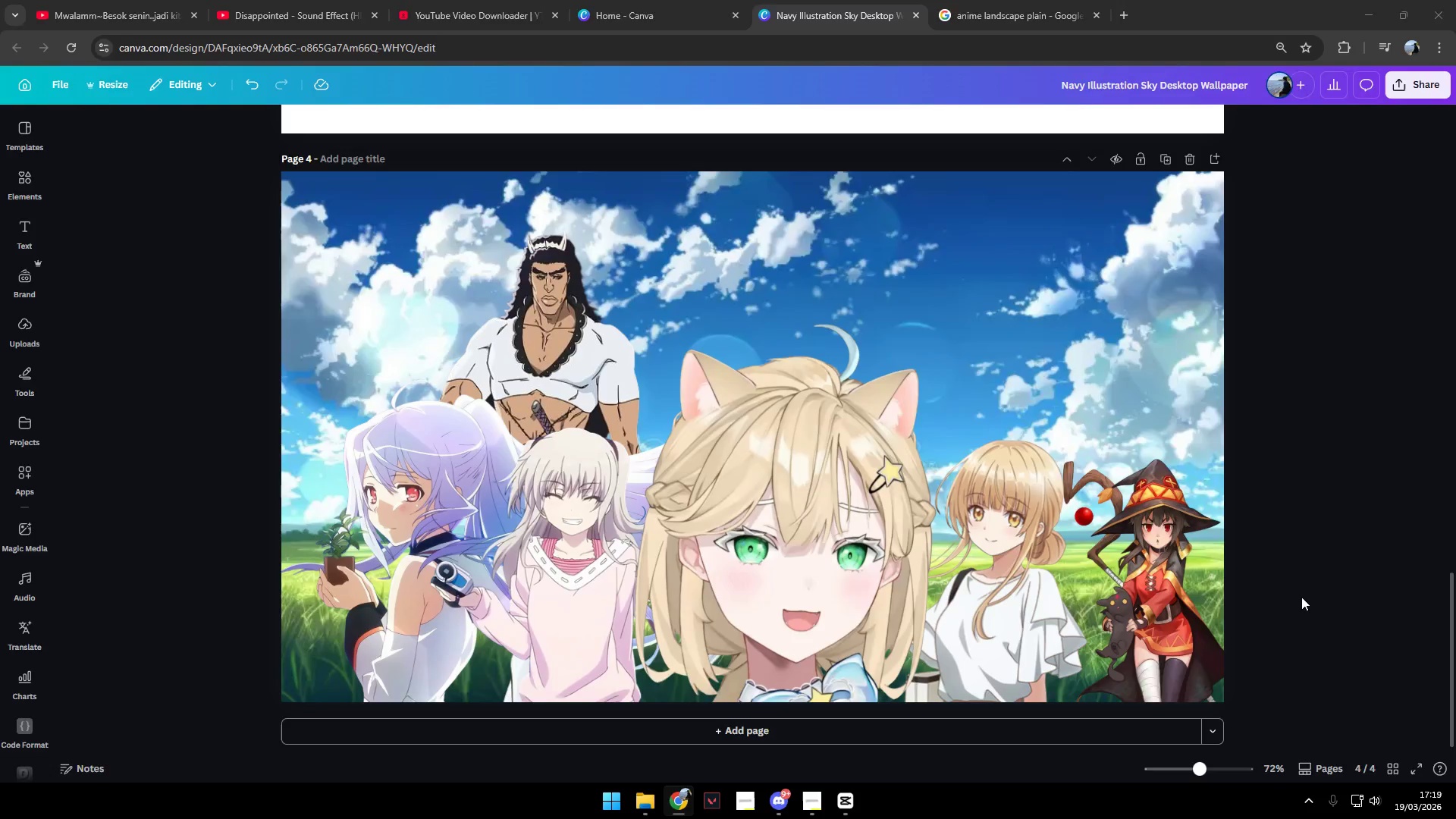 
key(Alt+Tab)
 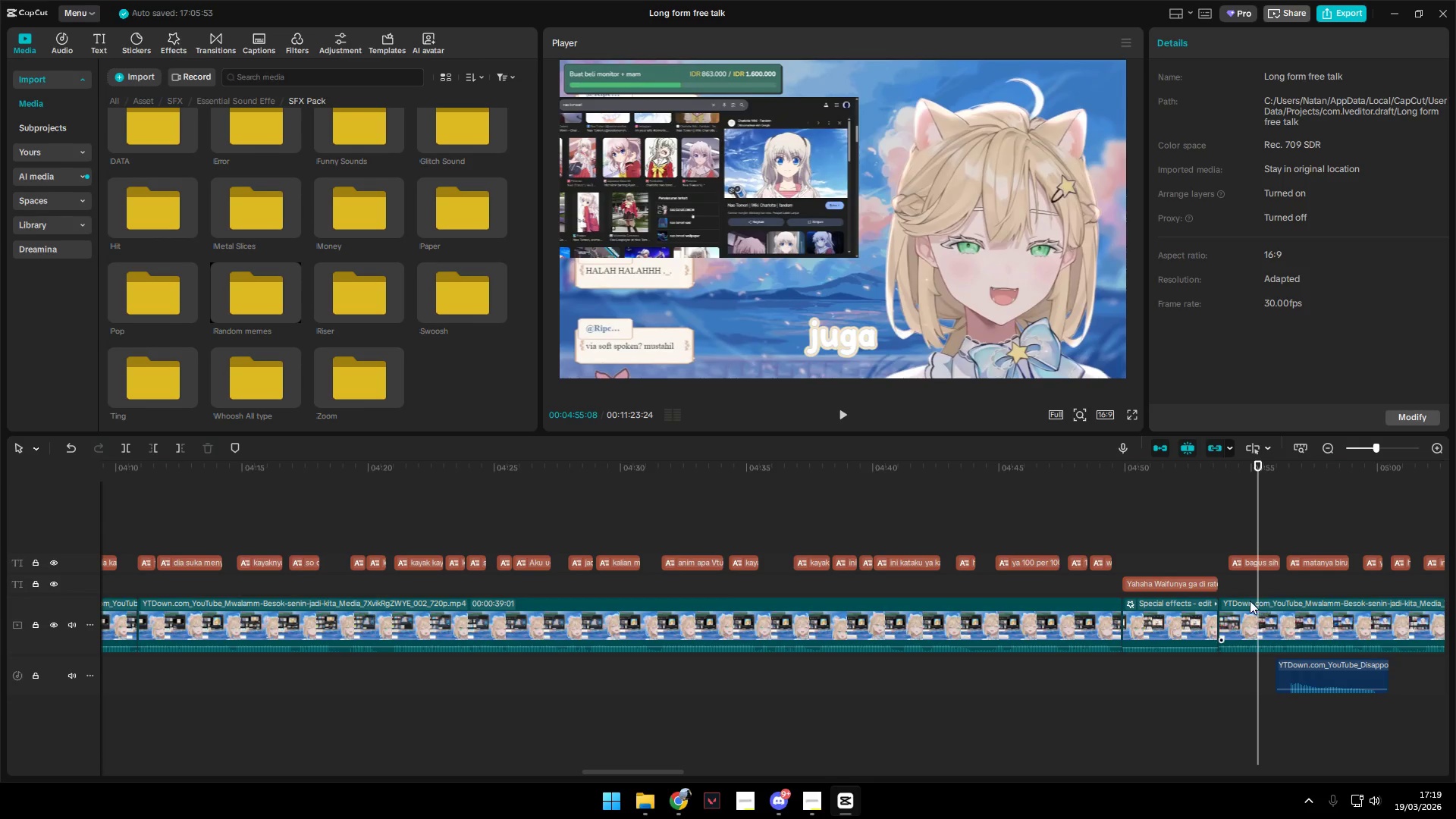 
key(Alt+AltLeft)
 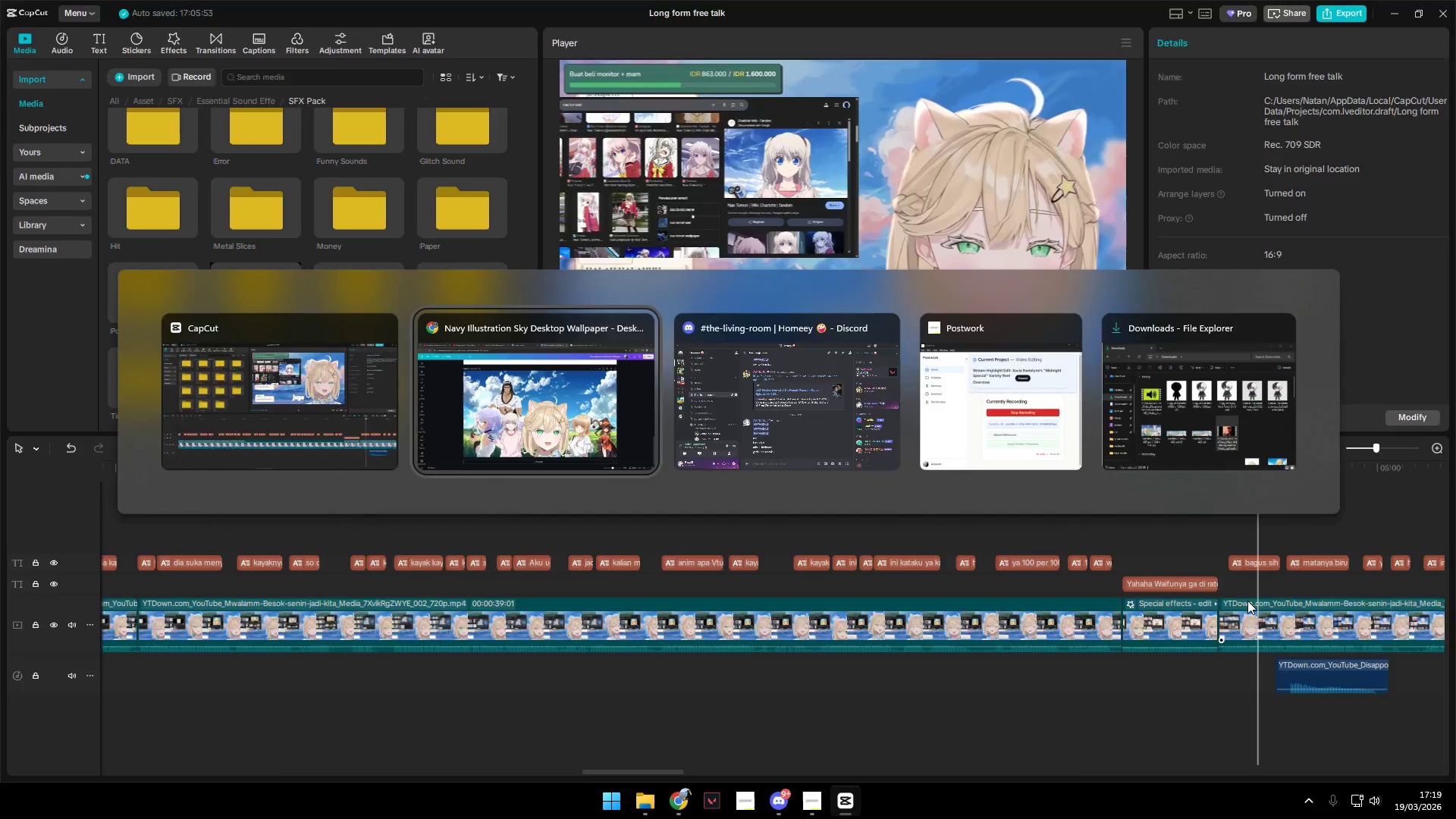 
key(Alt+Tab)
 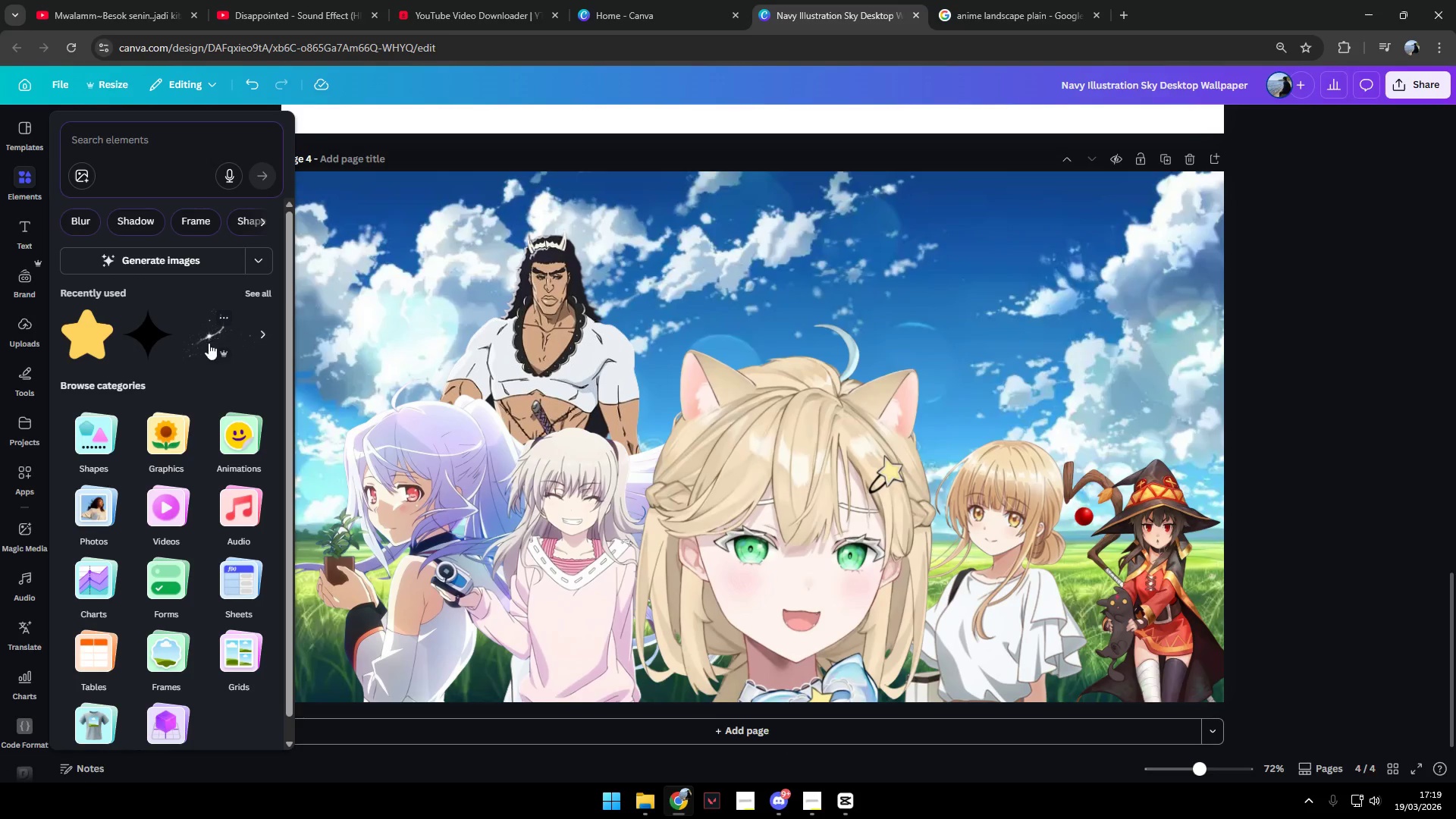 
wait(6.25)
 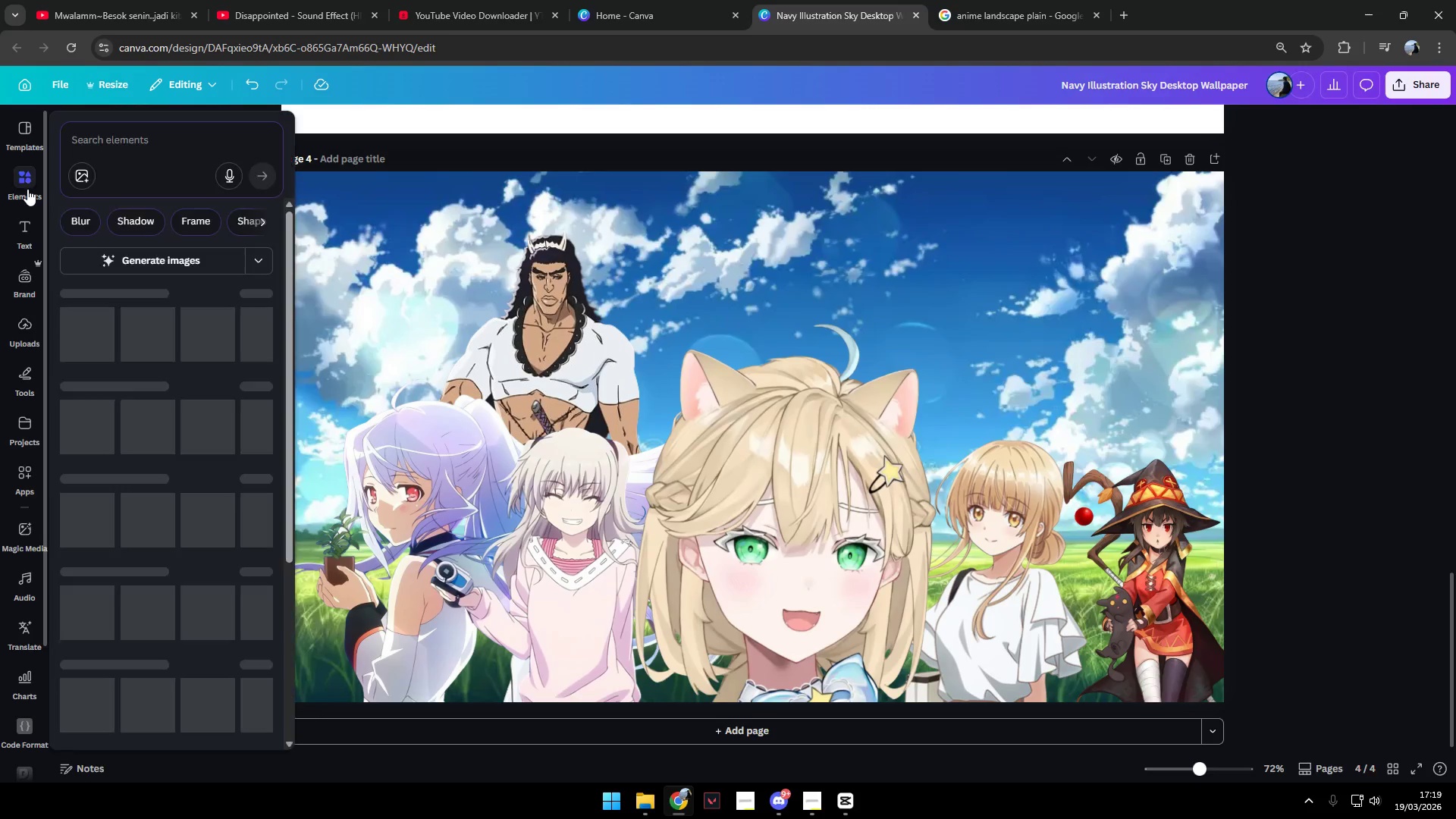 
scroll: coordinate [272, 457], scroll_direction: down, amount: 4.0
 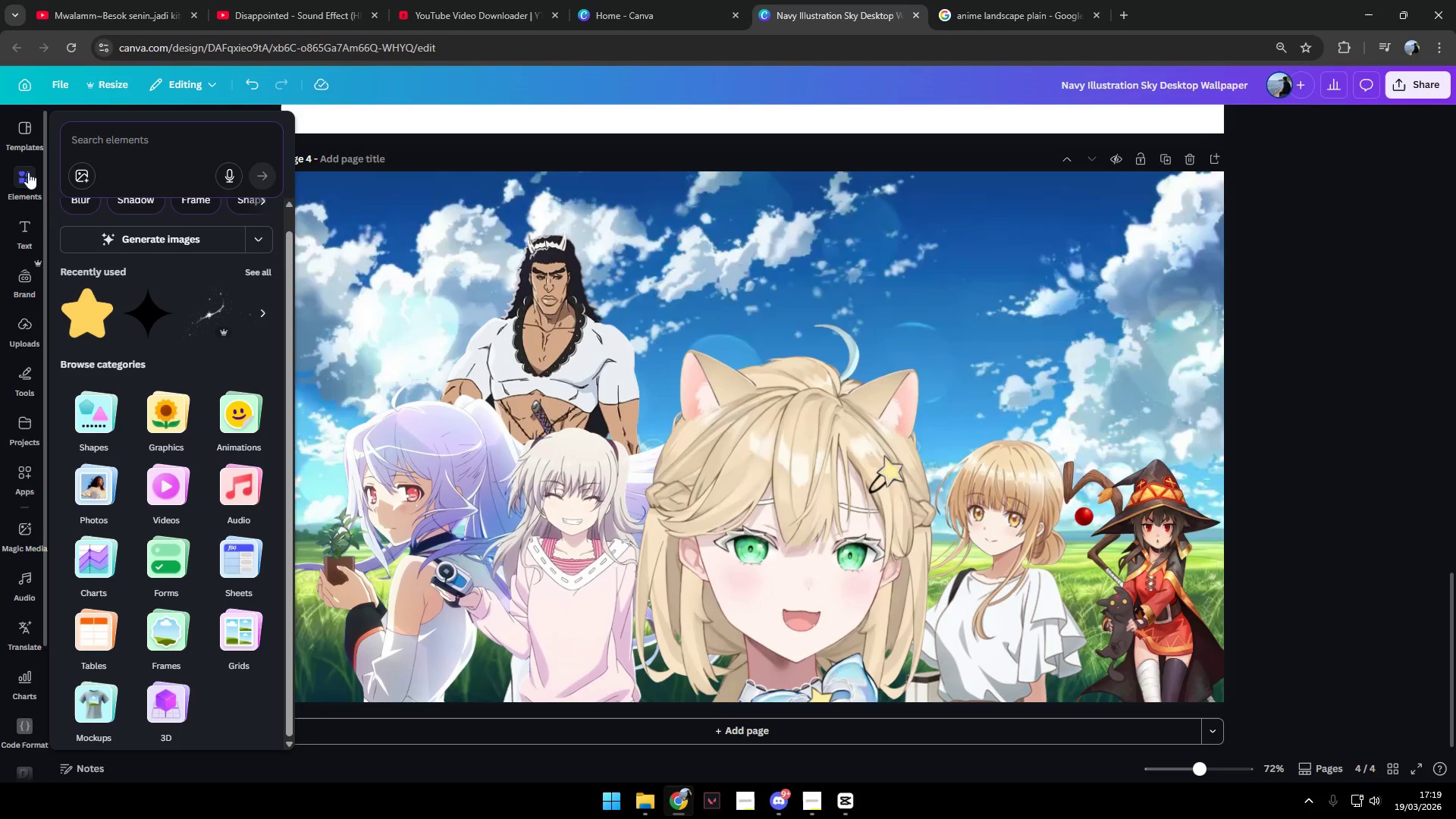 
left_click([28, 133])
 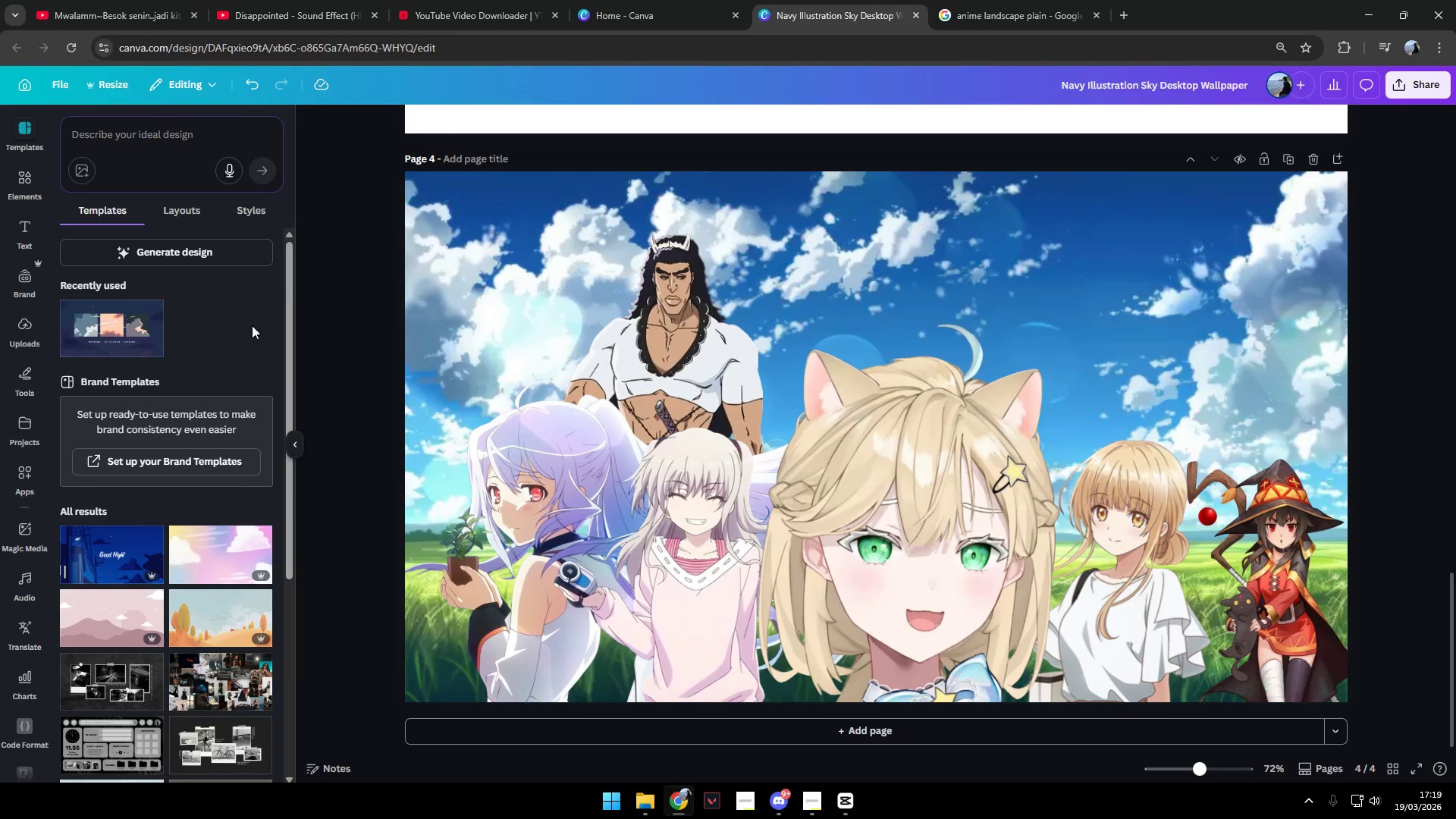 
left_click([343, 178])
 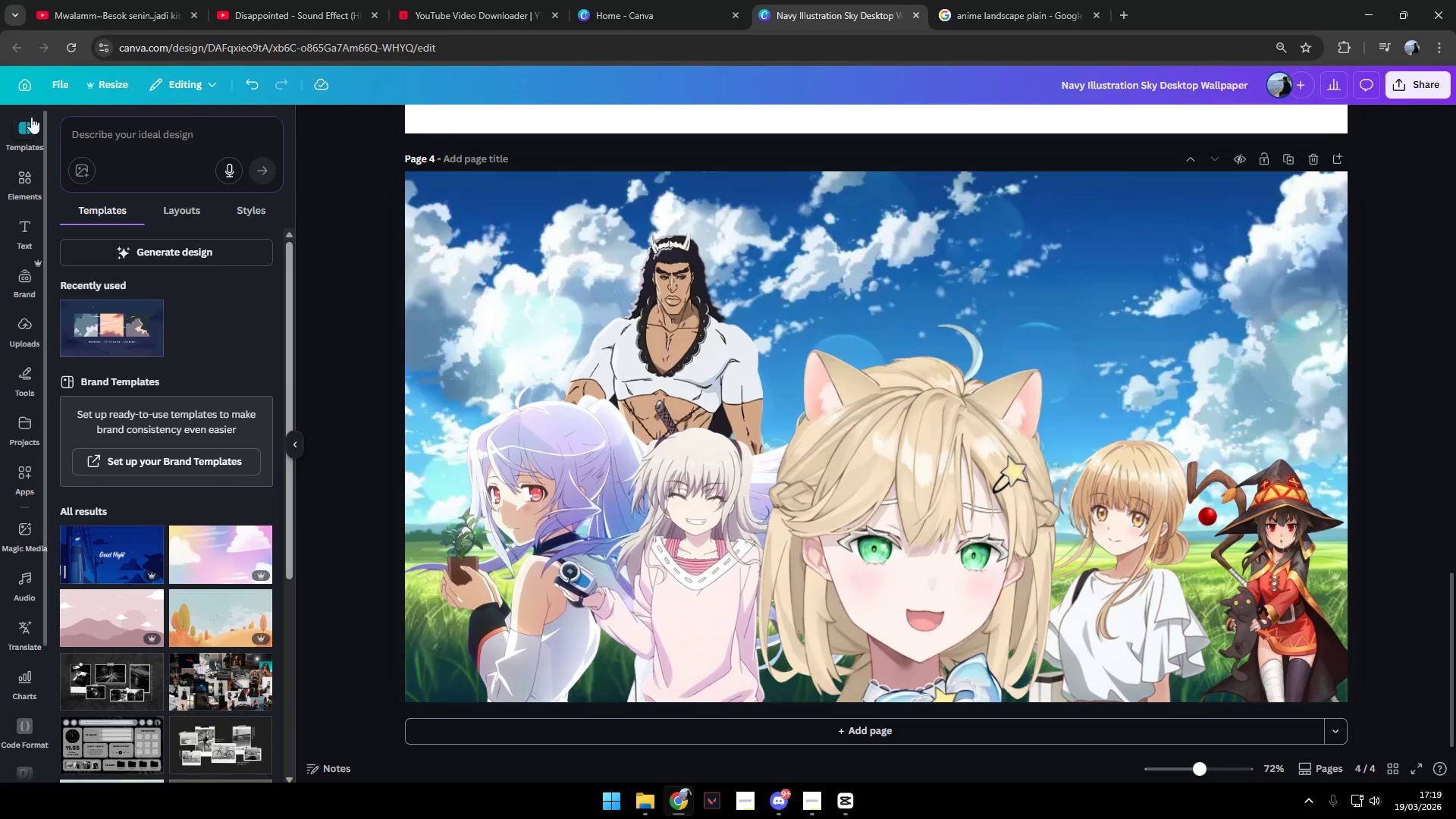 
left_click([19, 136])
 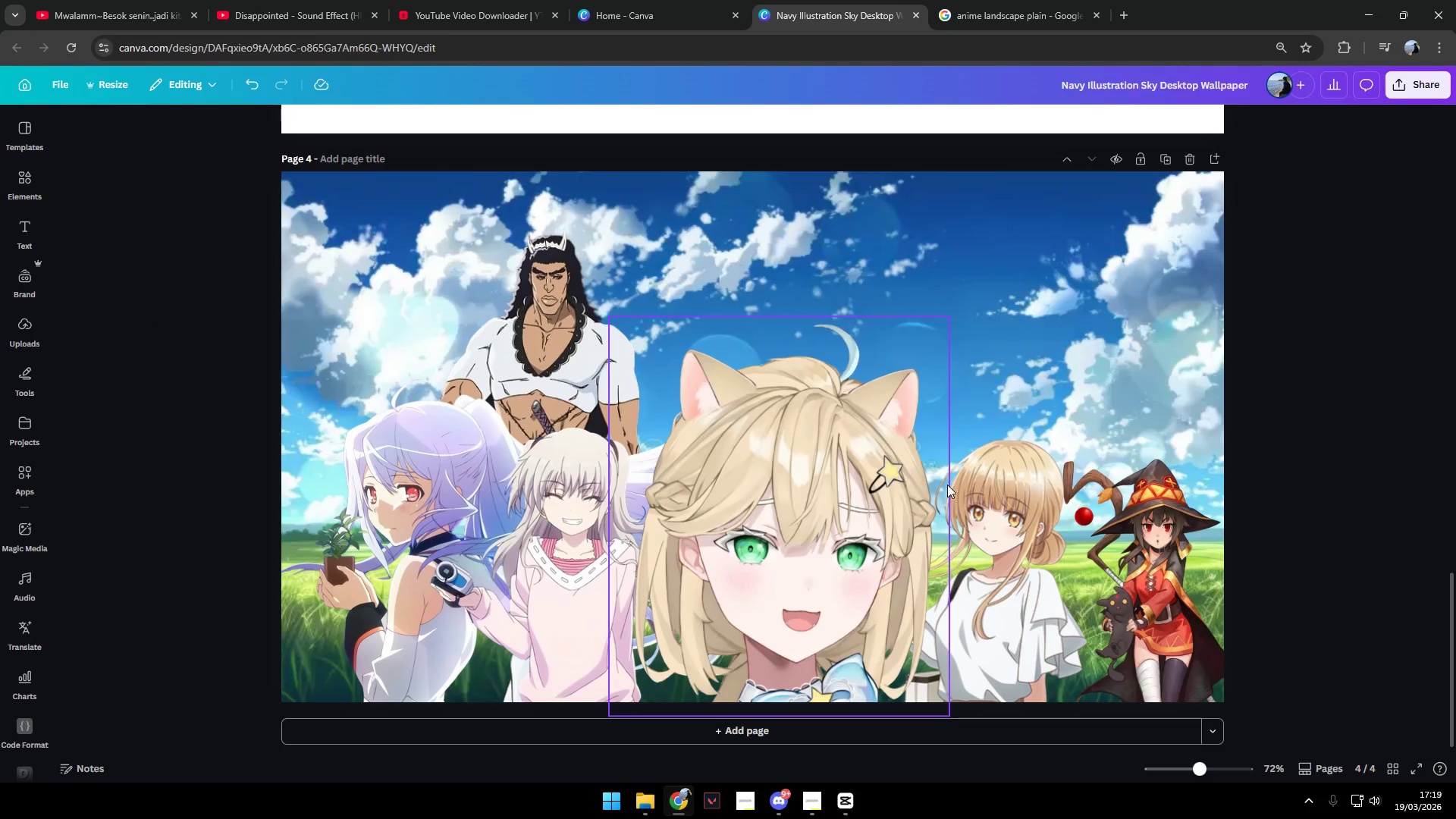 
key(Alt+Tab)
 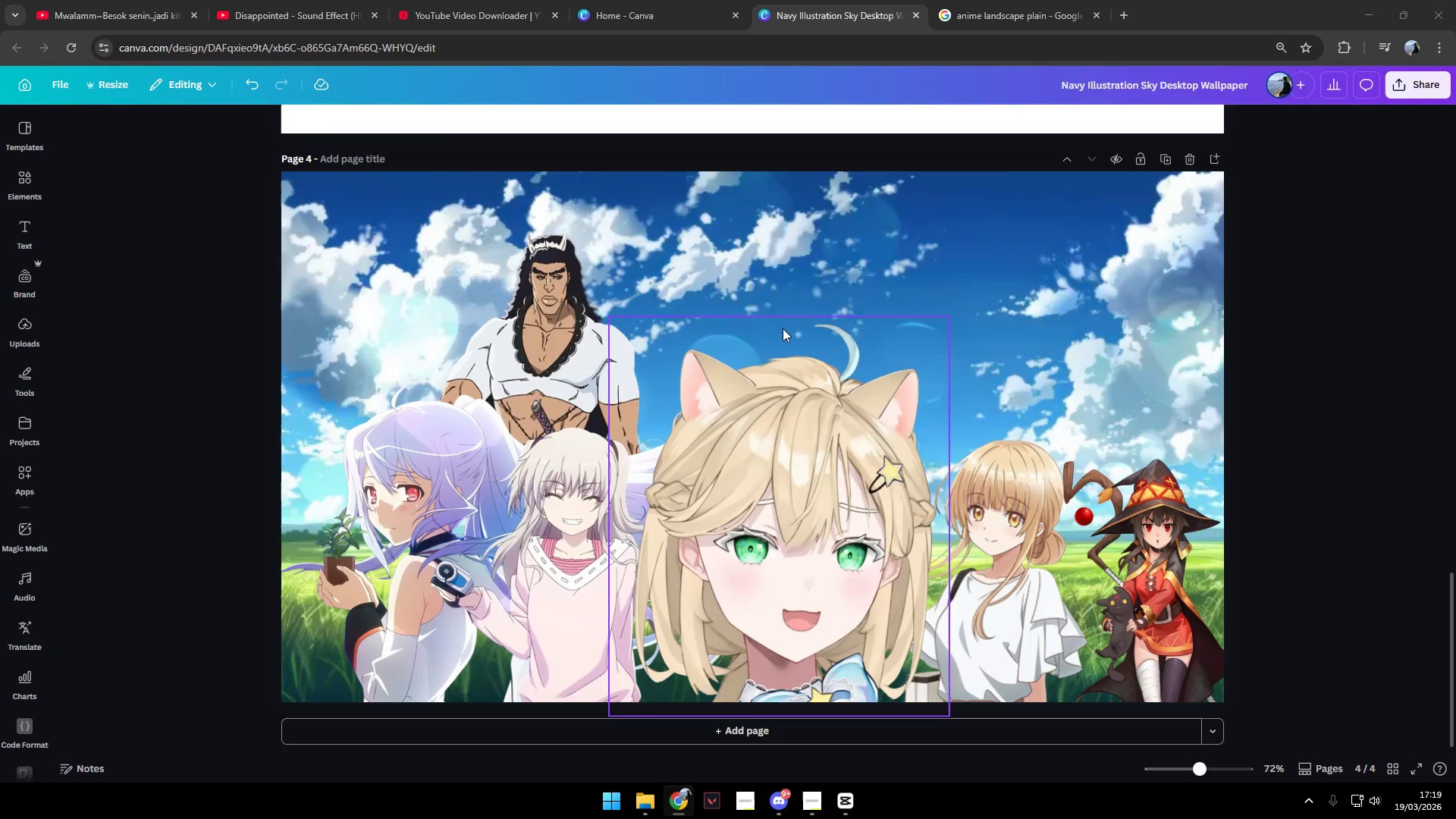 
wait(10.92)
 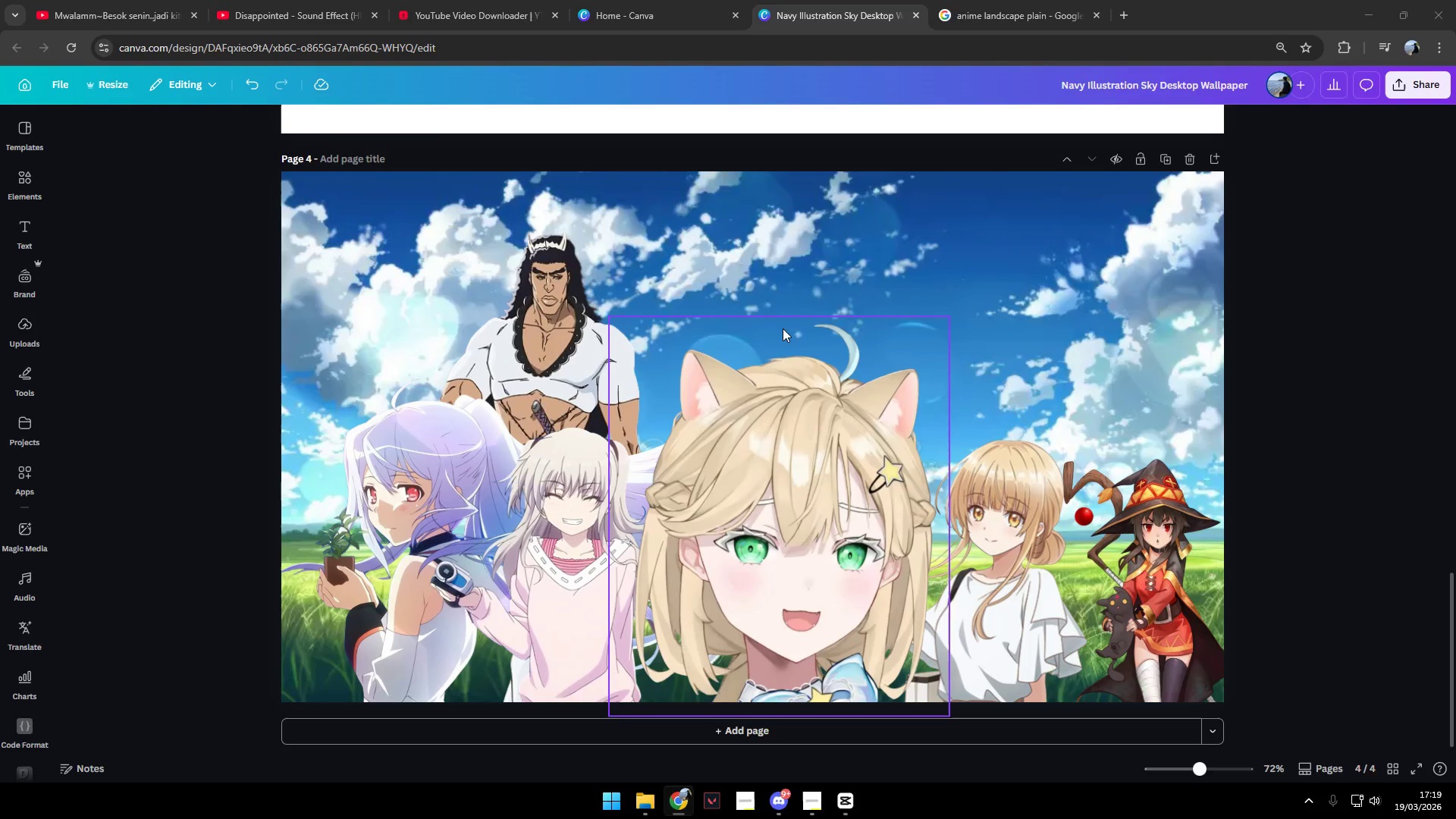 
left_click([651, 0])
 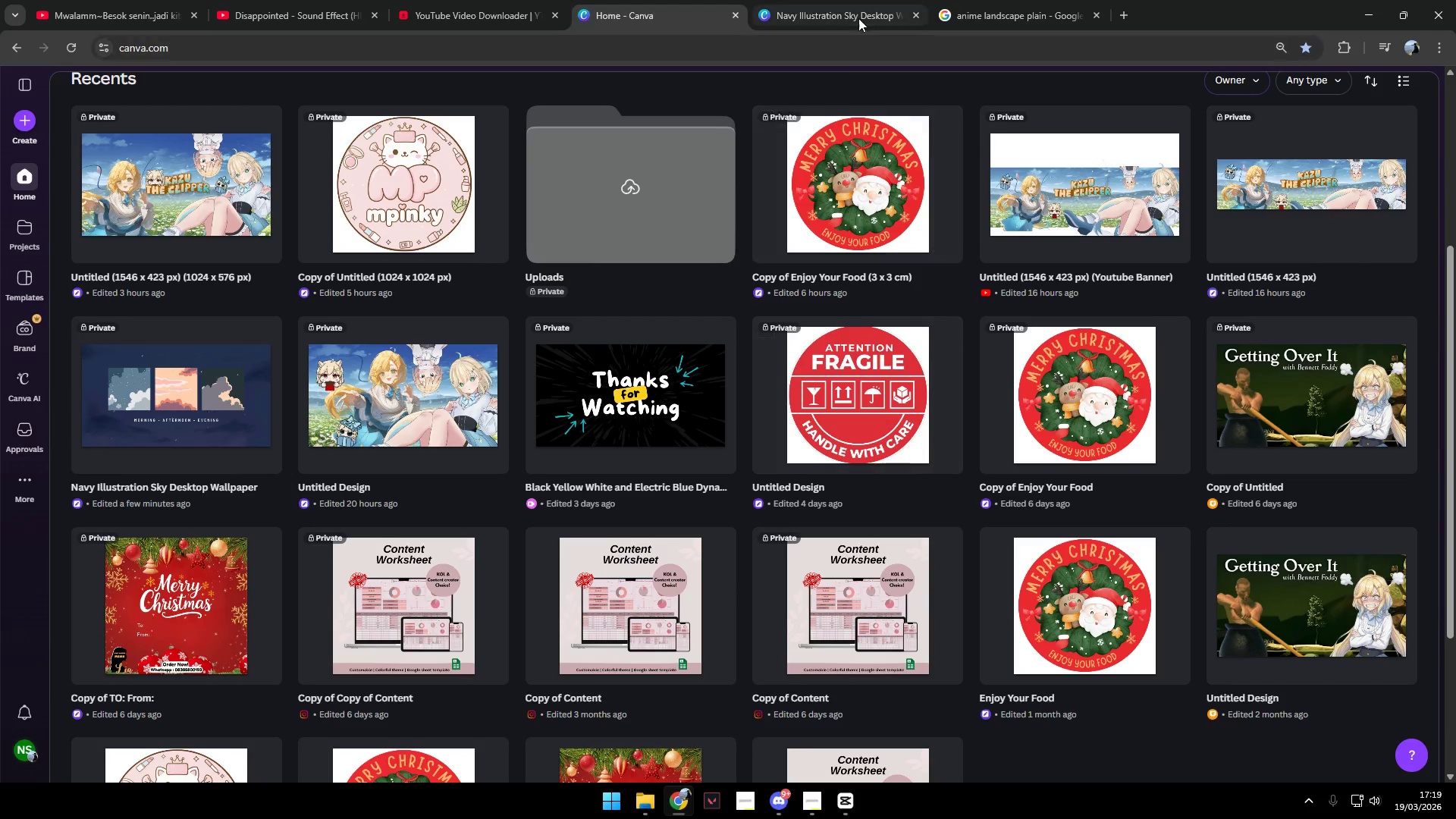 
double_click([1027, 15])
 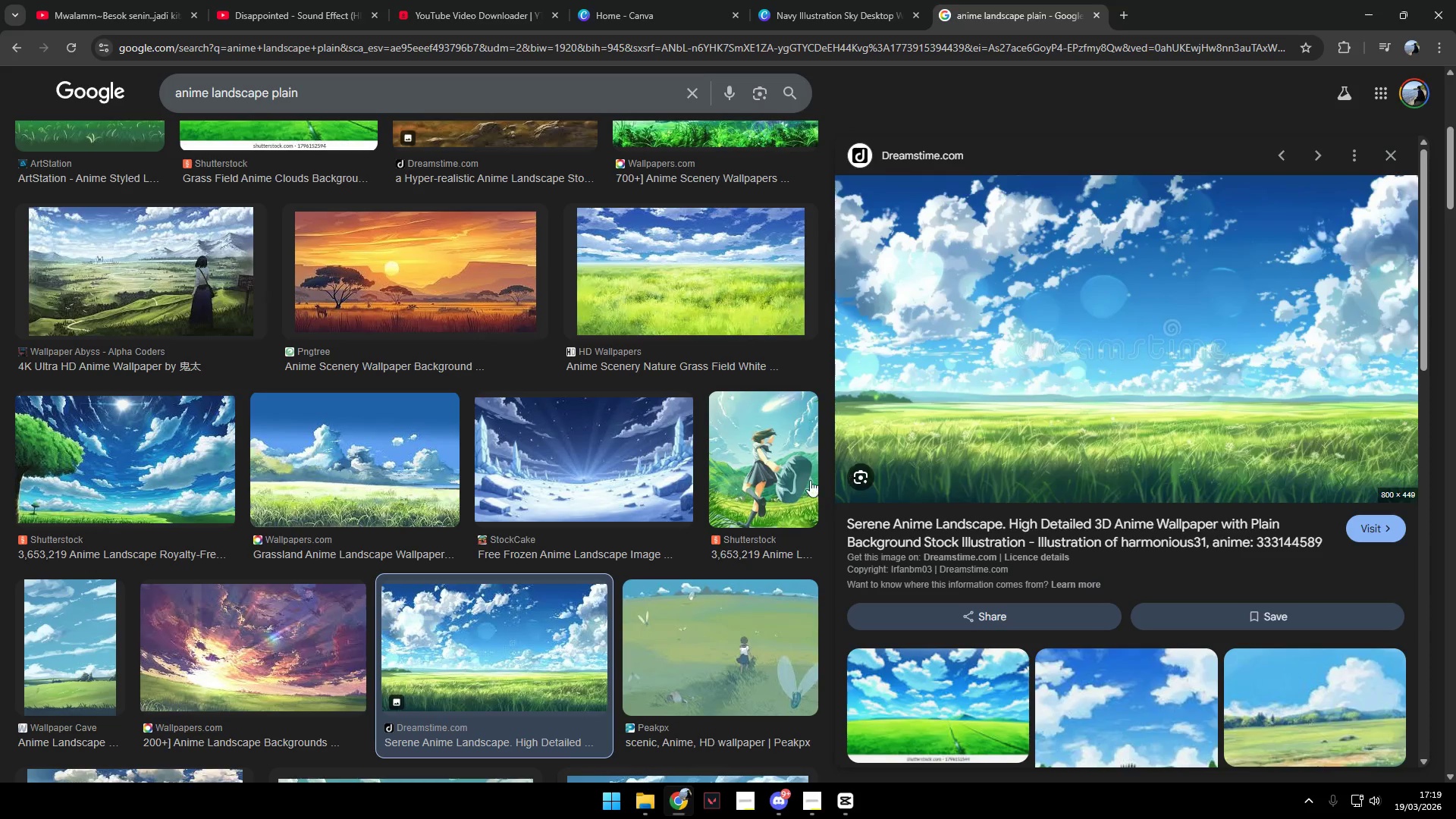 
scroll: coordinate [805, 460], scroll_direction: up, amount: 3.0
 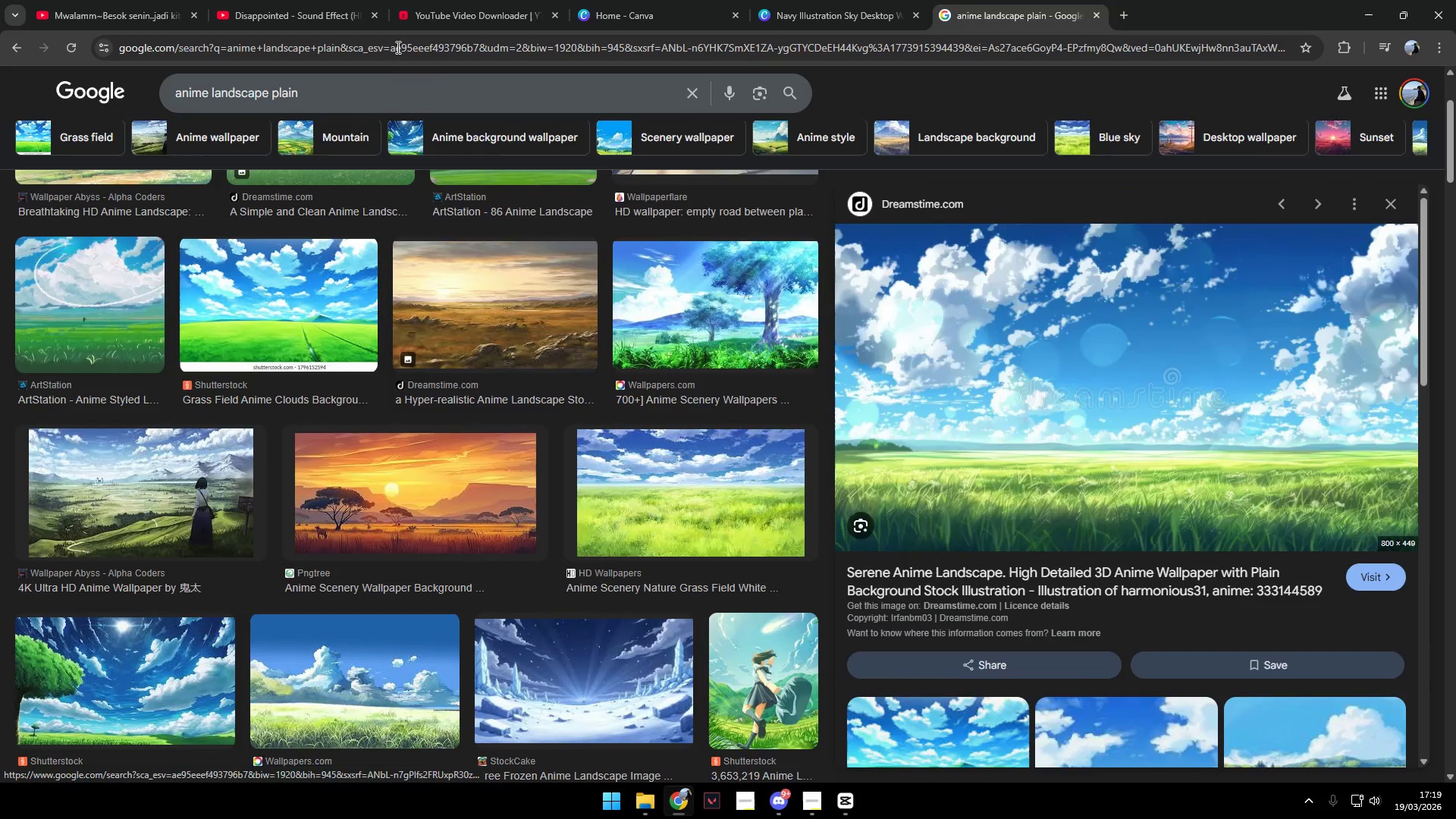 
left_click([433, 5])
 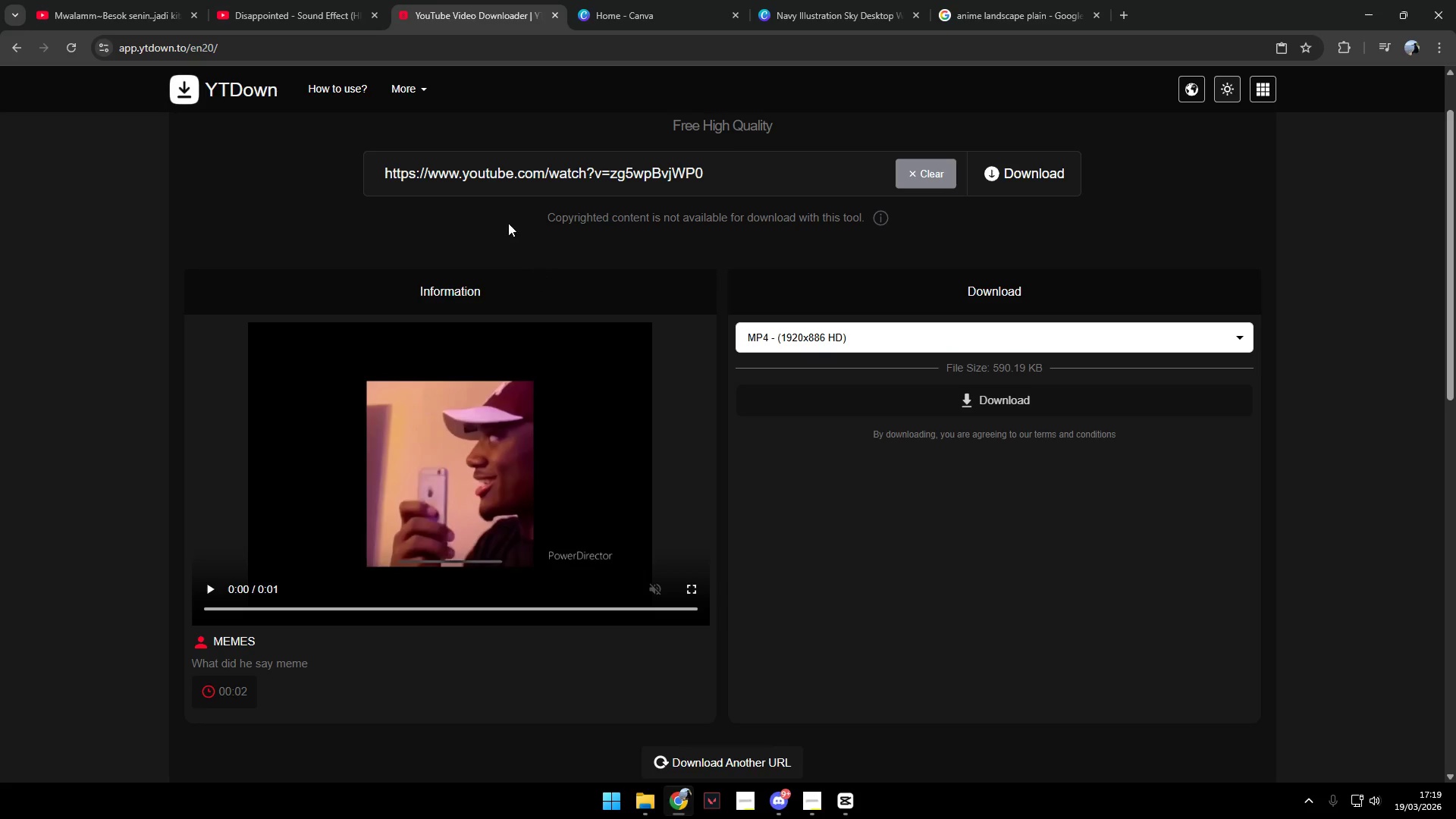 
left_click([309, 0])
 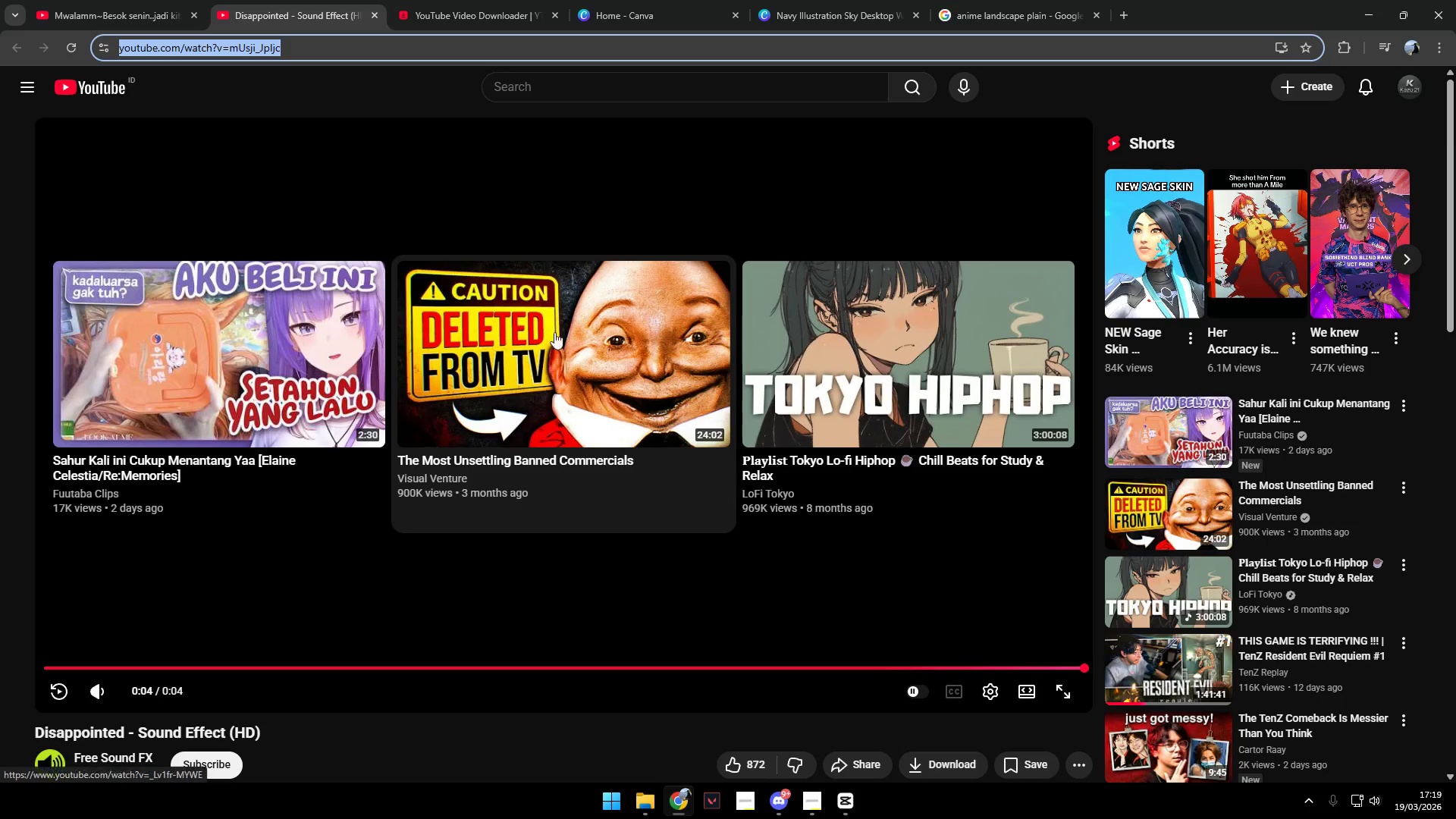 
left_click([132, 0])
 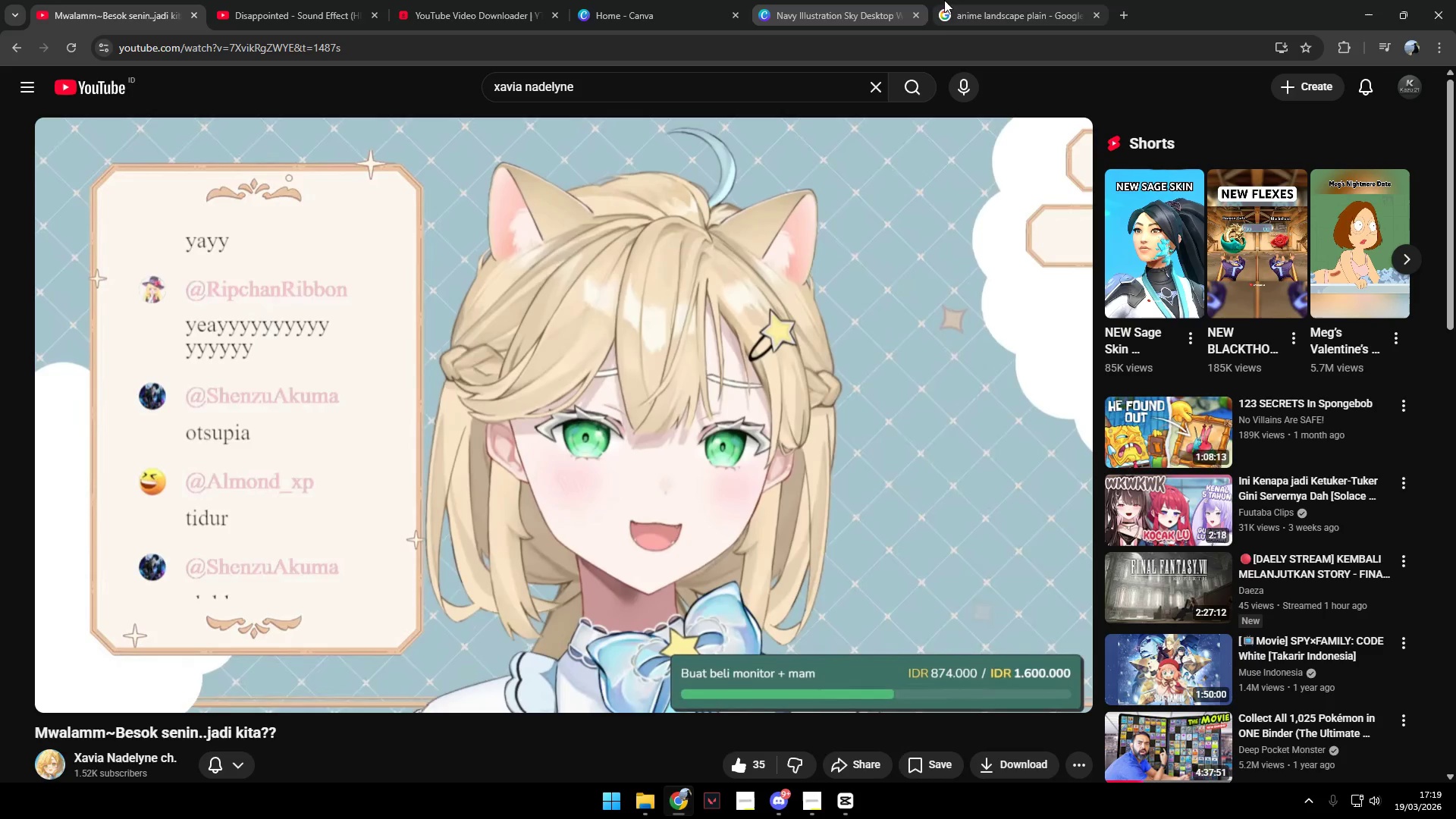 
left_click([1031, 0])
 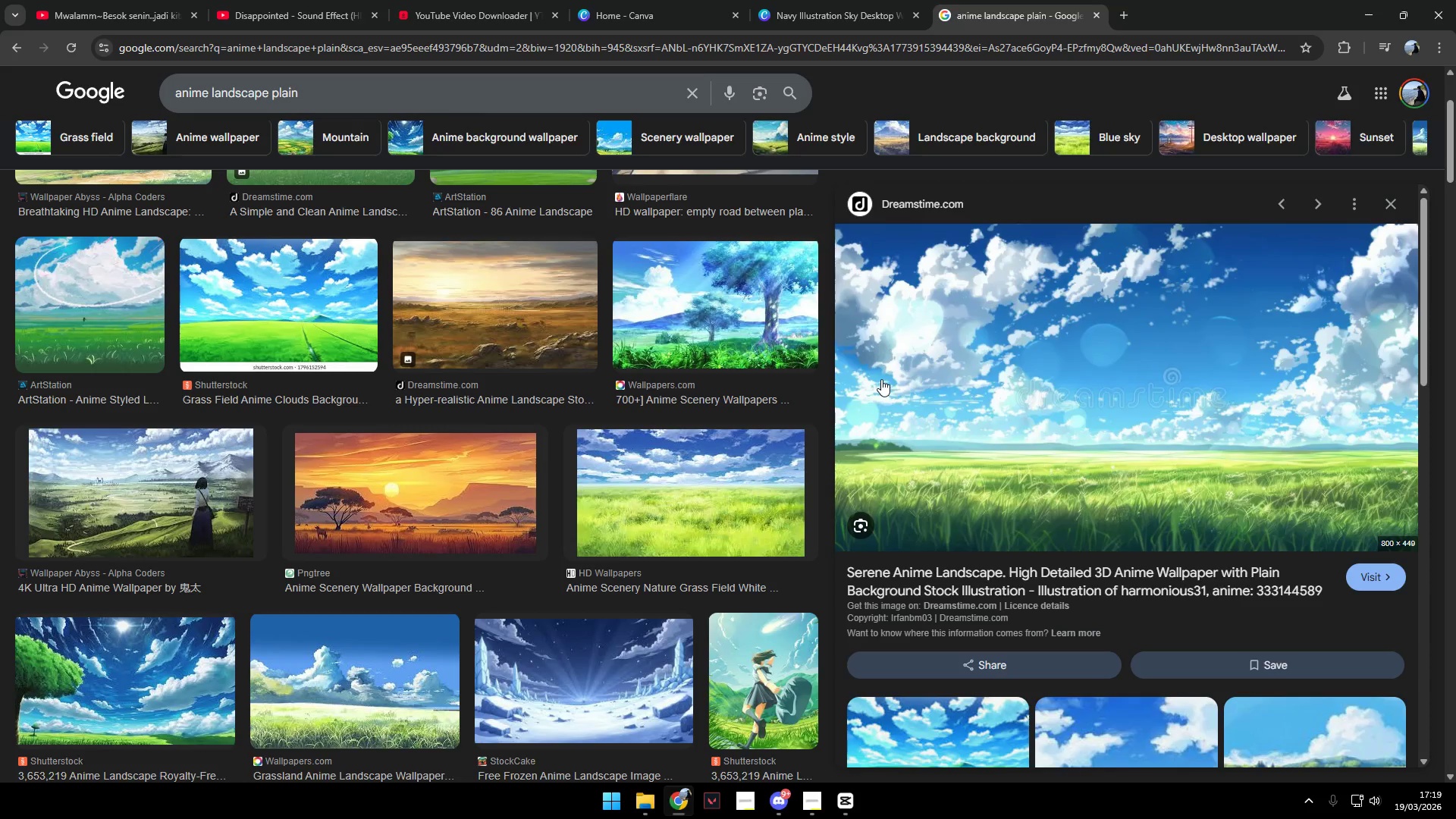 
scroll: coordinate [716, 355], scroll_direction: up, amount: 8.0
 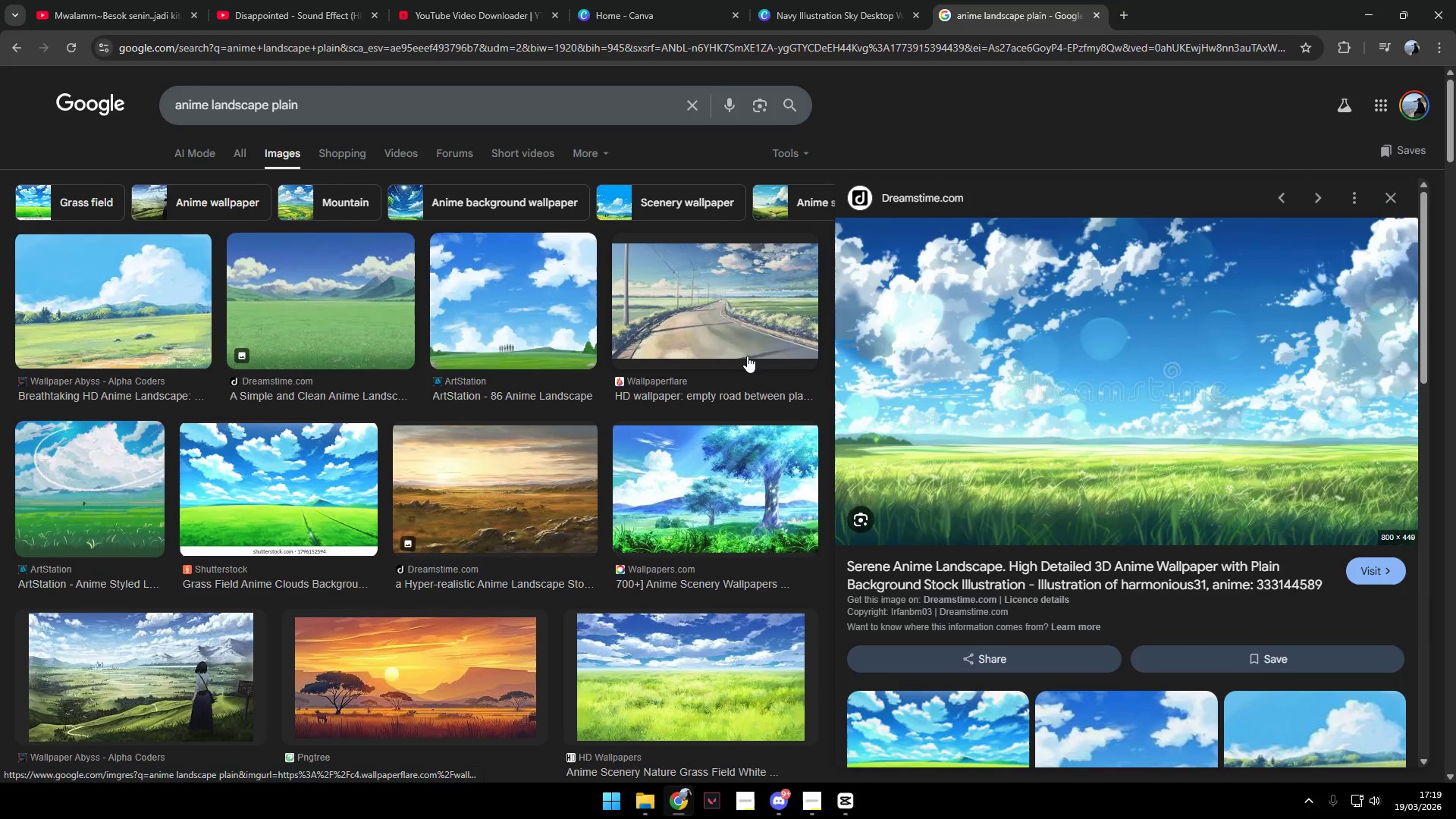 
key(Alt+Tab)
 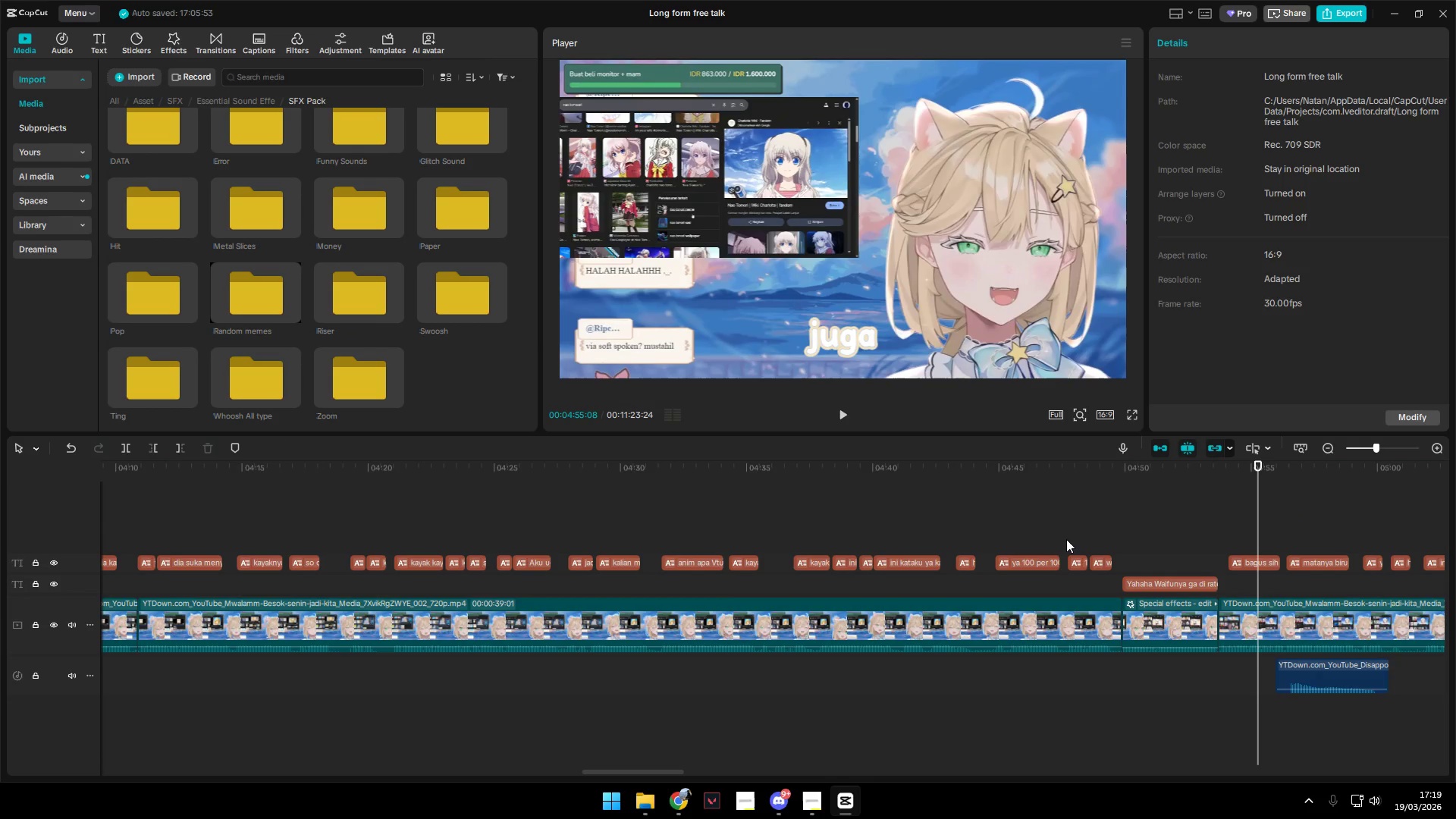 
hold_key(key=ControlLeft, duration=1.0)
scroll: coordinate [1082, 656], scroll_direction: down, amount: 8.0
 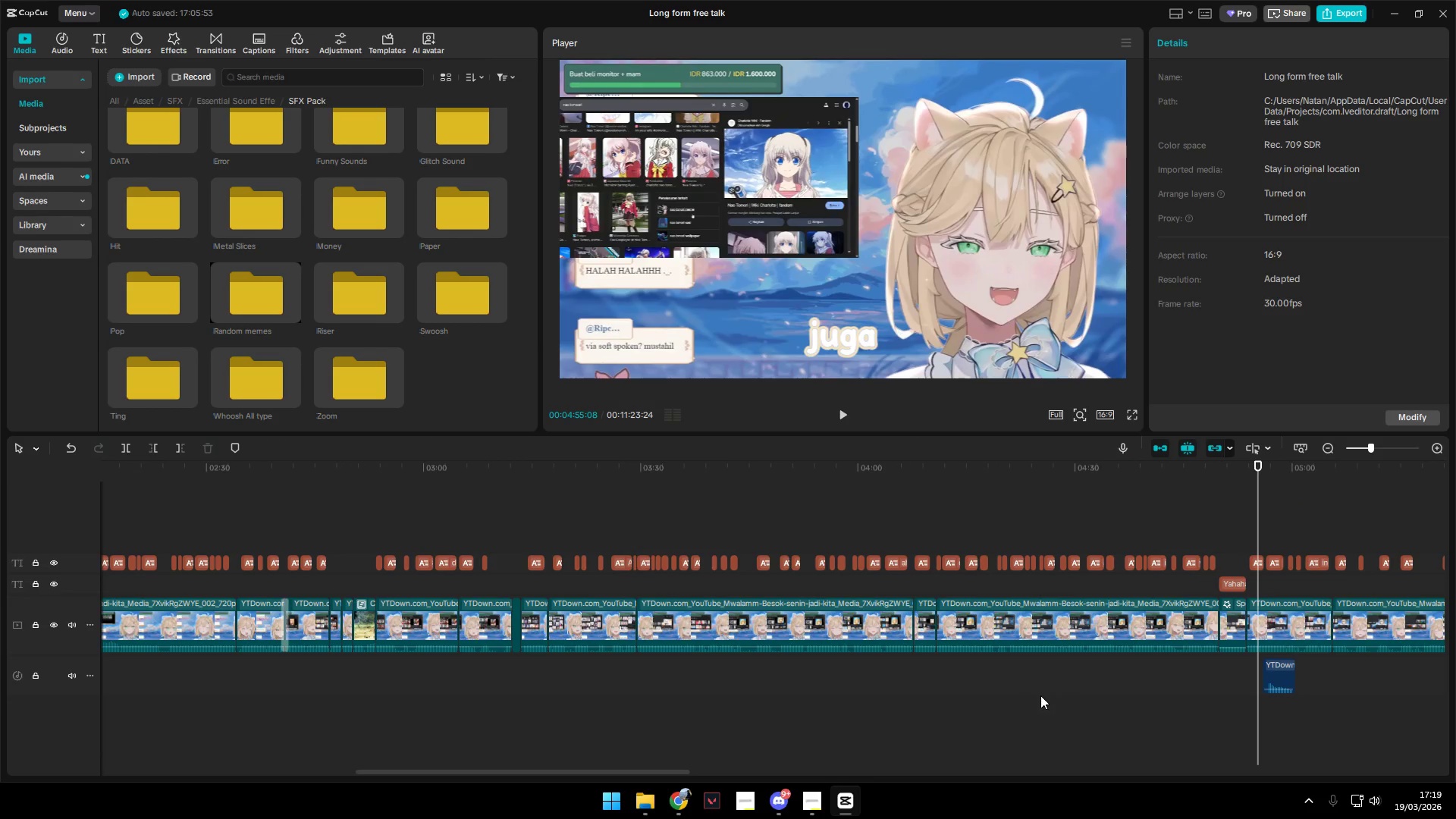 
hold_key(key=AltLeft, duration=0.8)
scroll: coordinate [1043, 700], scroll_direction: down, amount: 4.0
 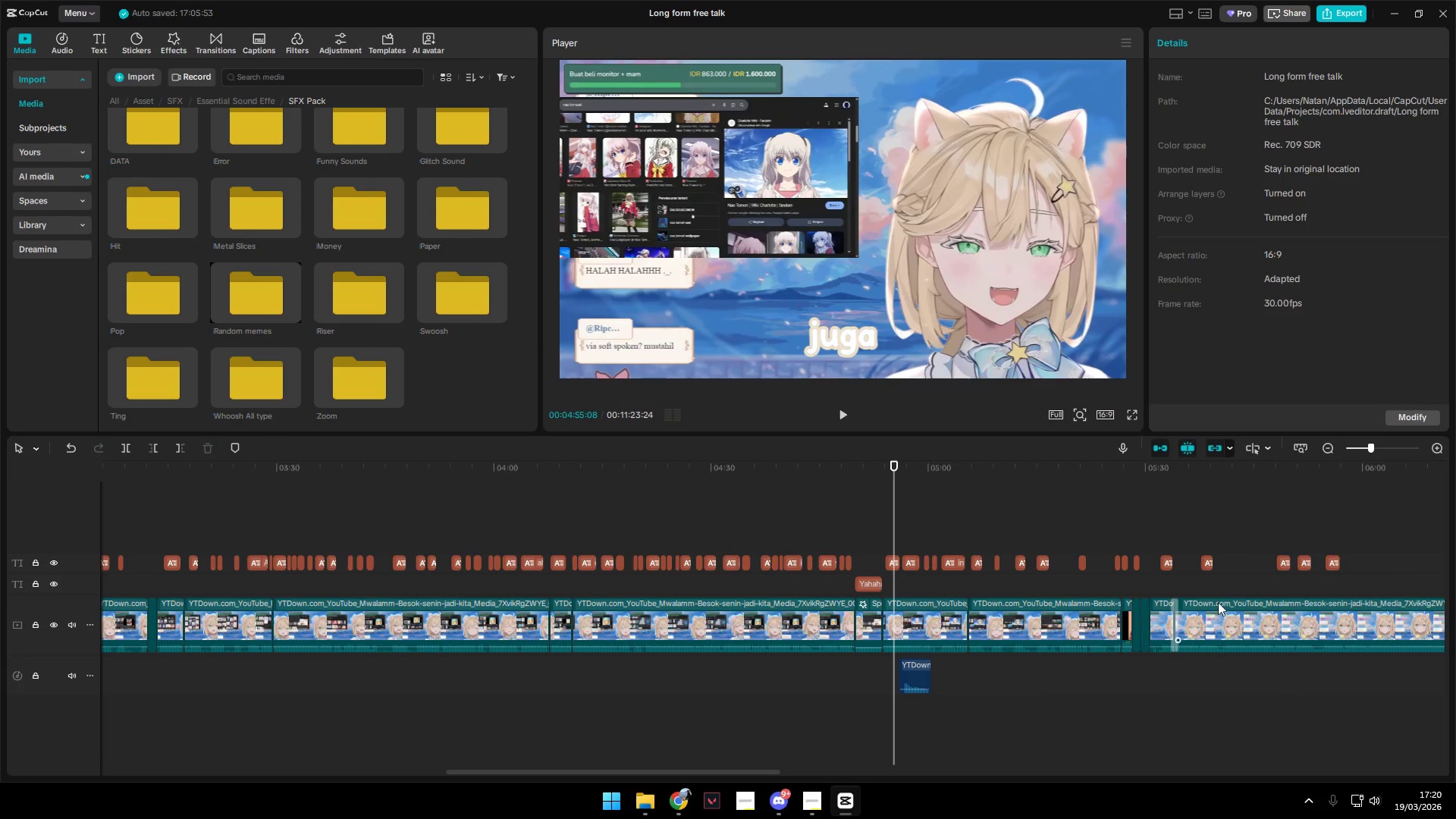 
left_click([1156, 551])
 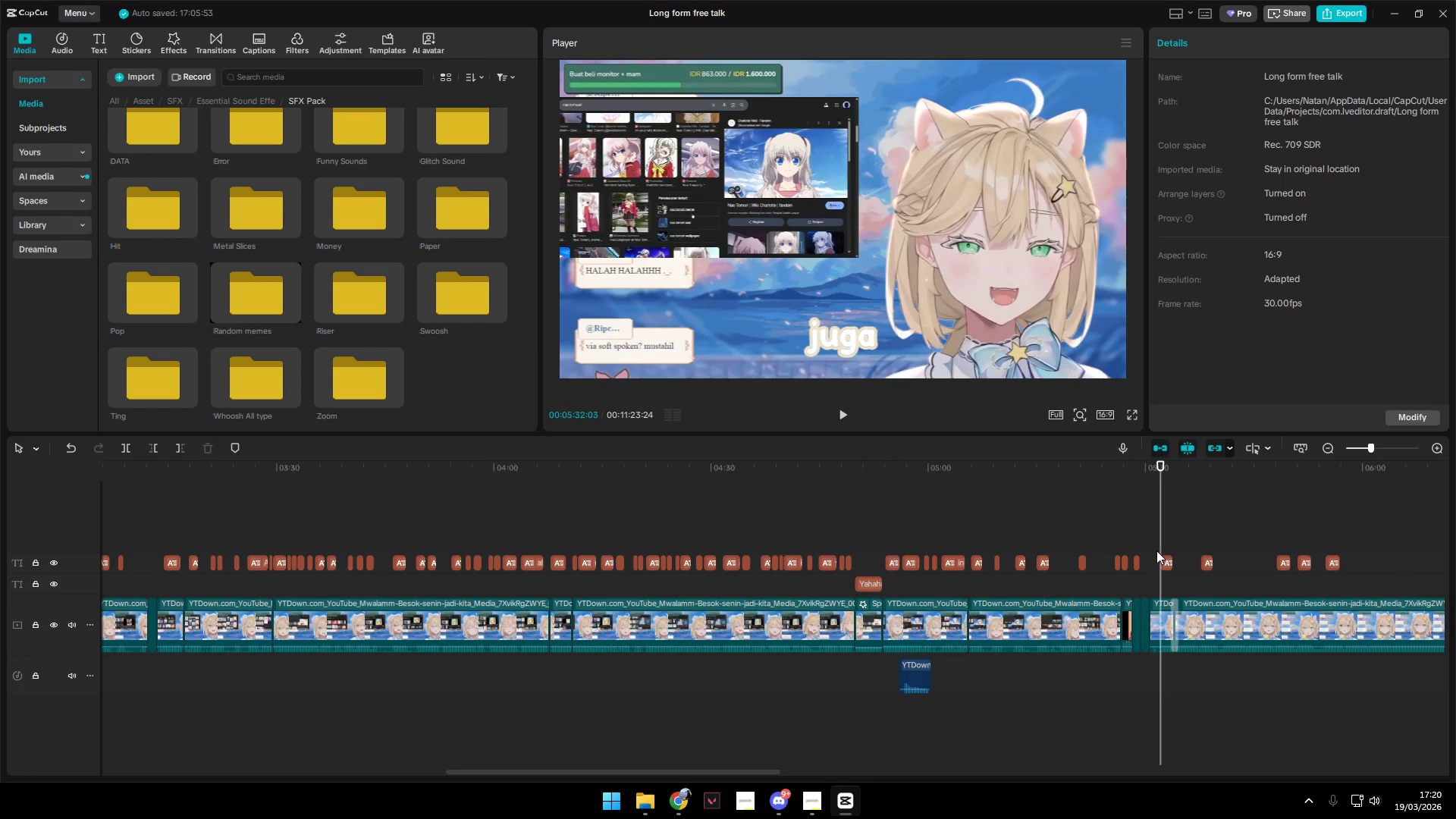 
key(Space)
 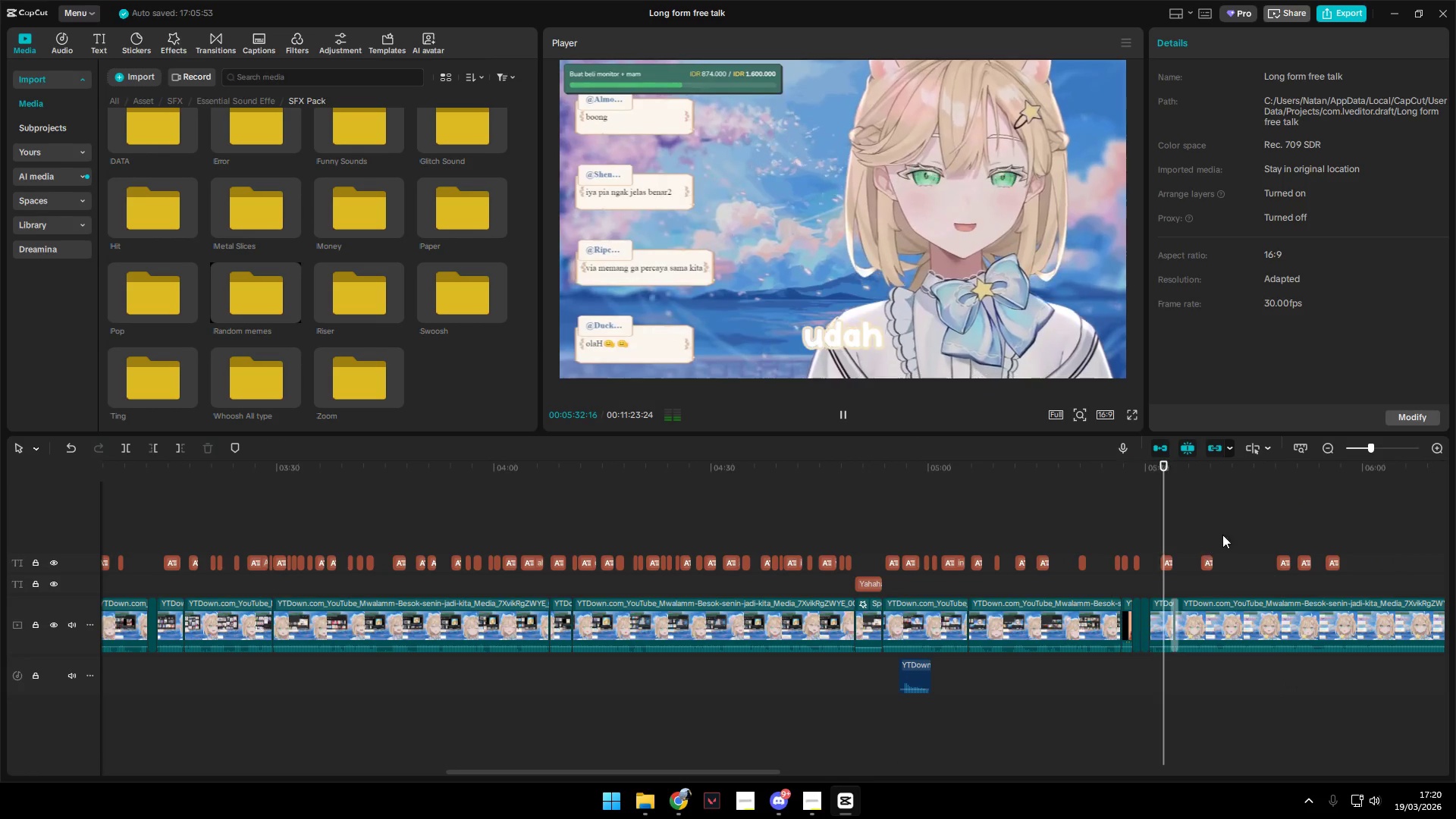 
left_click([1222, 529])
 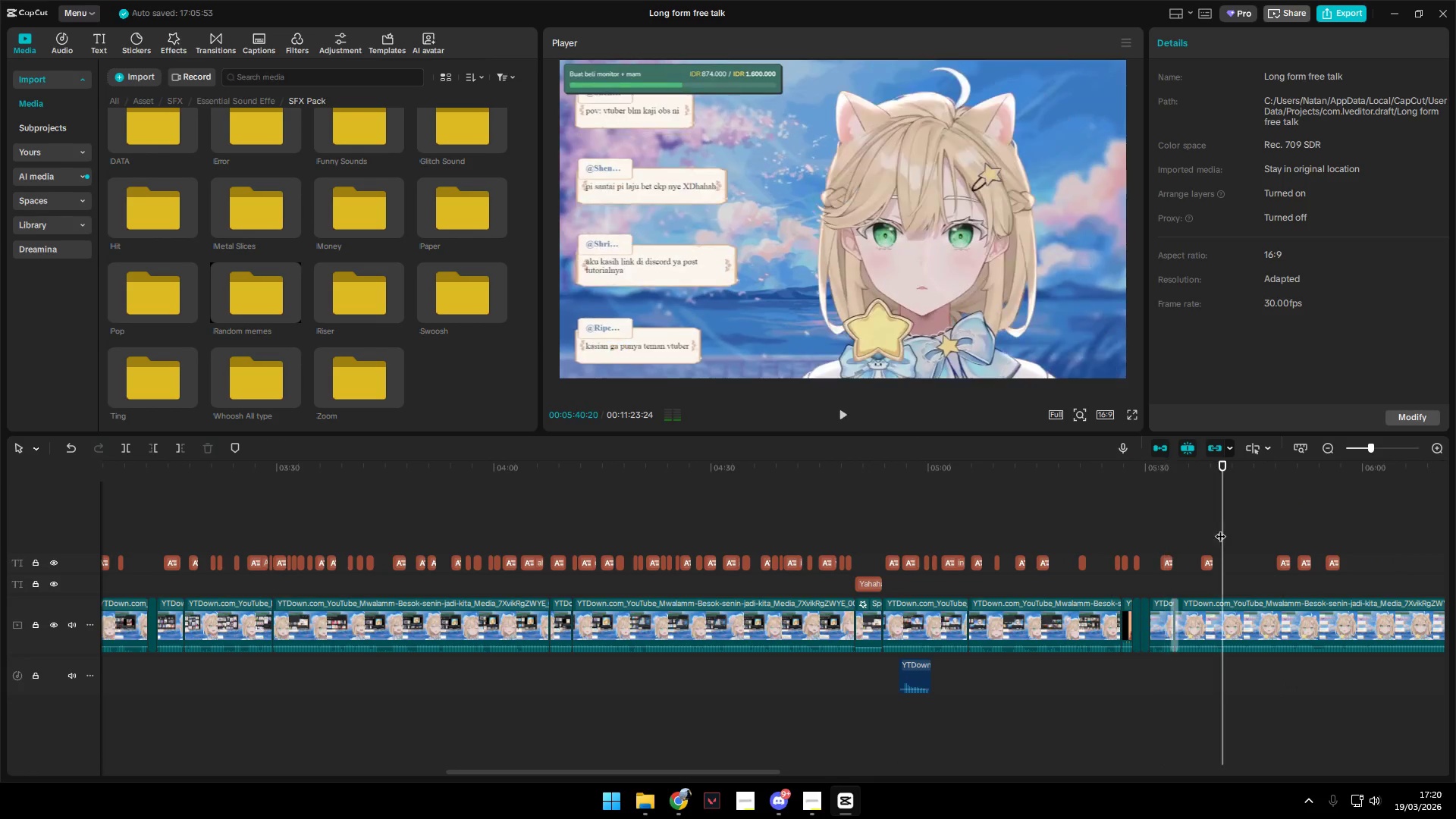 
key(Space)
 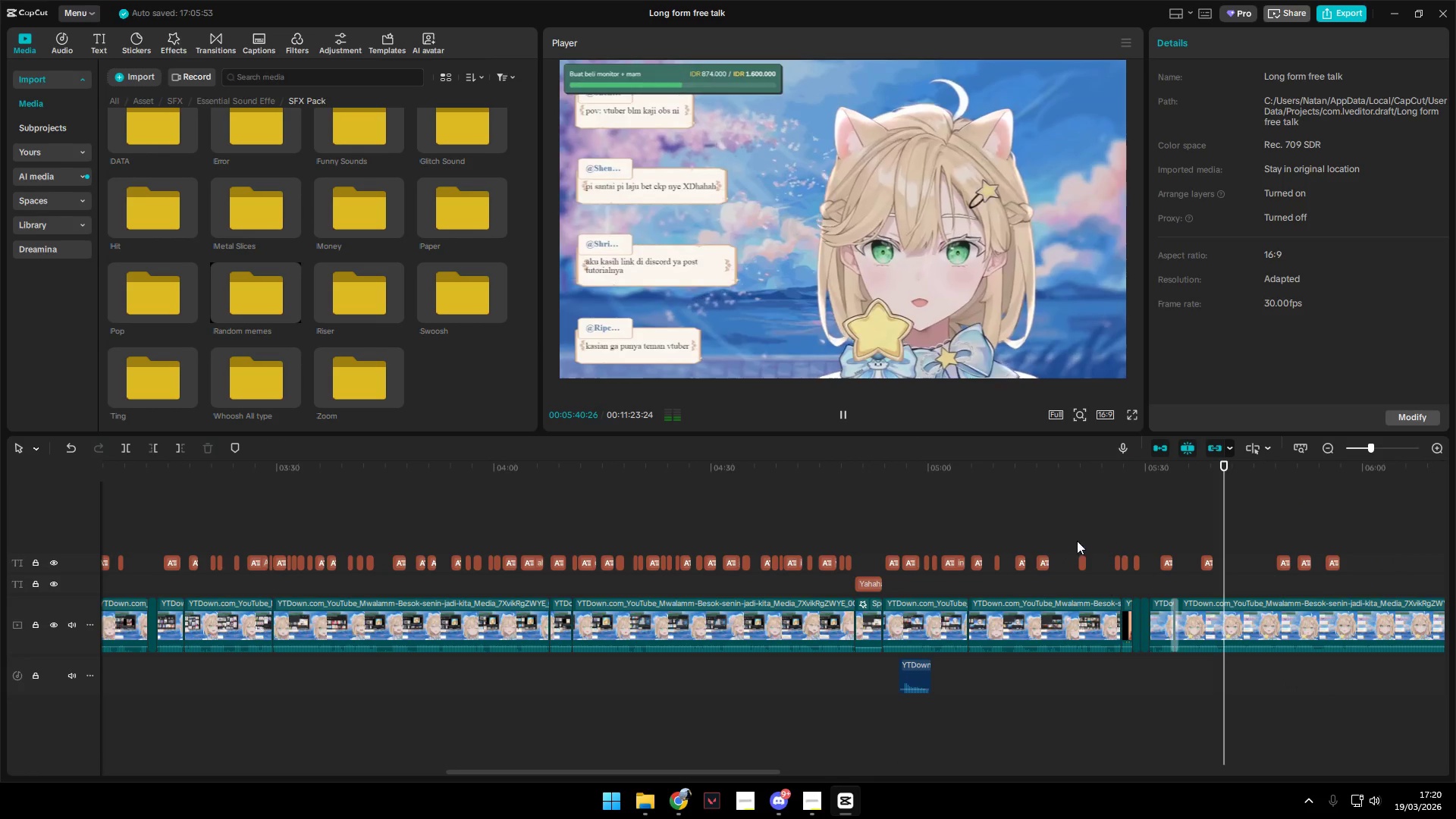 
left_click([1043, 536])
 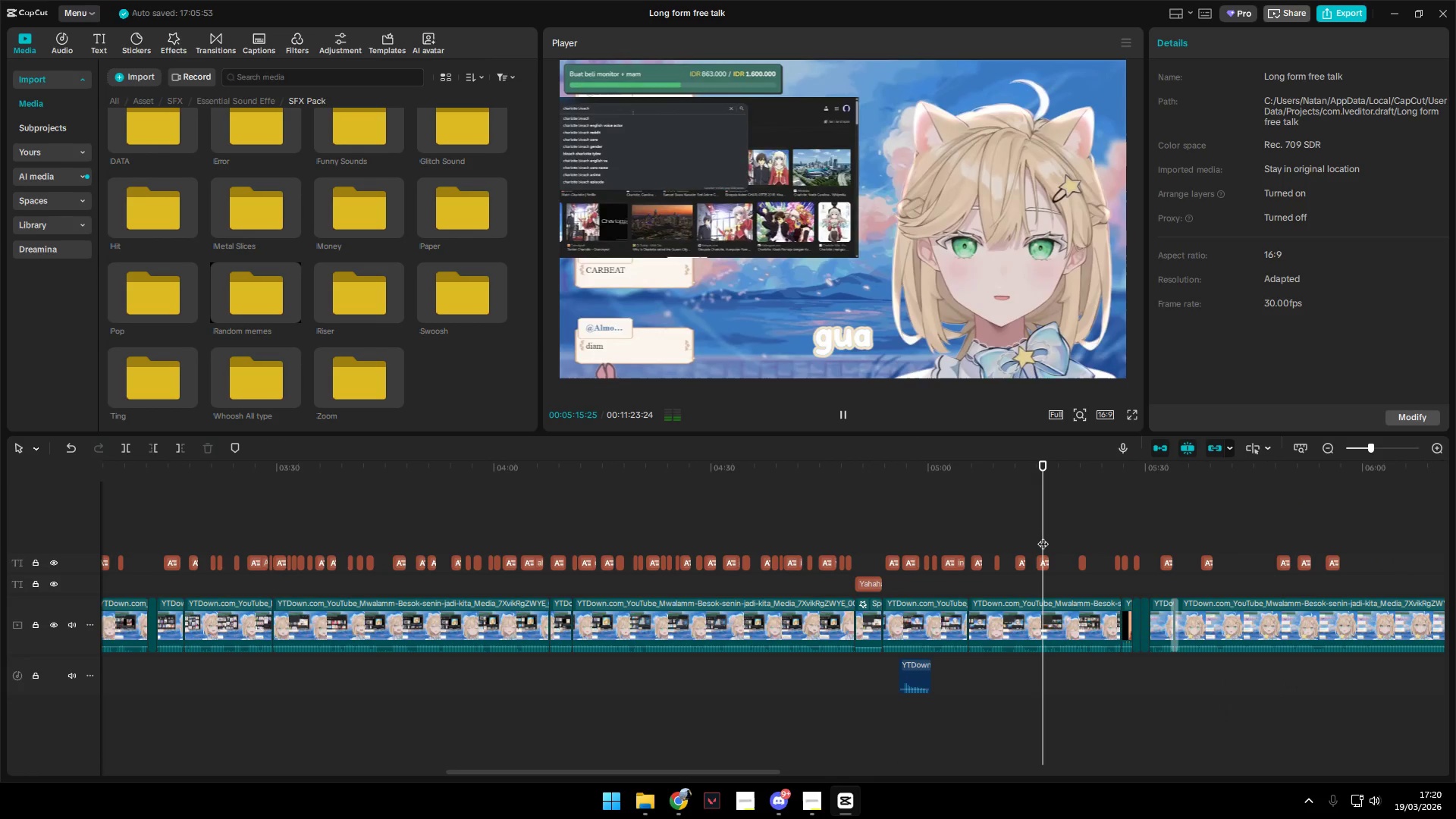 
key(Space)
 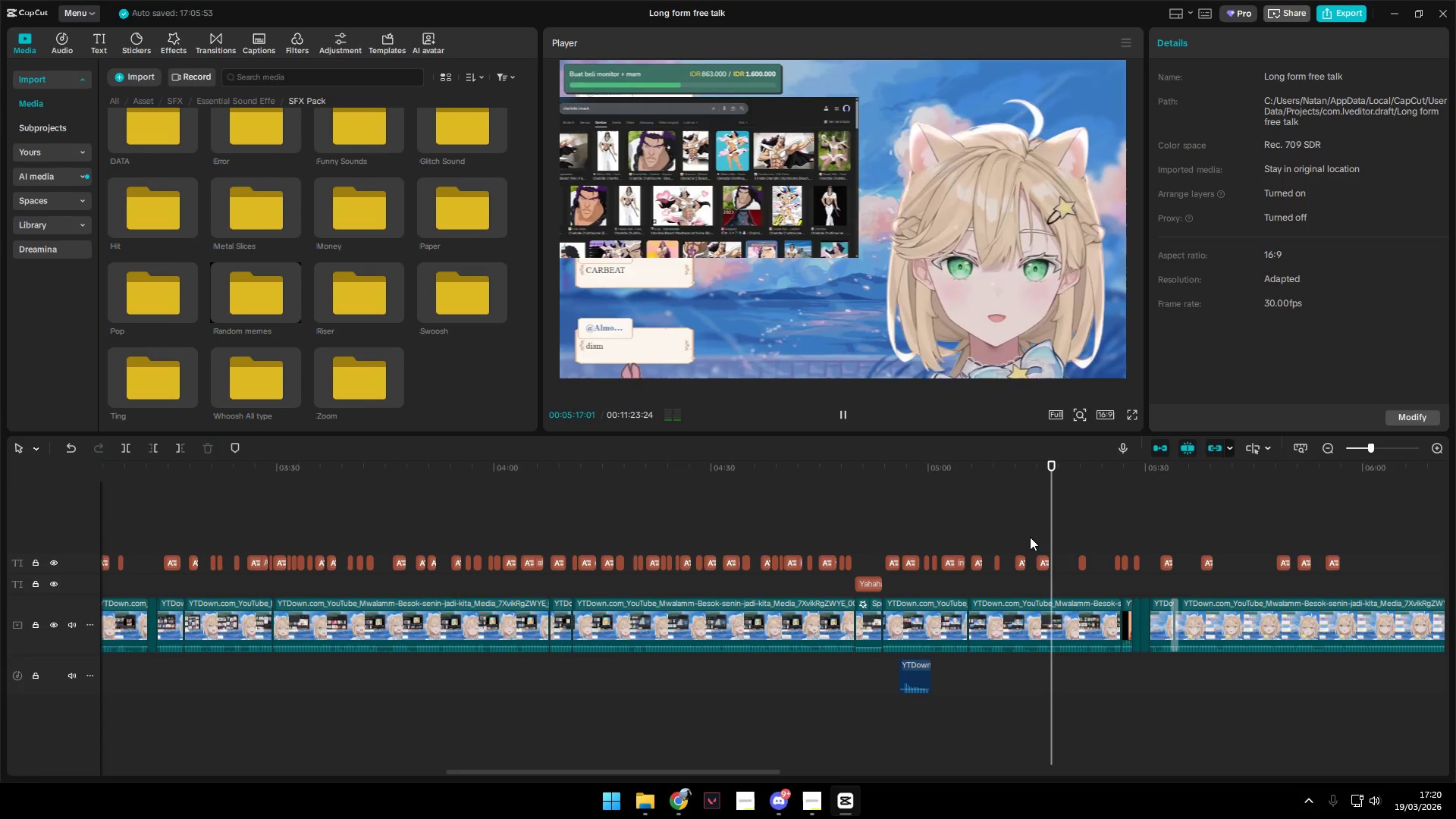 
left_click([739, 525])
 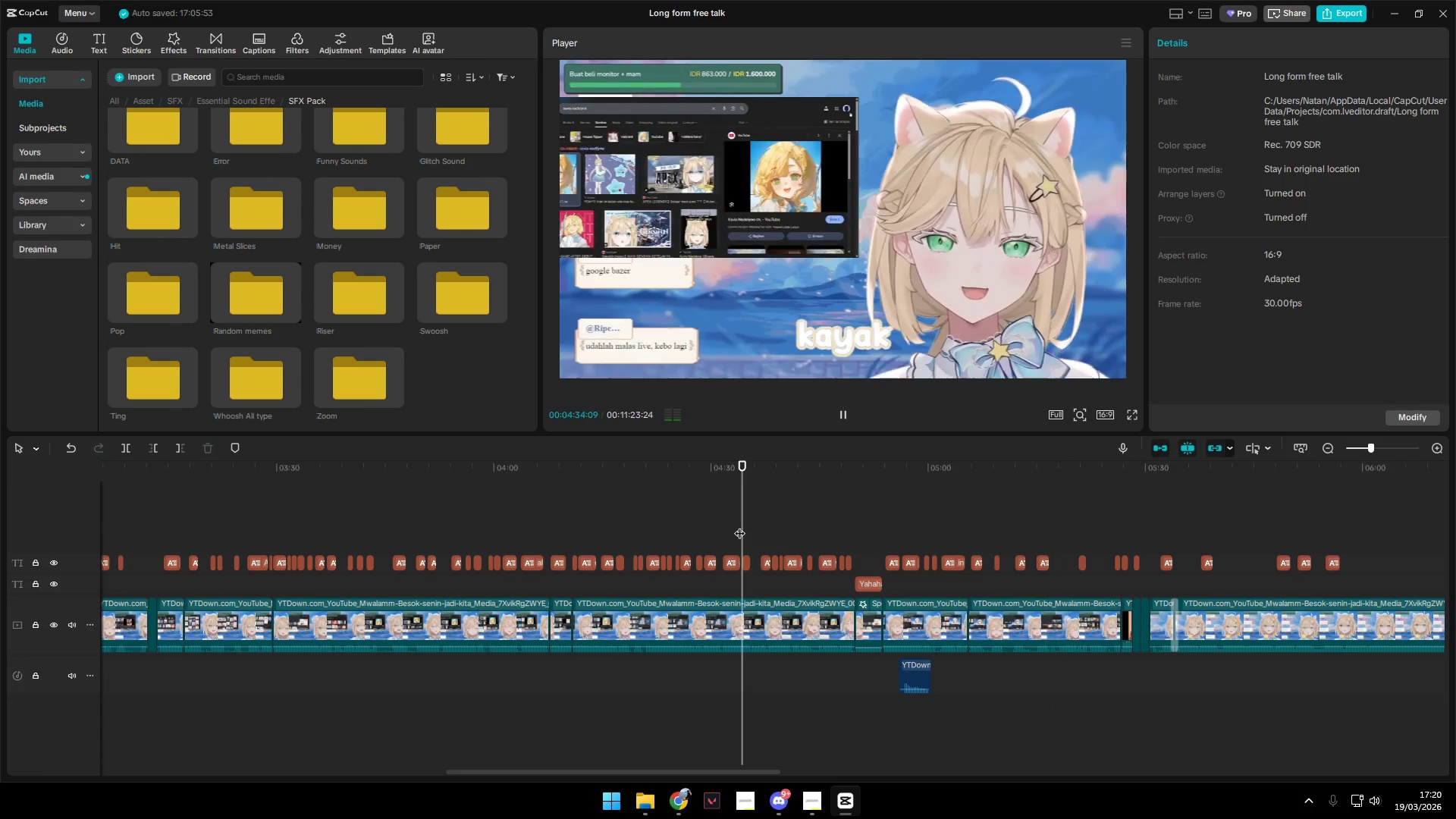 
key(Space)
 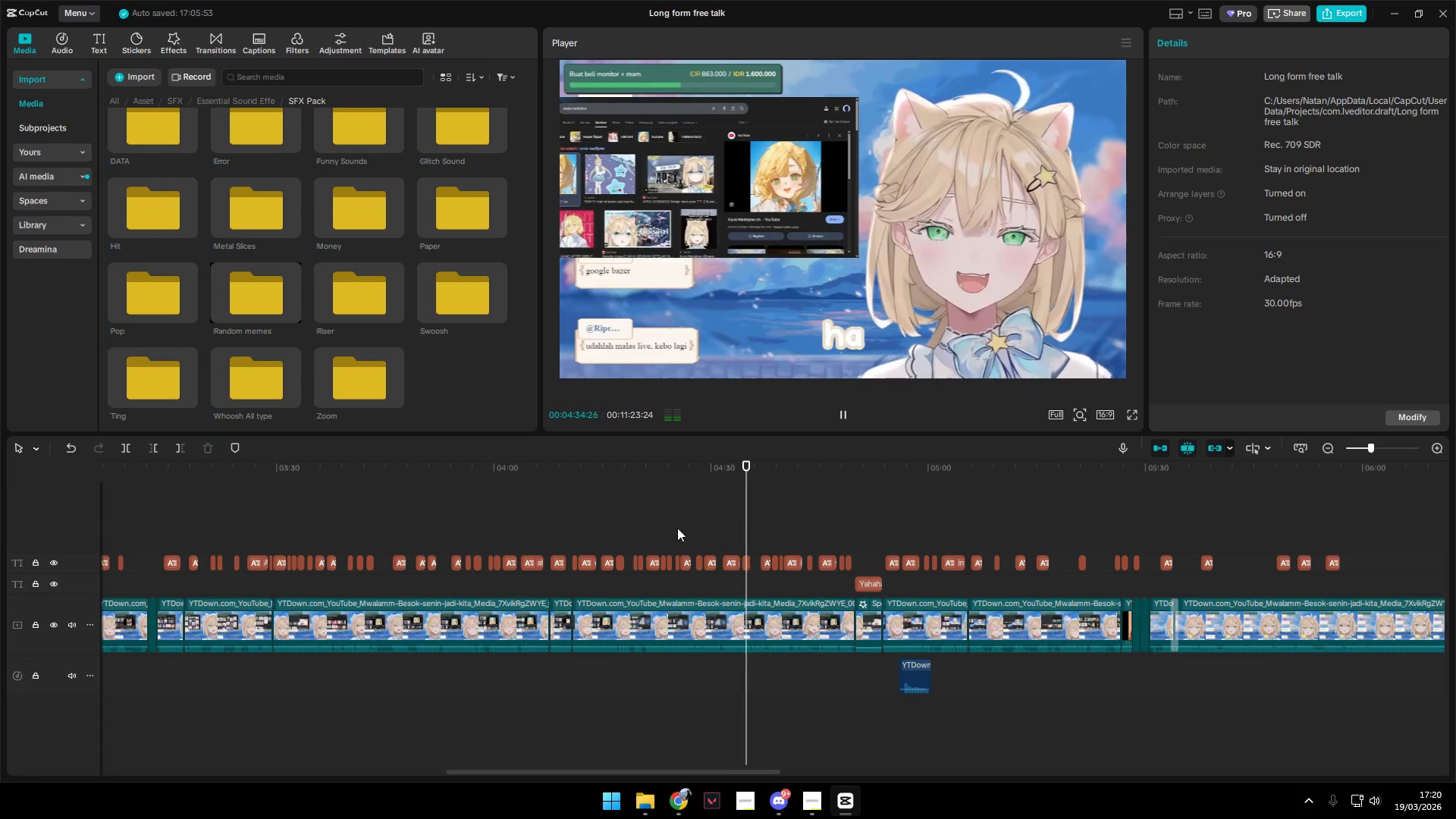 
left_click([544, 523])
 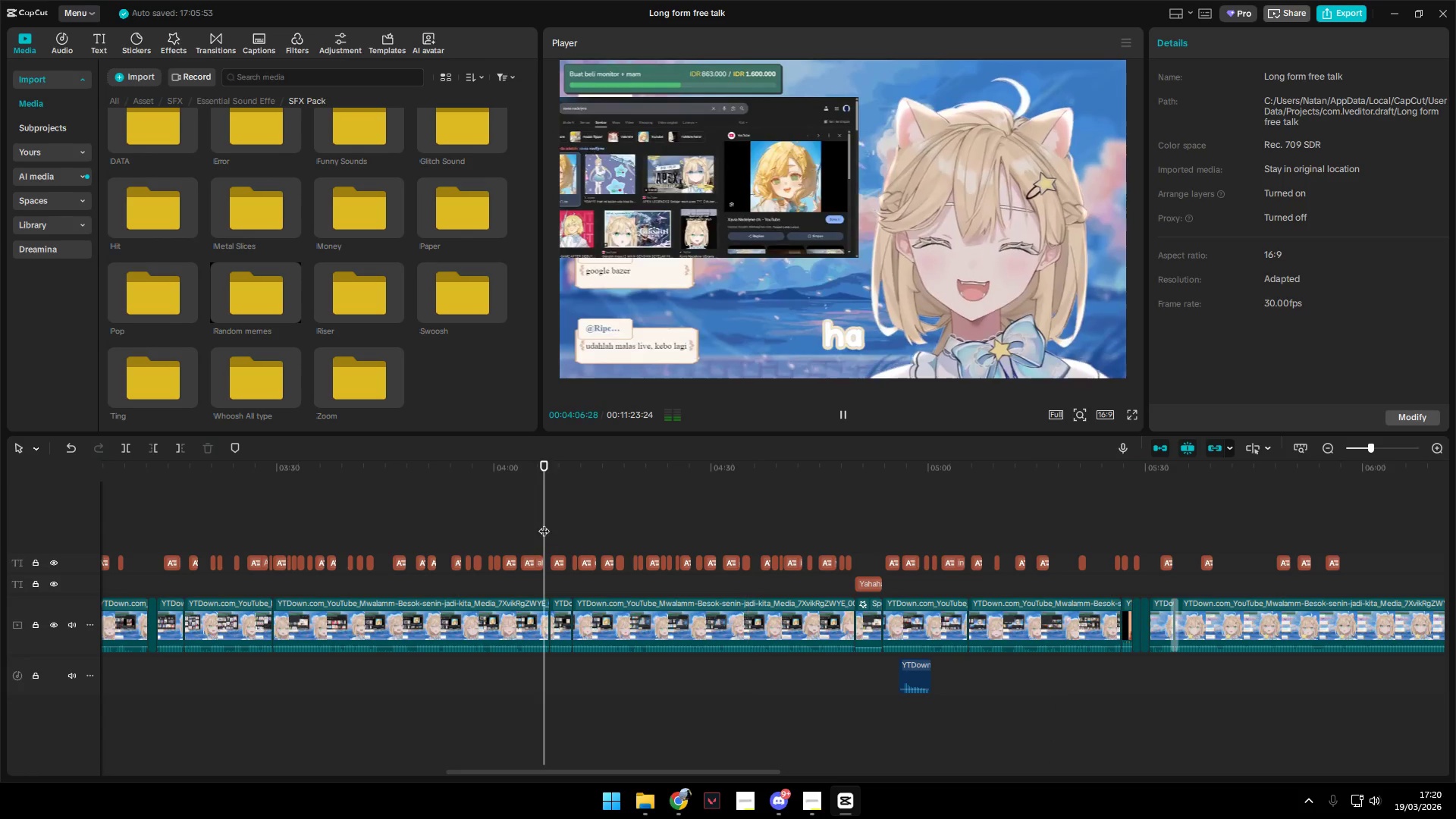 
key(Space)
 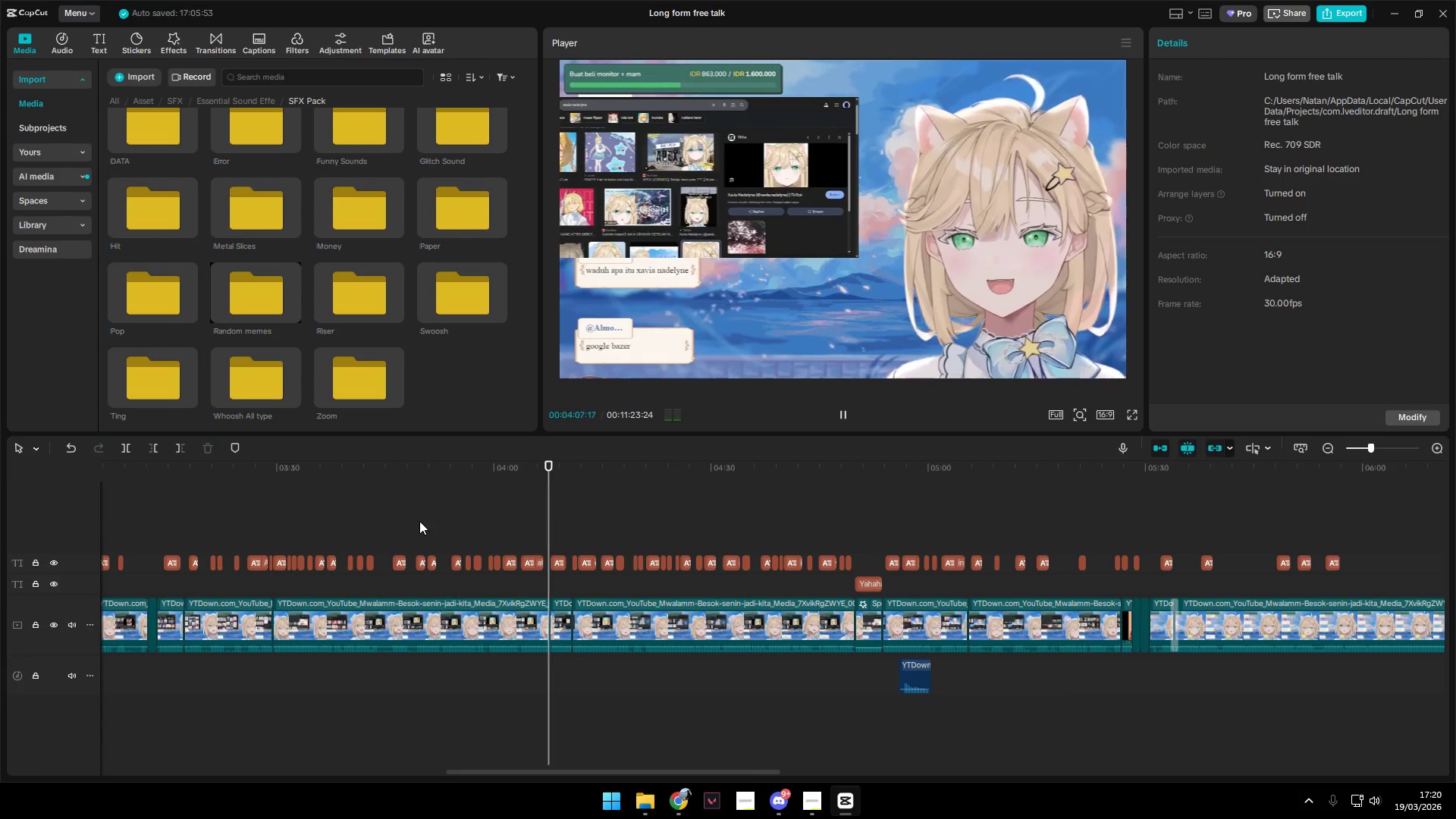 
double_click([315, 511])
 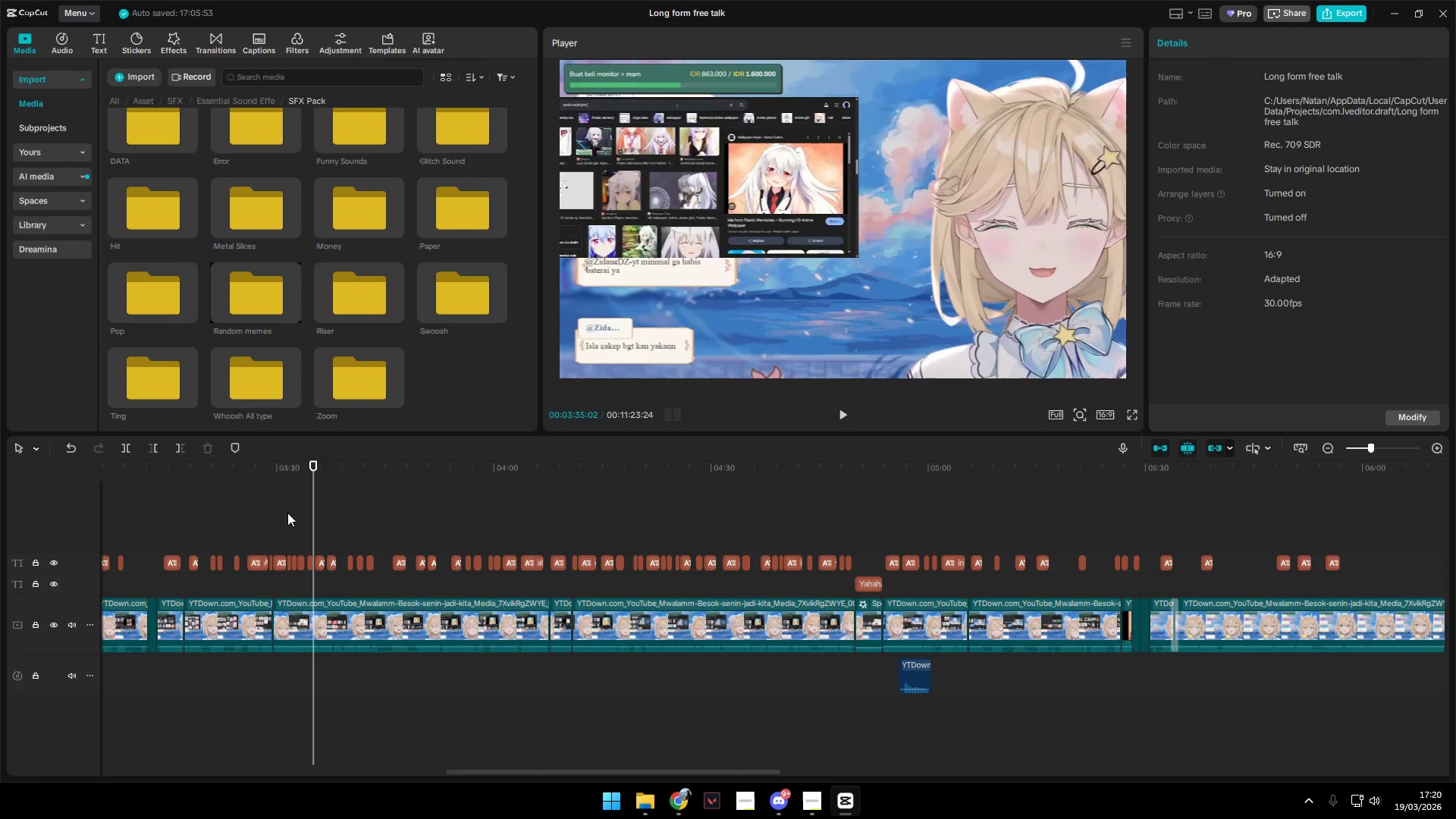 
triple_click([255, 515])
 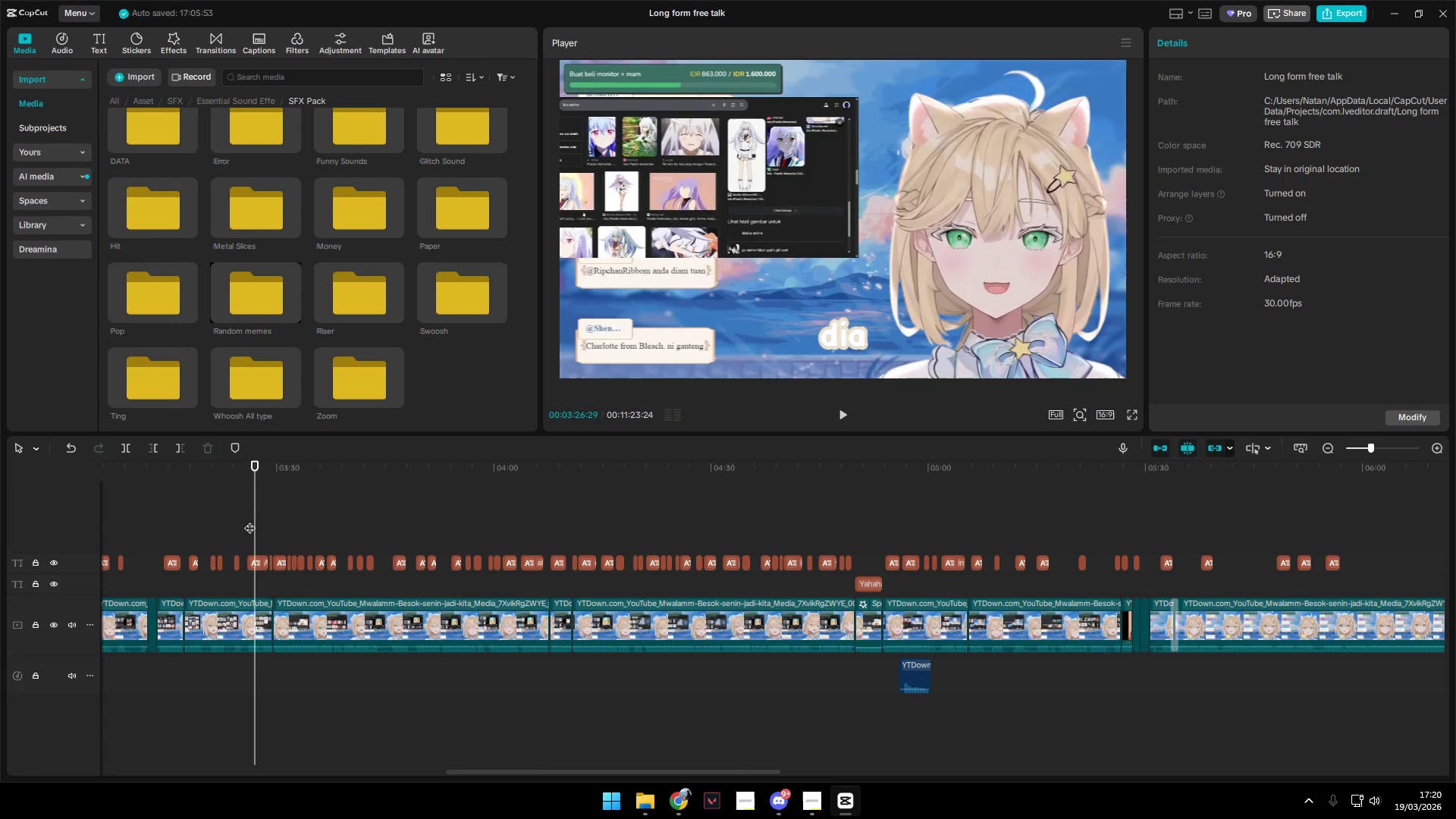 
key(Space)
 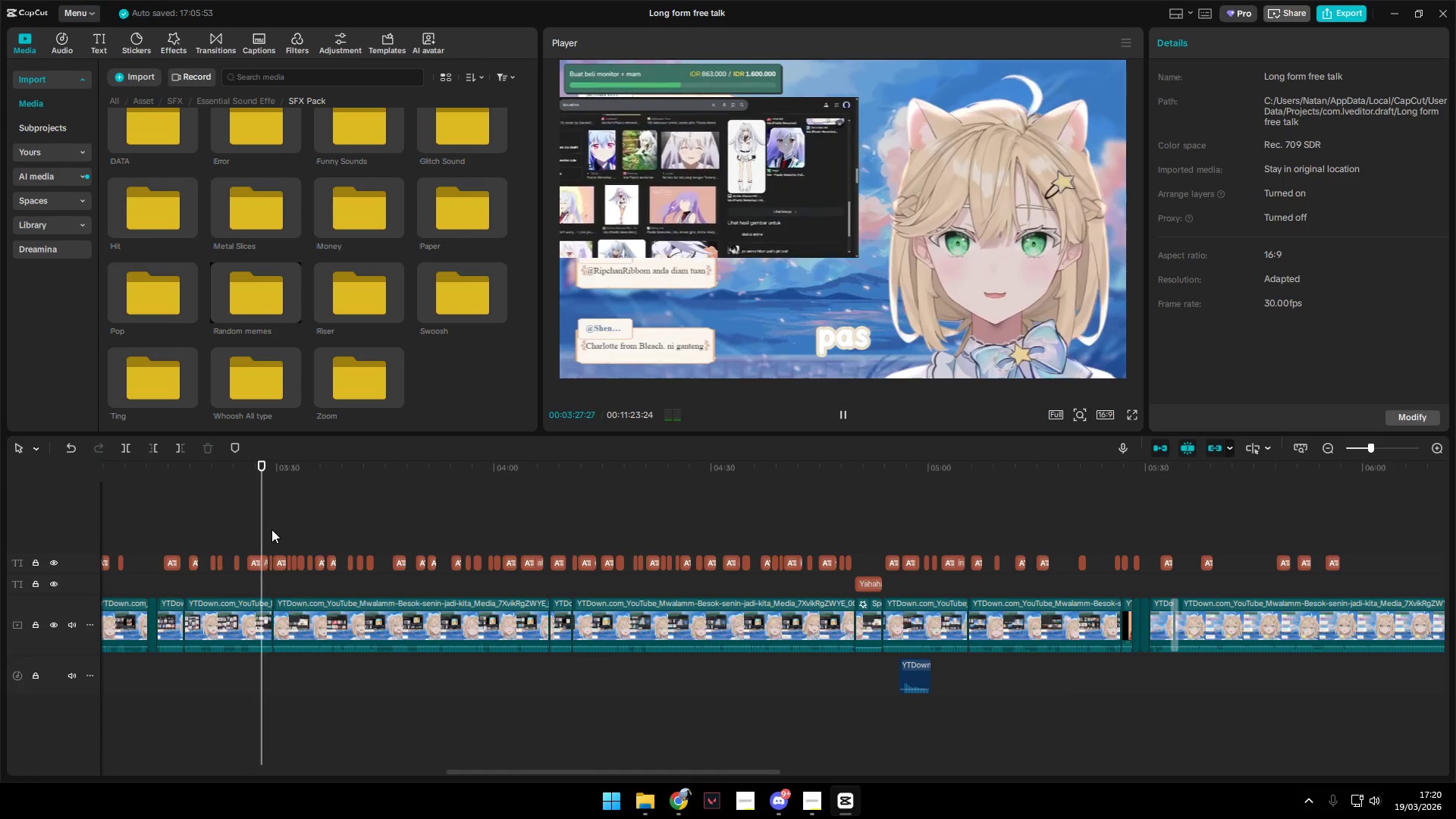 
hold_key(key=ControlLeft, duration=1.17)
scroll: coordinate [271, 529], scroll_direction: none, amount: 0.0
 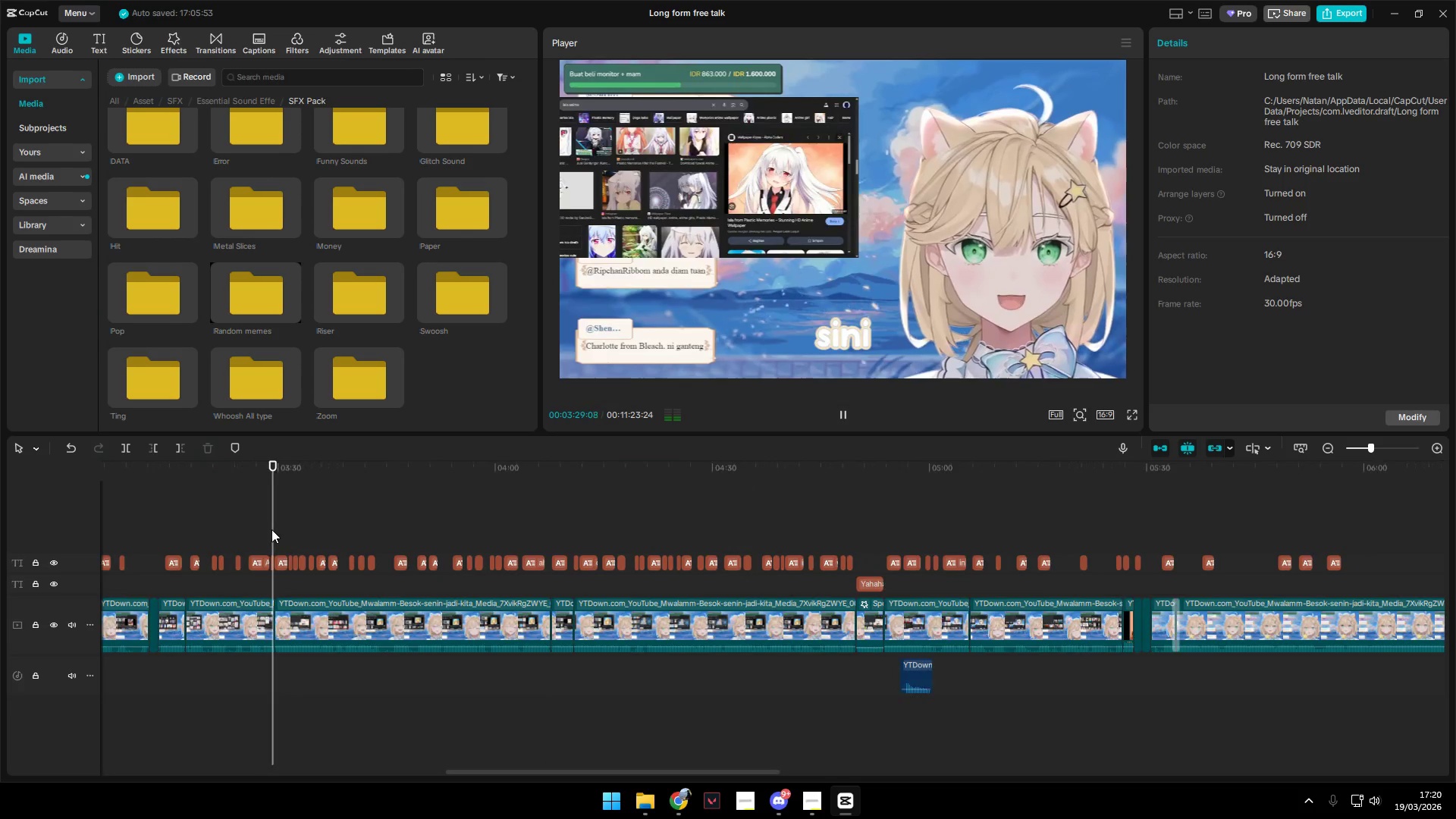 
hold_key(key=AltLeft, duration=1.08)
scroll: coordinate [271, 529], scroll_direction: up, amount: 2.0
 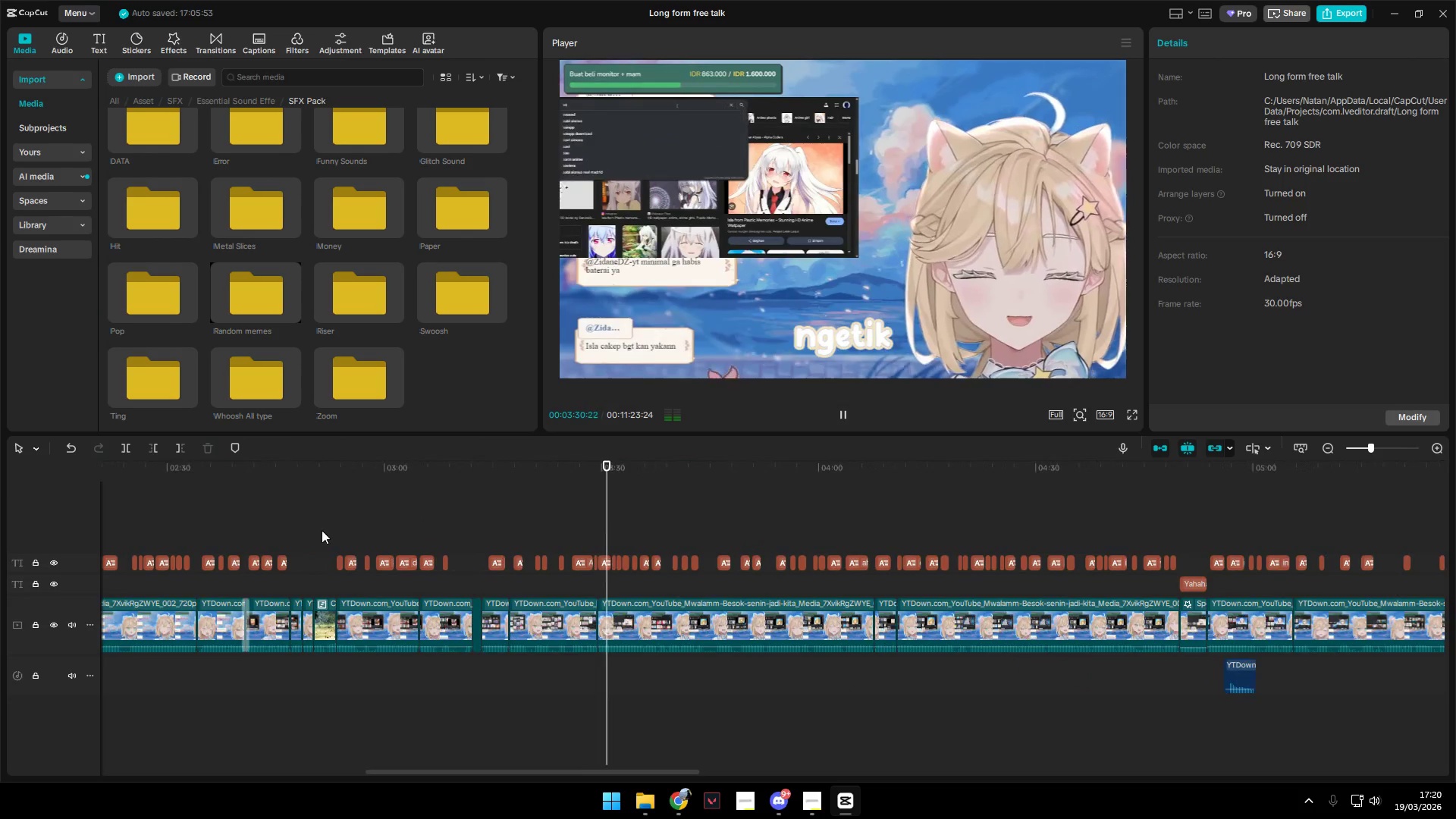 
left_click([329, 523])
 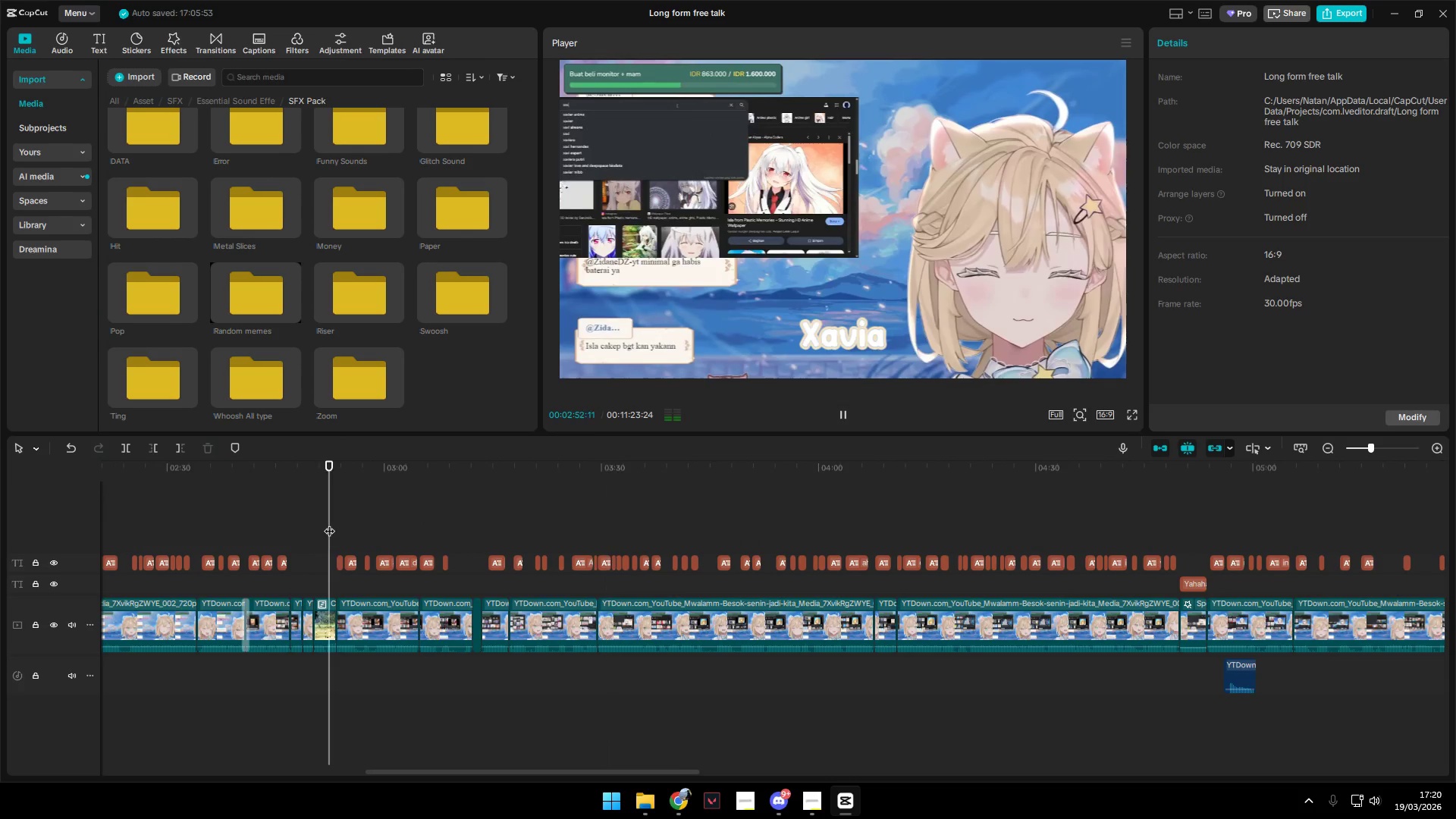 
key(Space)
 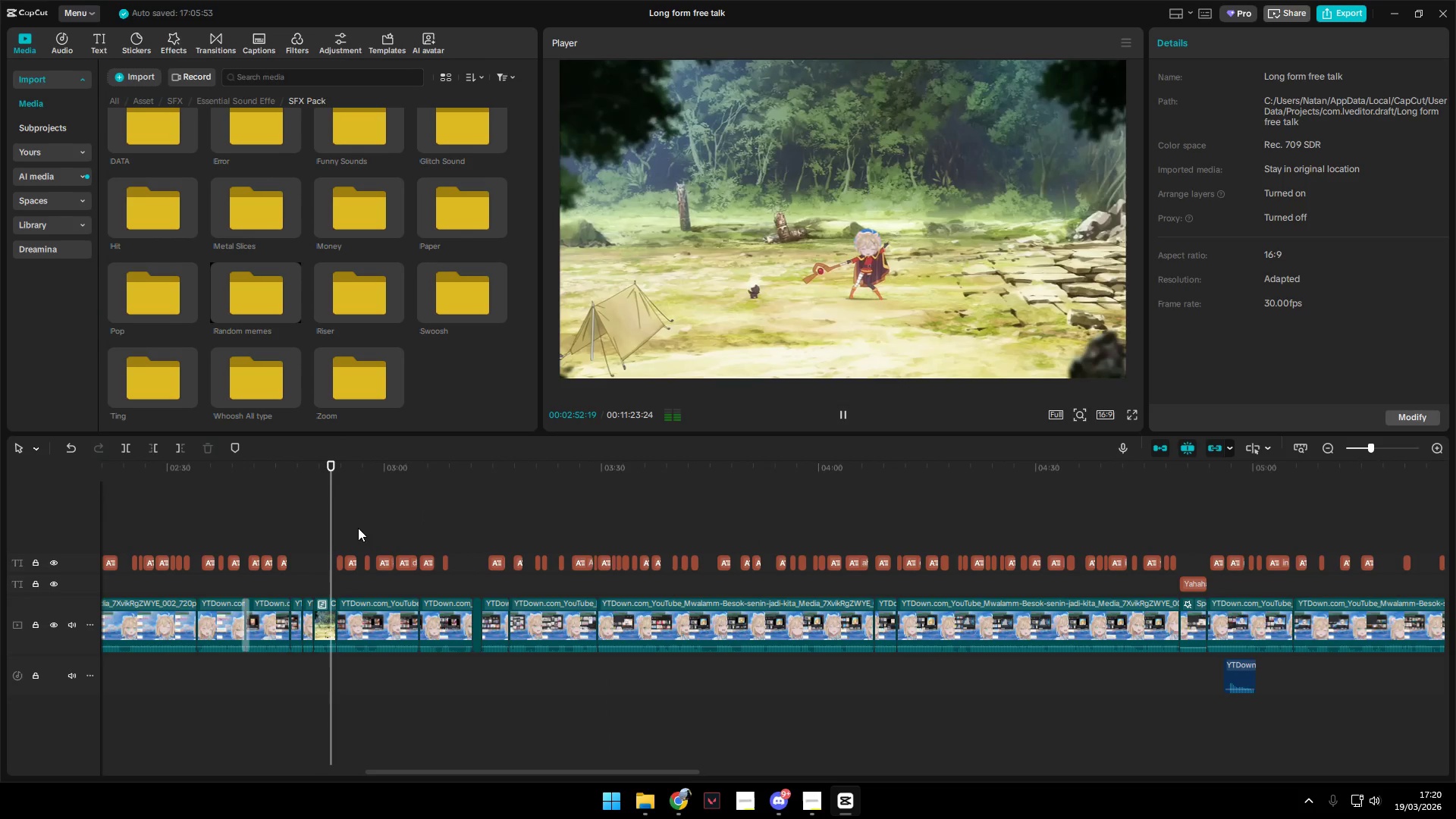 
left_click([372, 522])
 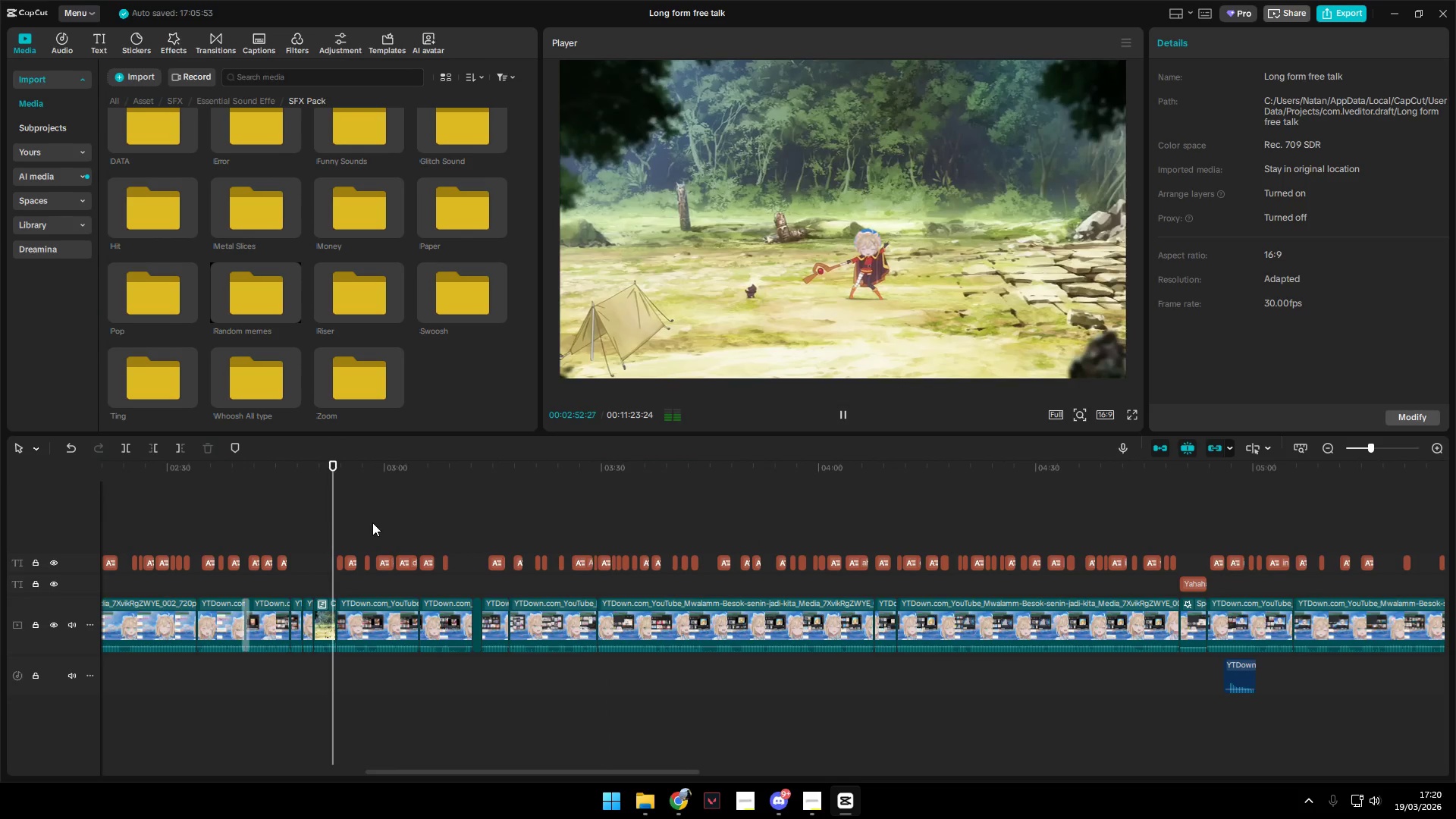 
key(Space)
 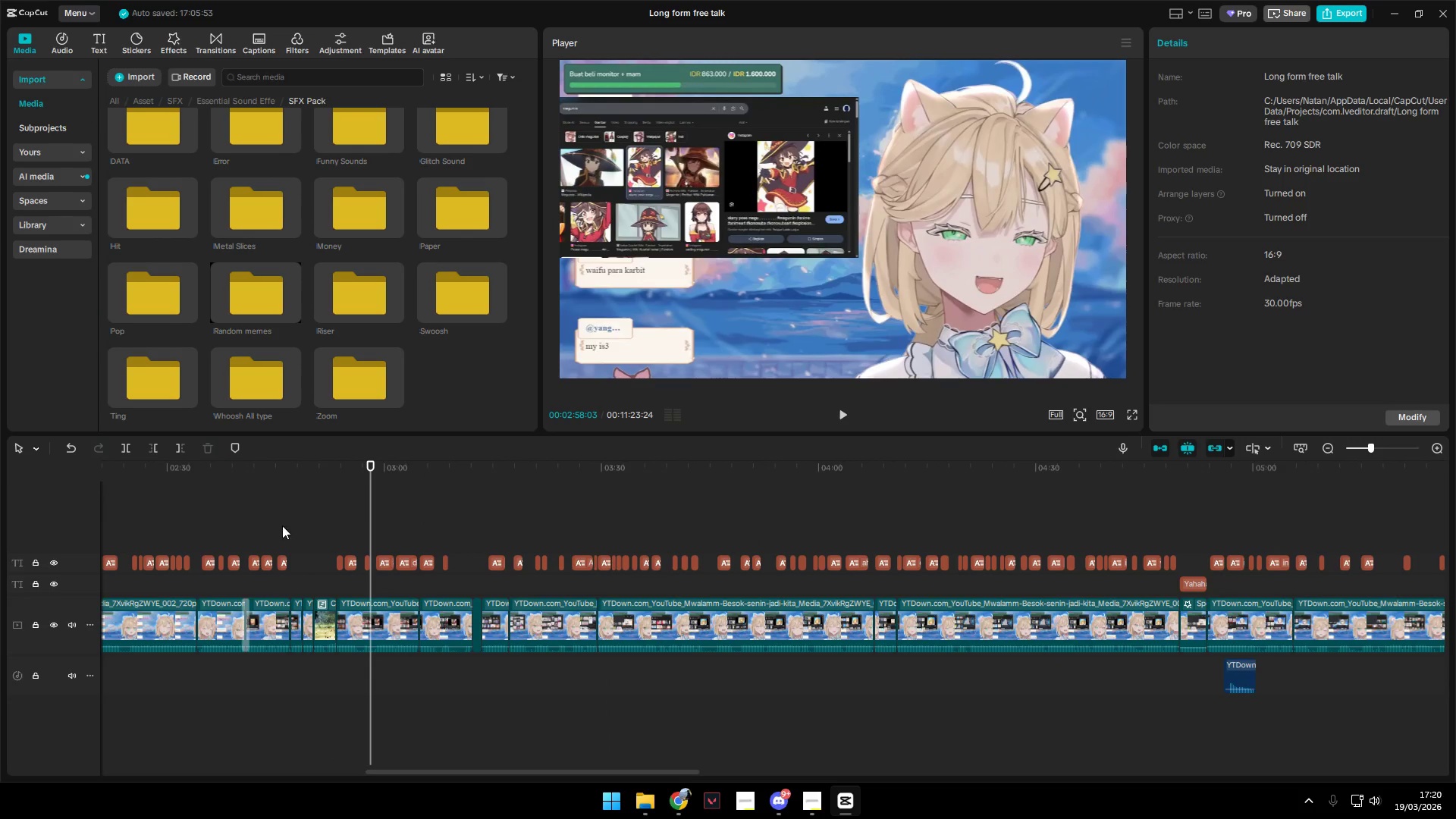 
left_click([228, 518])
 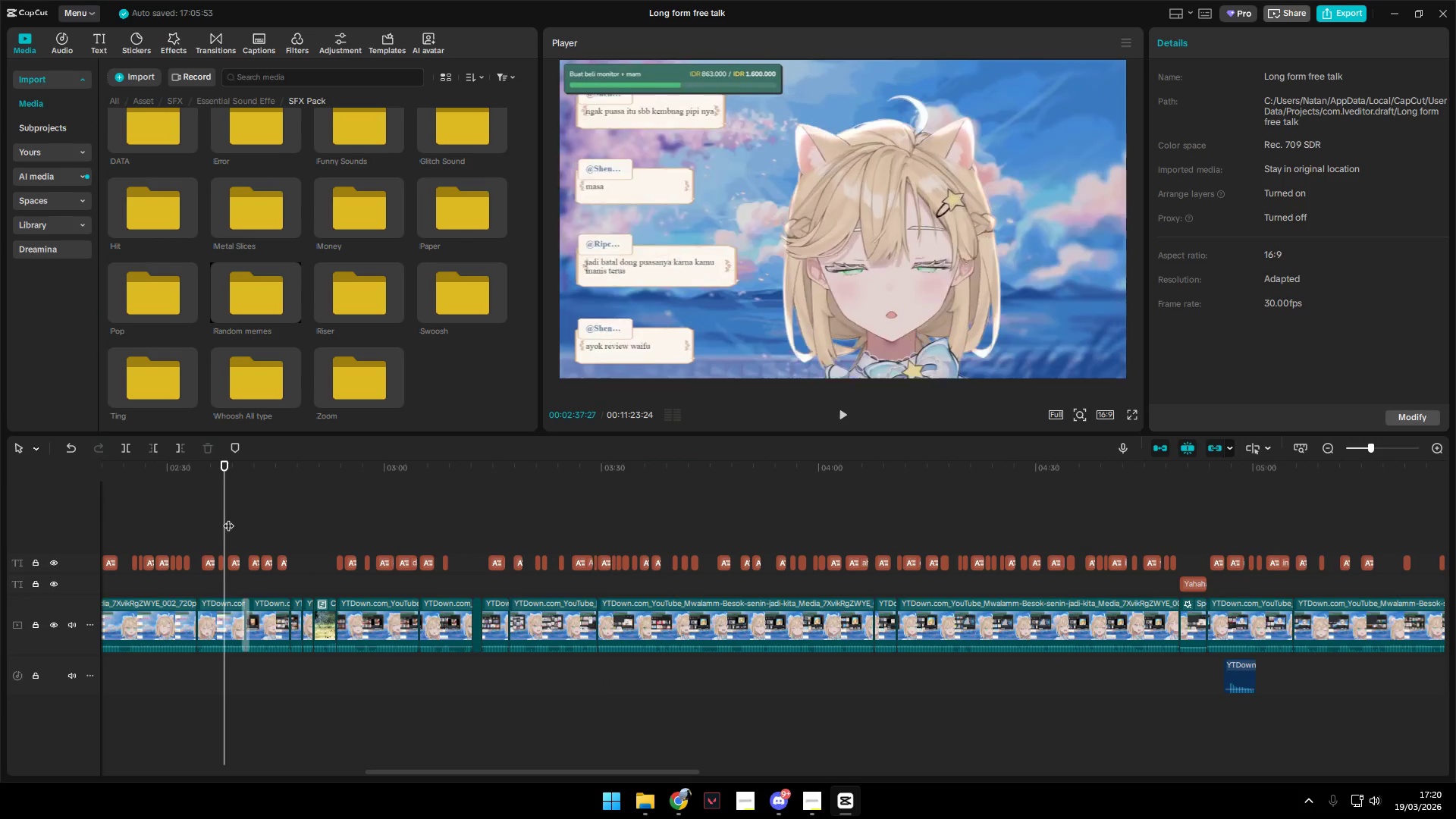 
key(Space)
 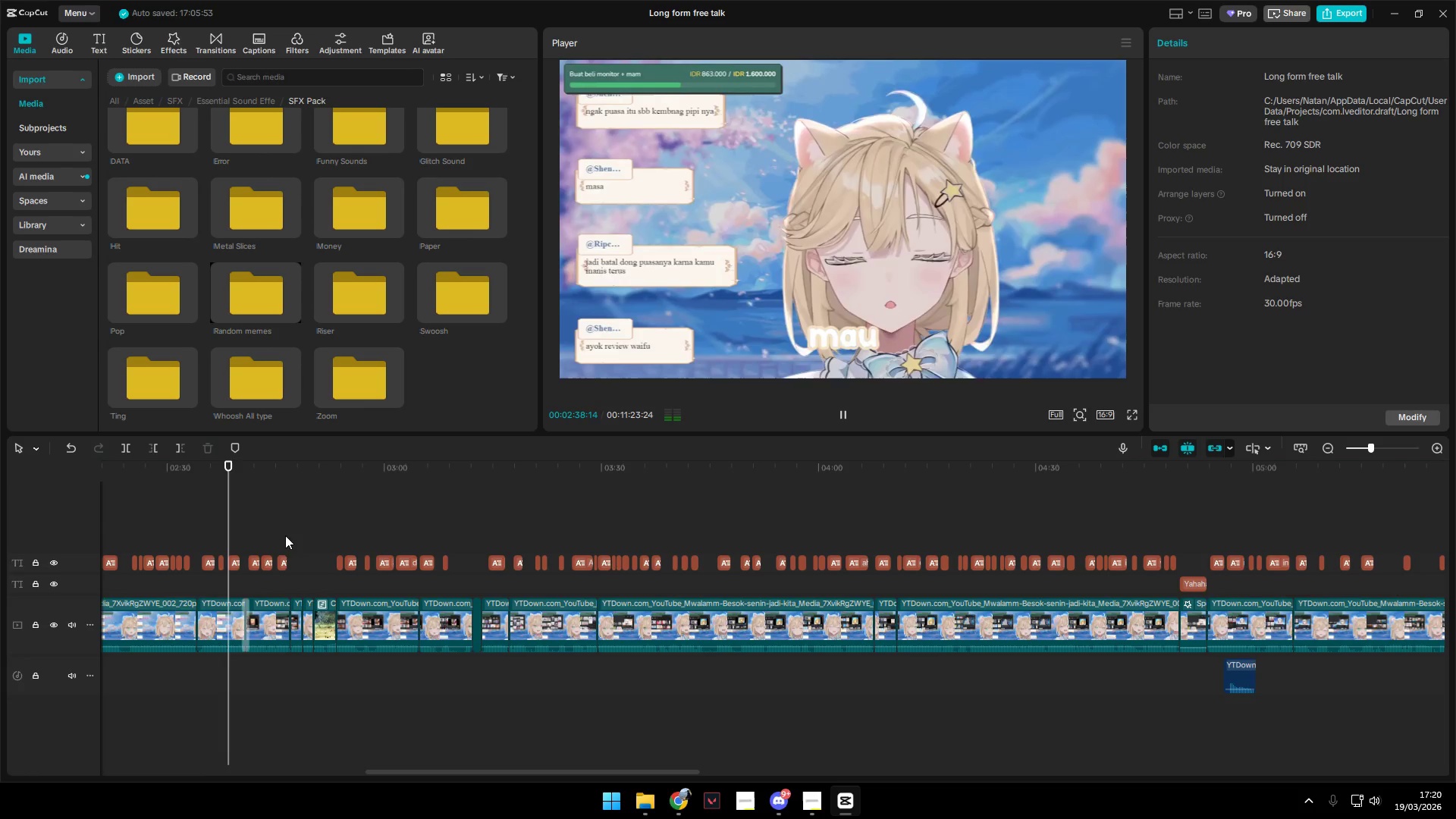 
left_click([269, 510])
 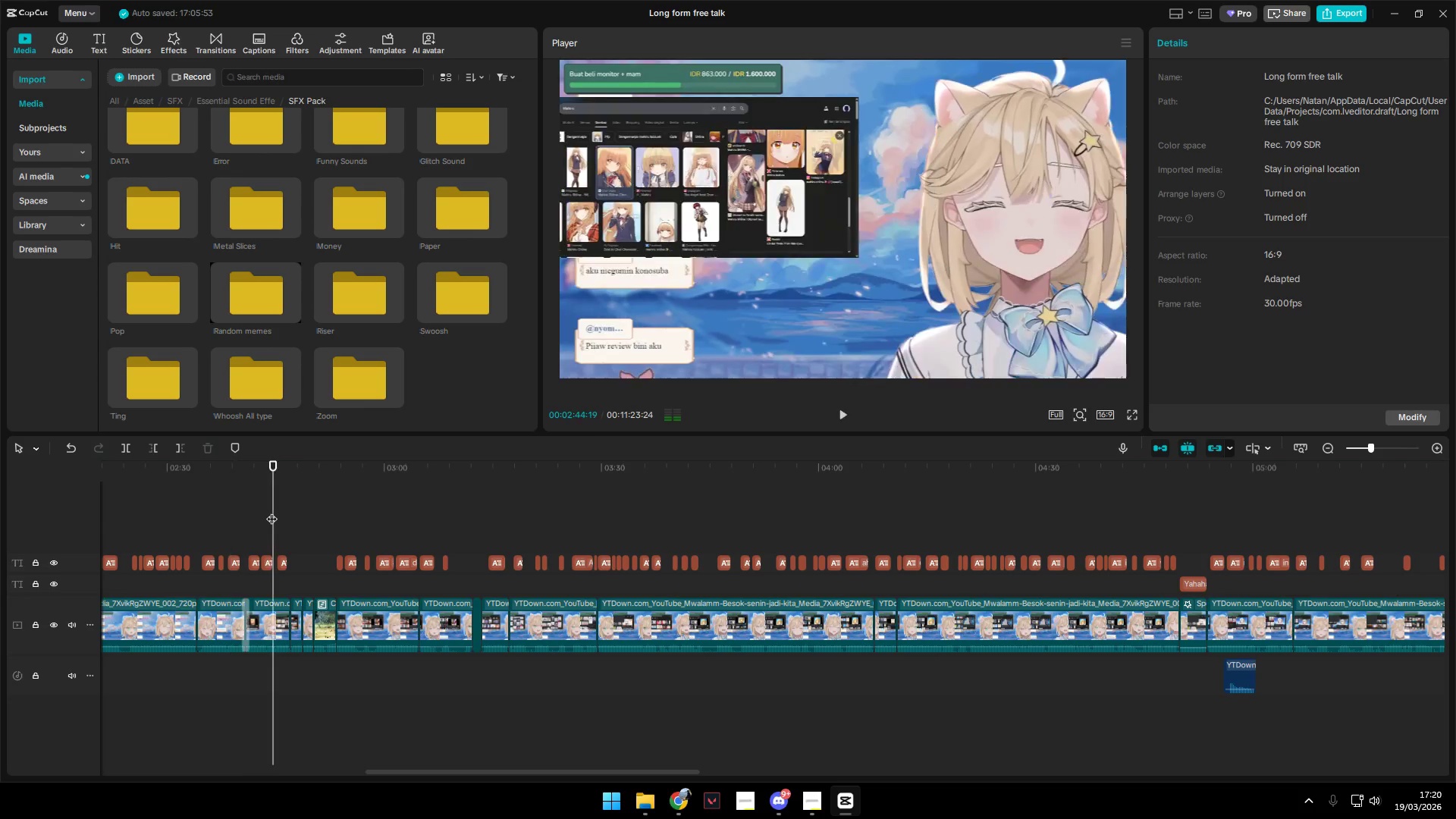 
key(Space)
 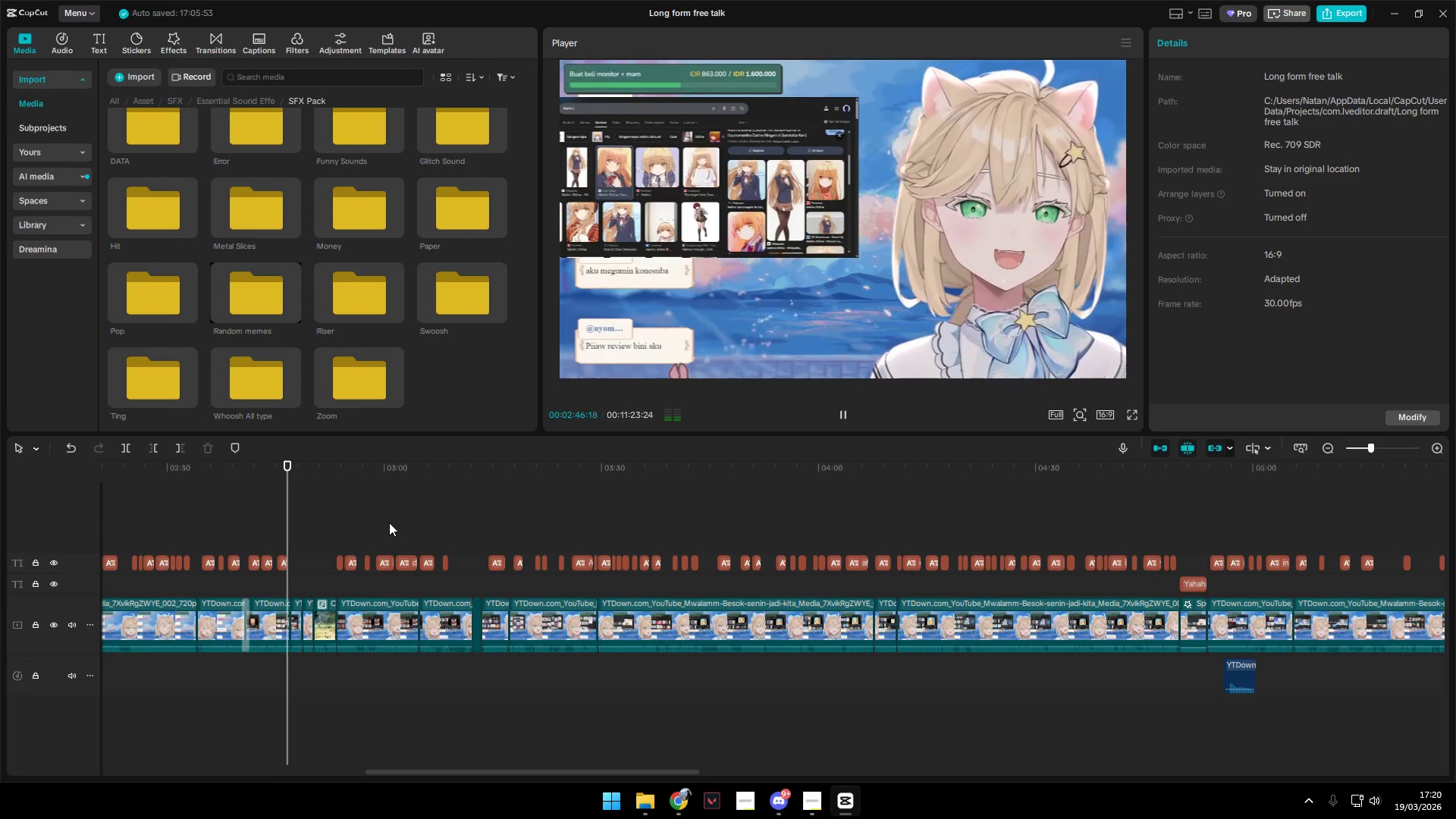 
left_click([389, 522])
 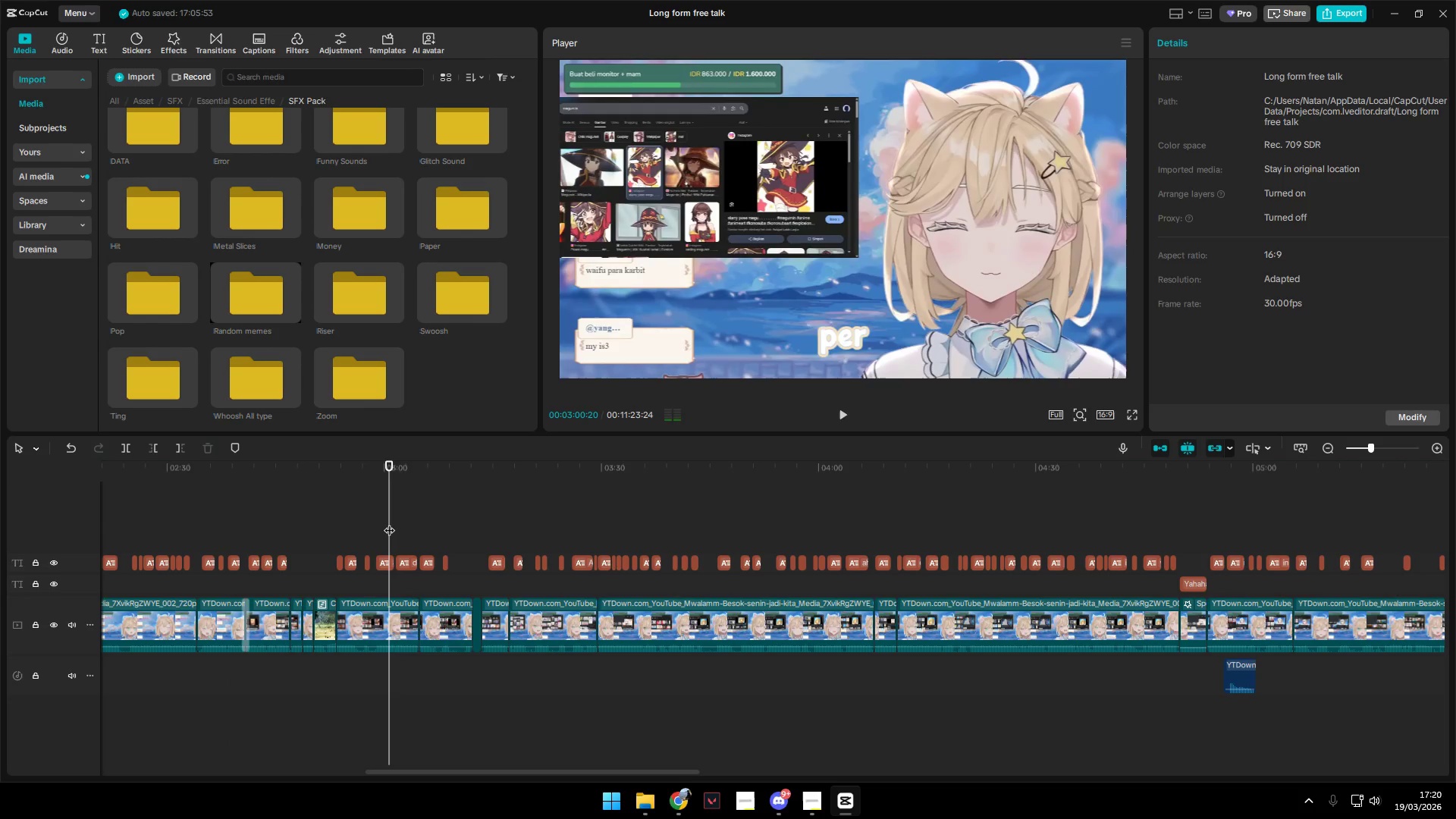 
key(Space)
 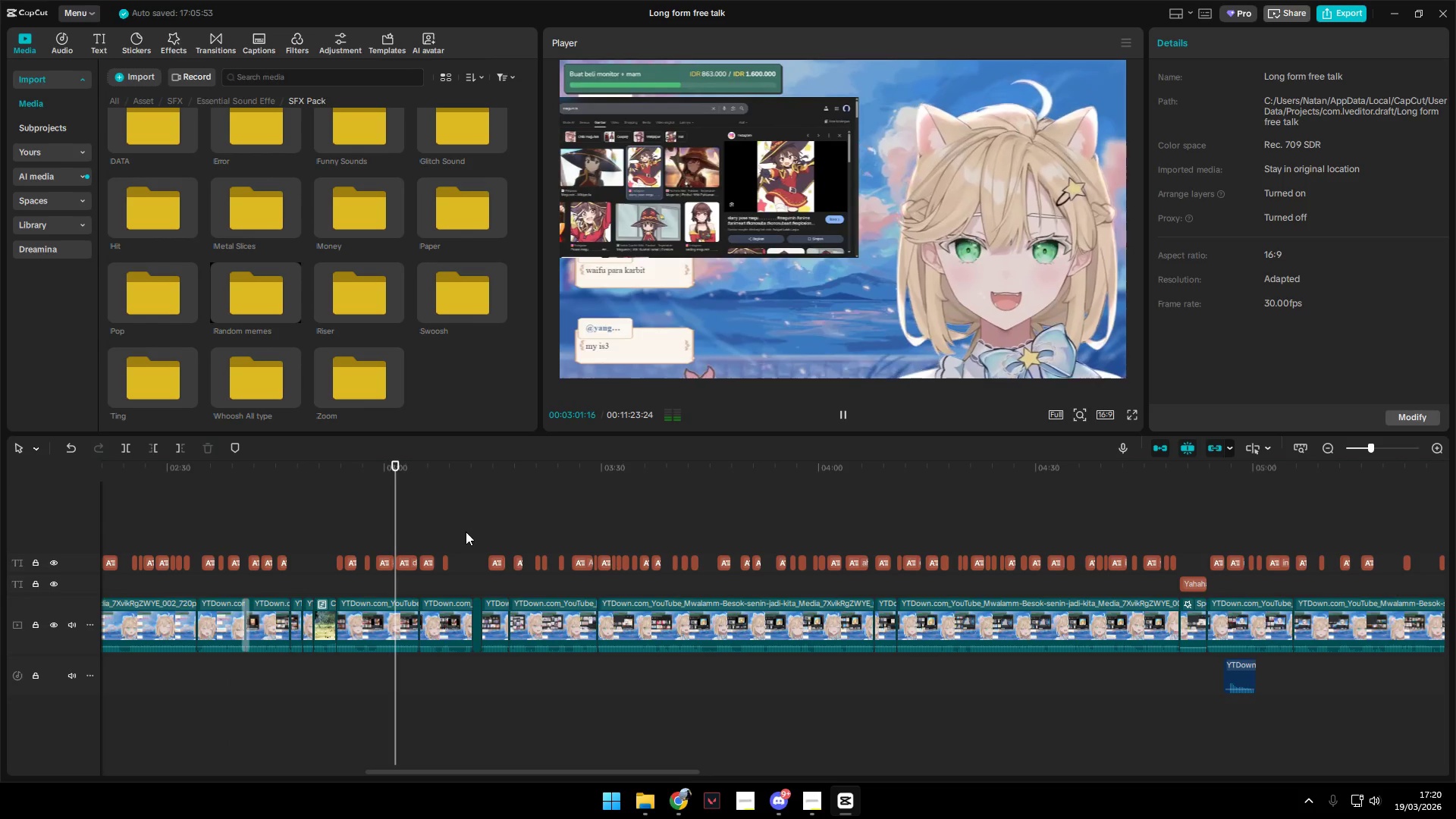 
key(Space)
 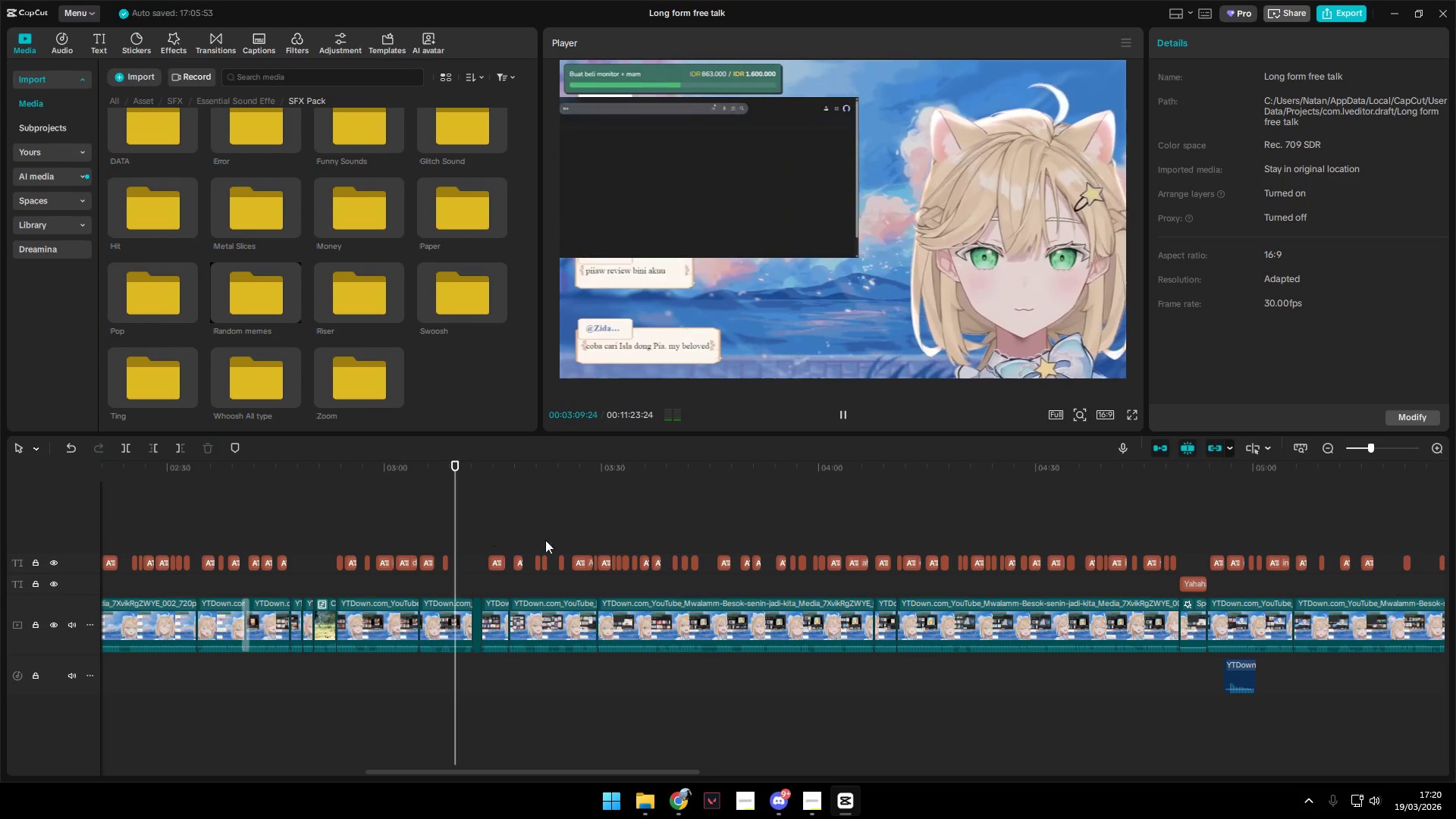 
left_click([576, 541])
 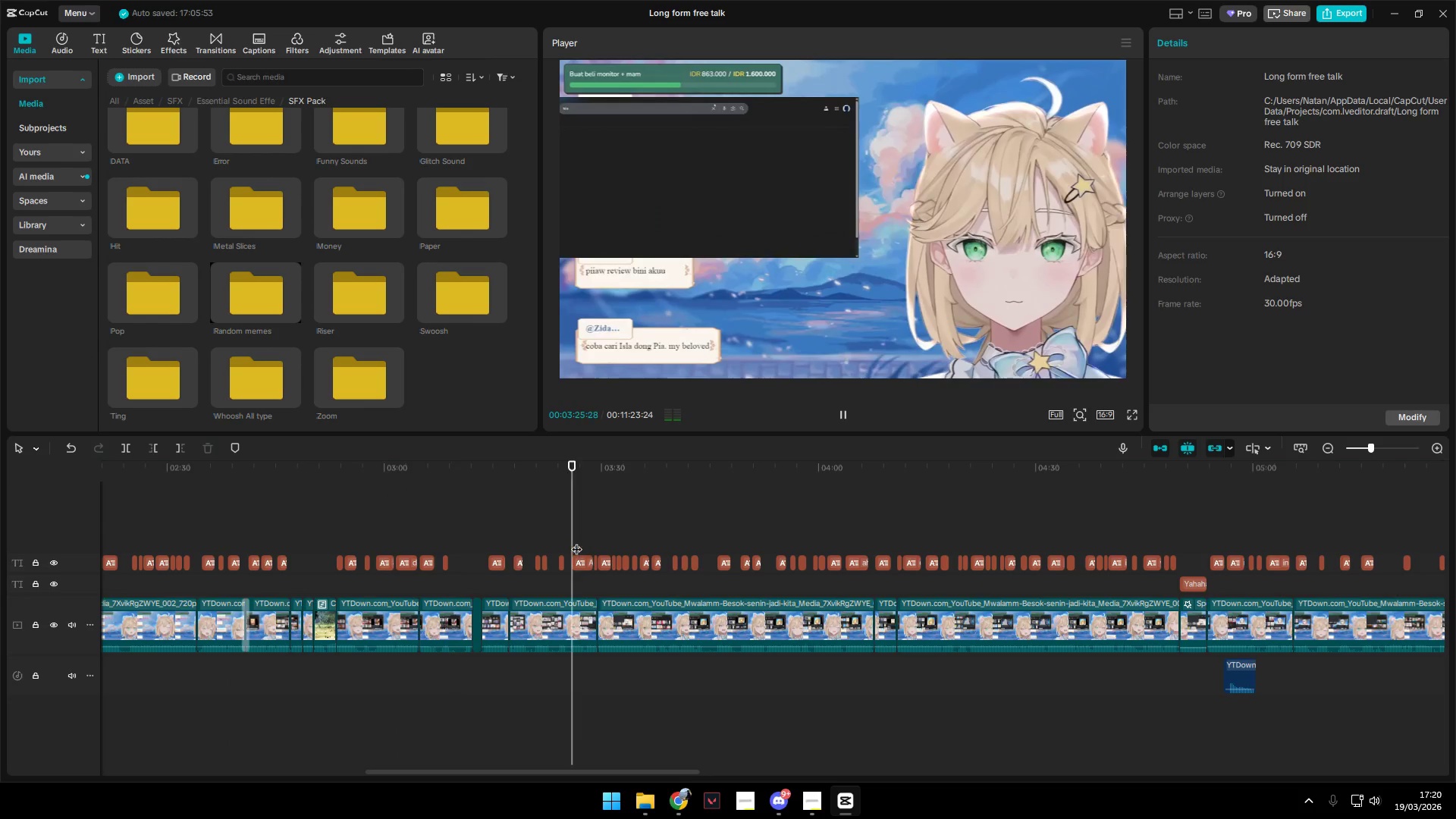 
key(Space)
 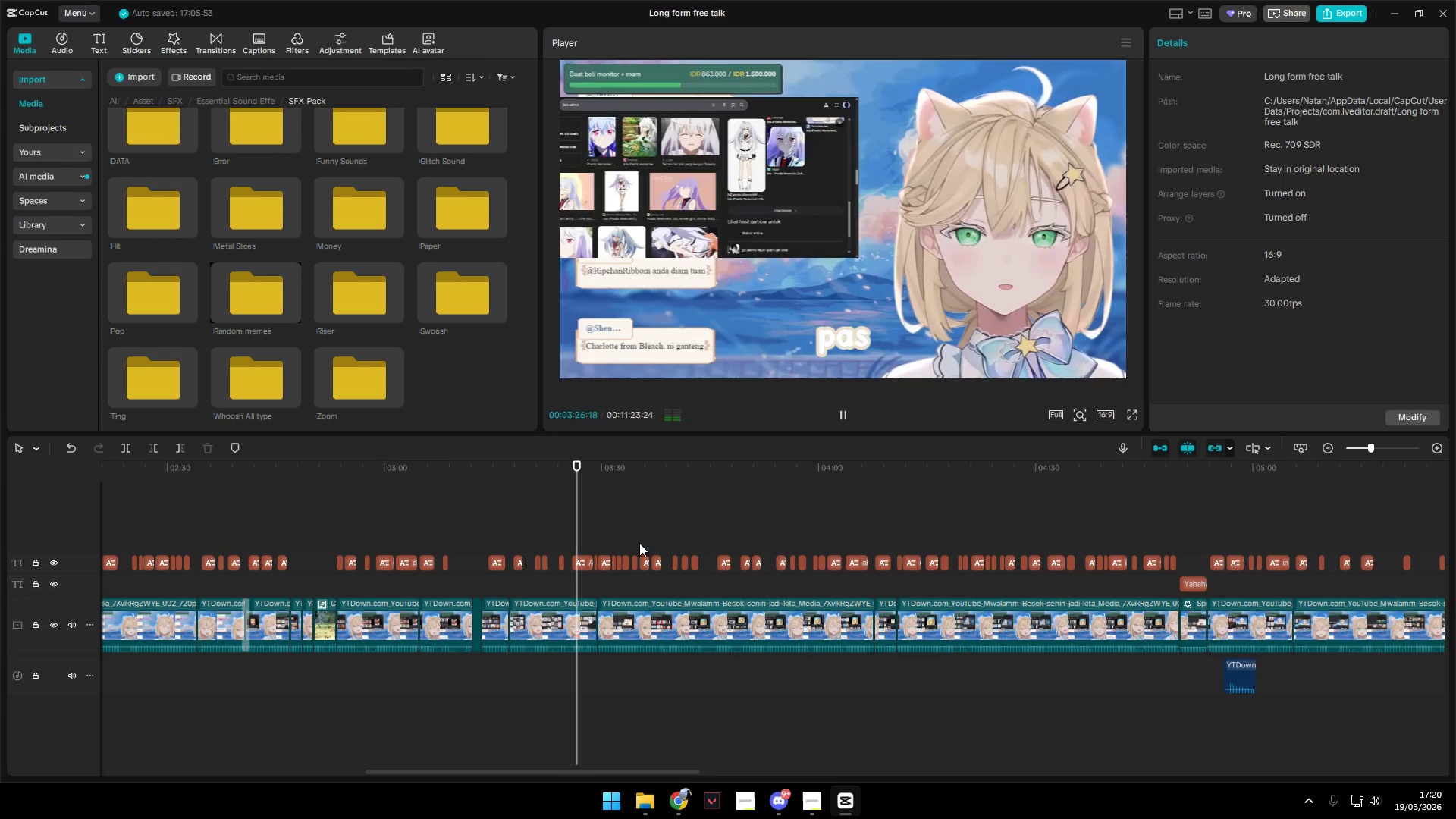 
left_click([706, 548])
 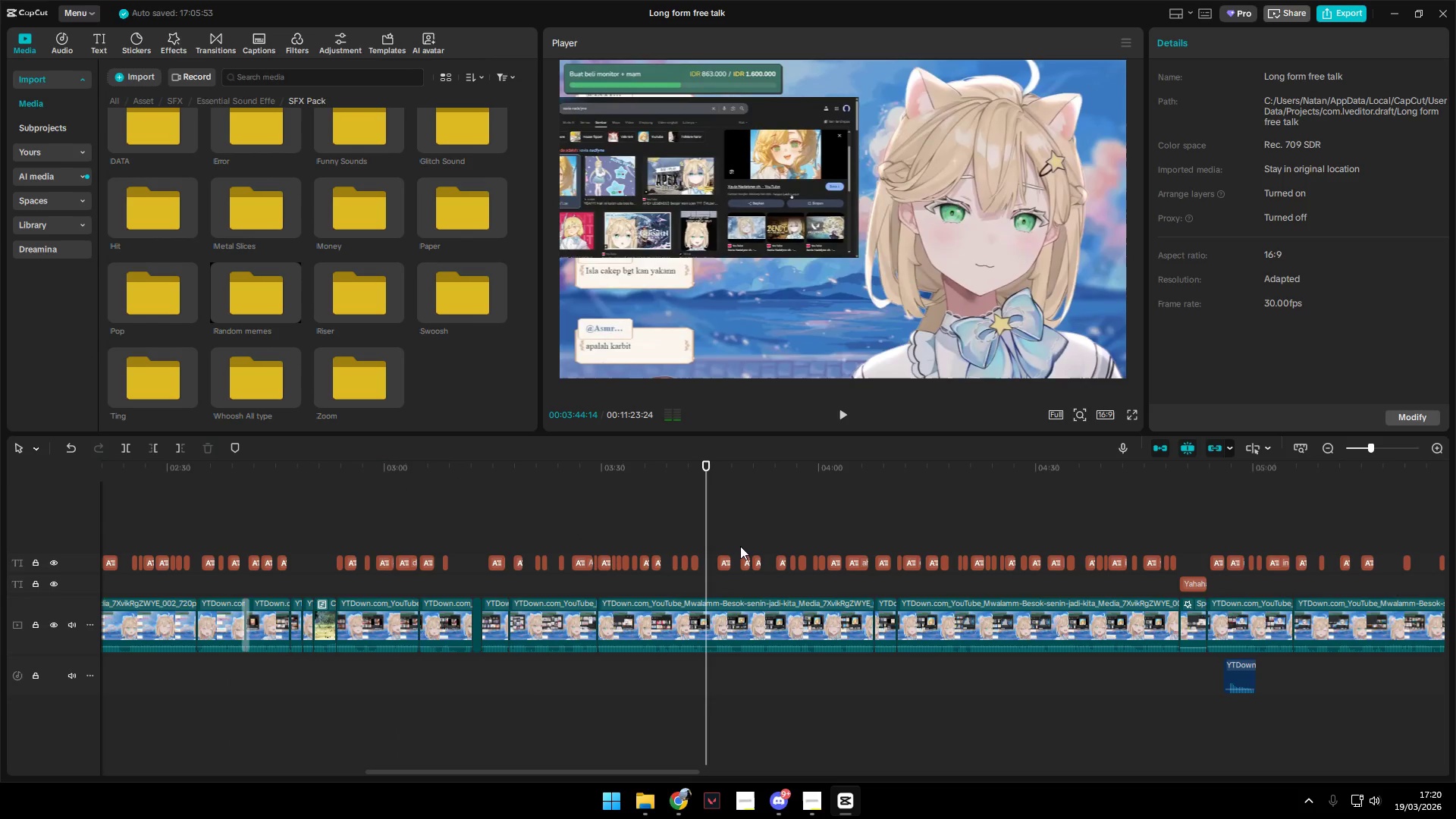 
key(Space)
 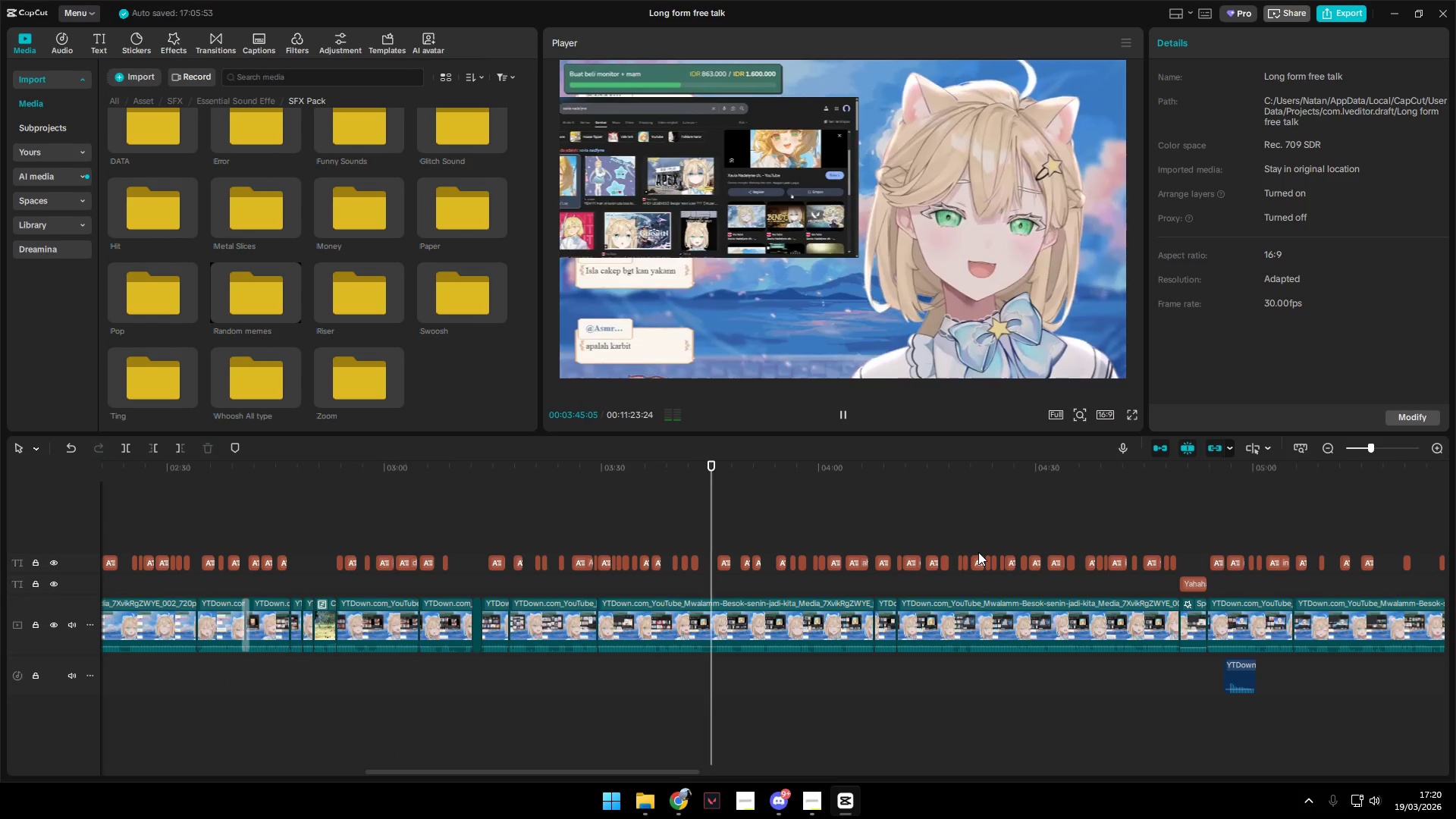 
key(Space)
 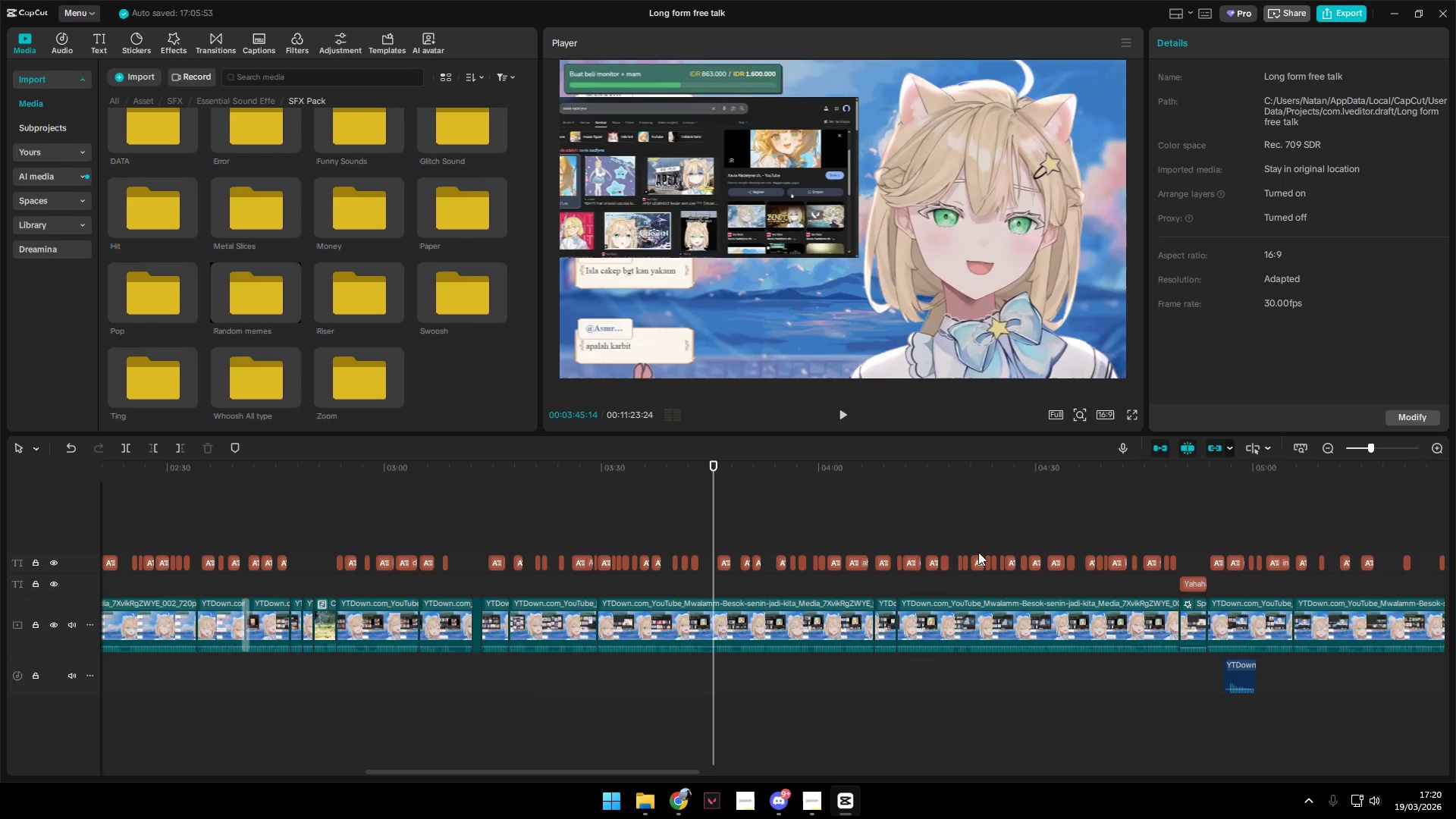 
key(Alt+AltLeft)
 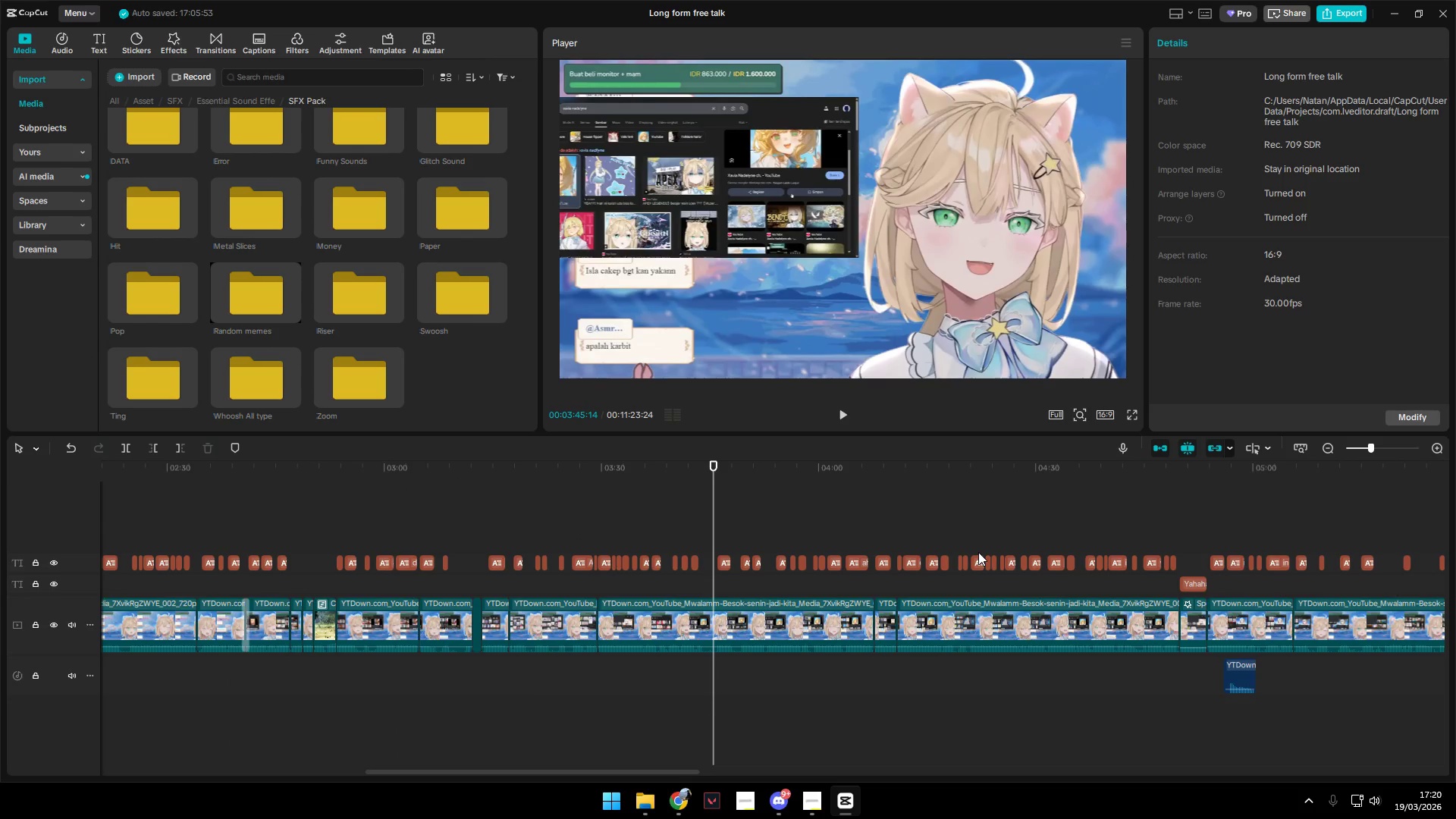 
key(Alt+Tab)
 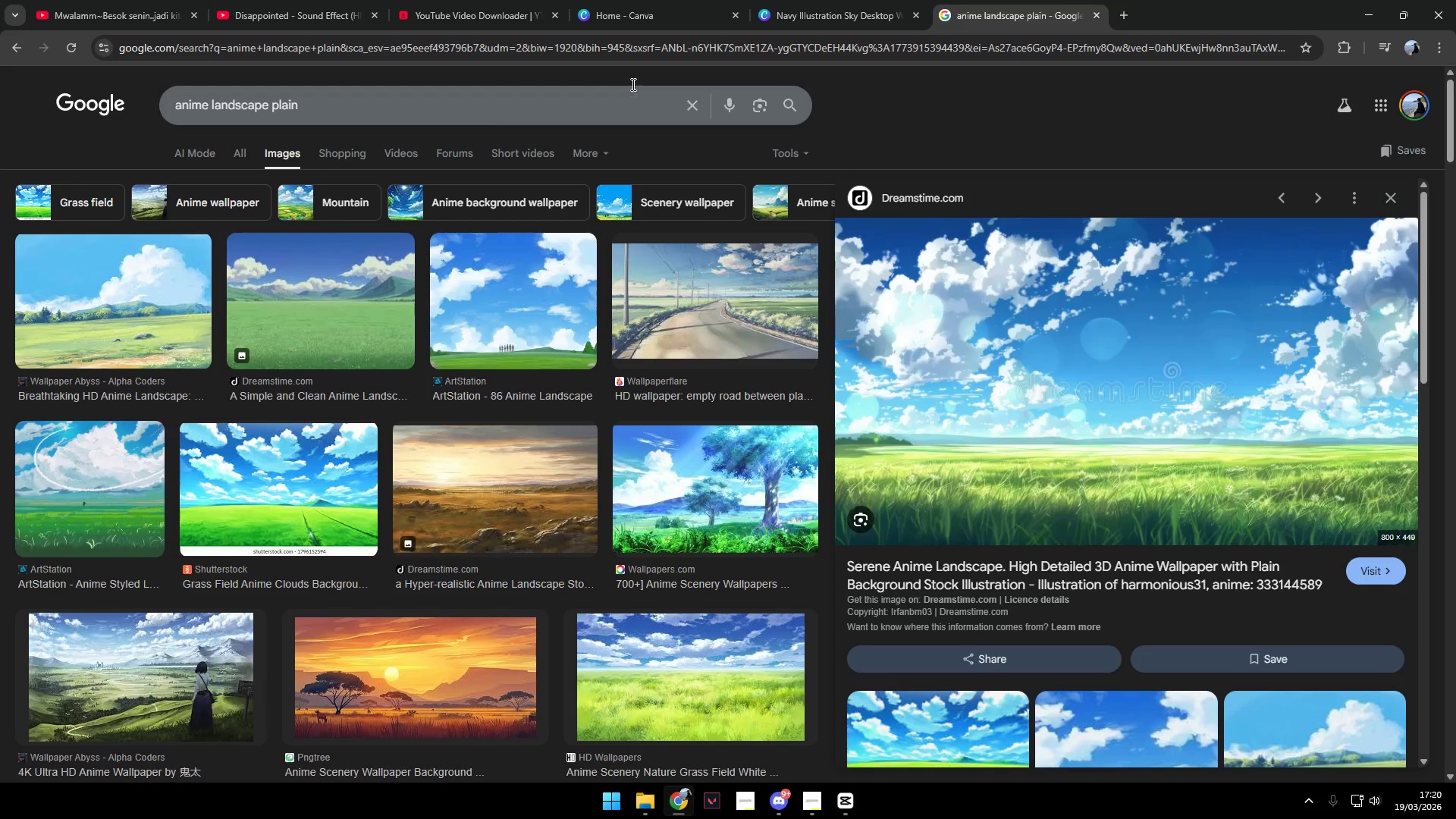 
left_click_drag(start_coordinate=[367, 106], to_coordinate=[0, 80])
 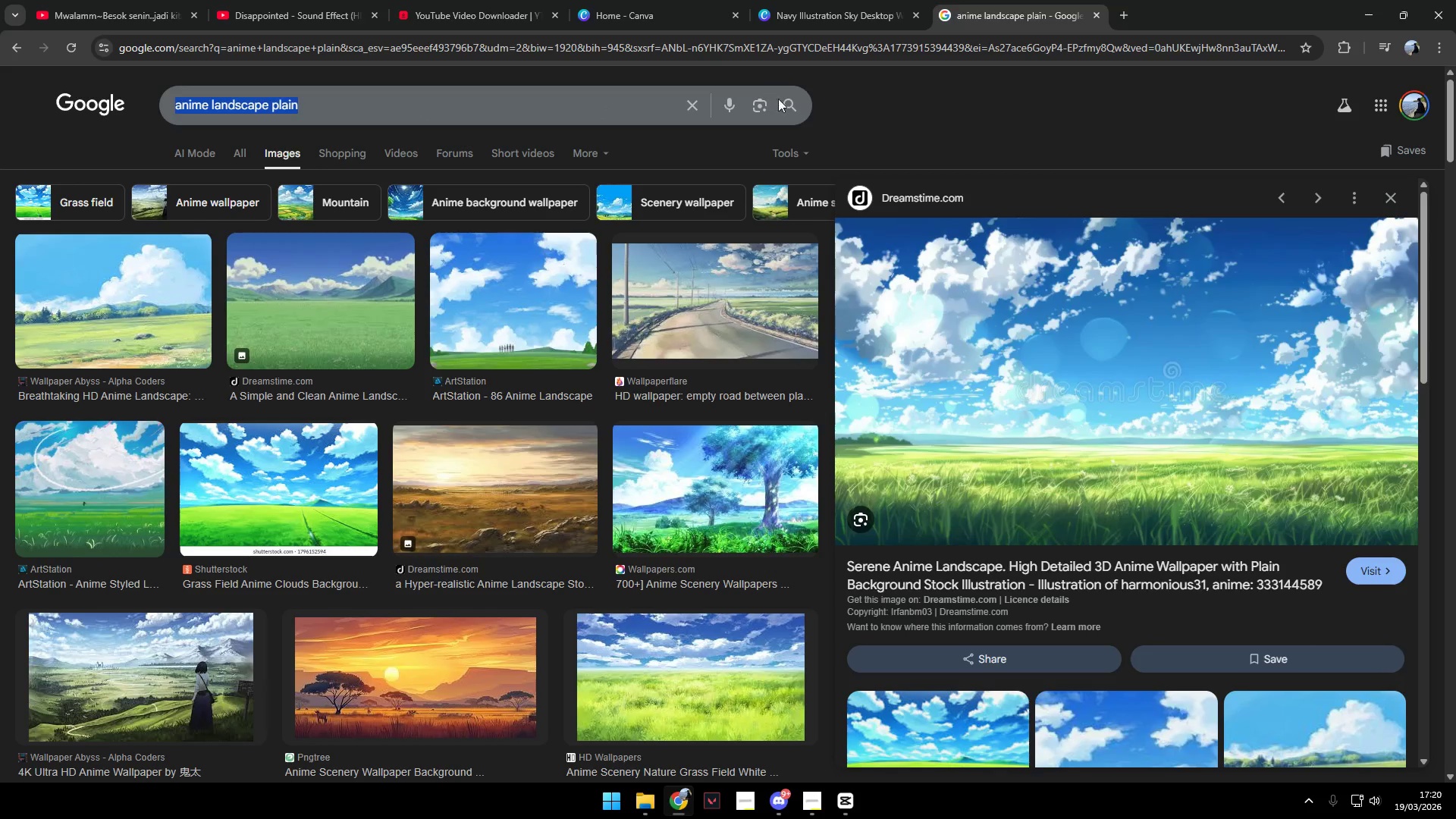 
key(Alt+AltLeft)
 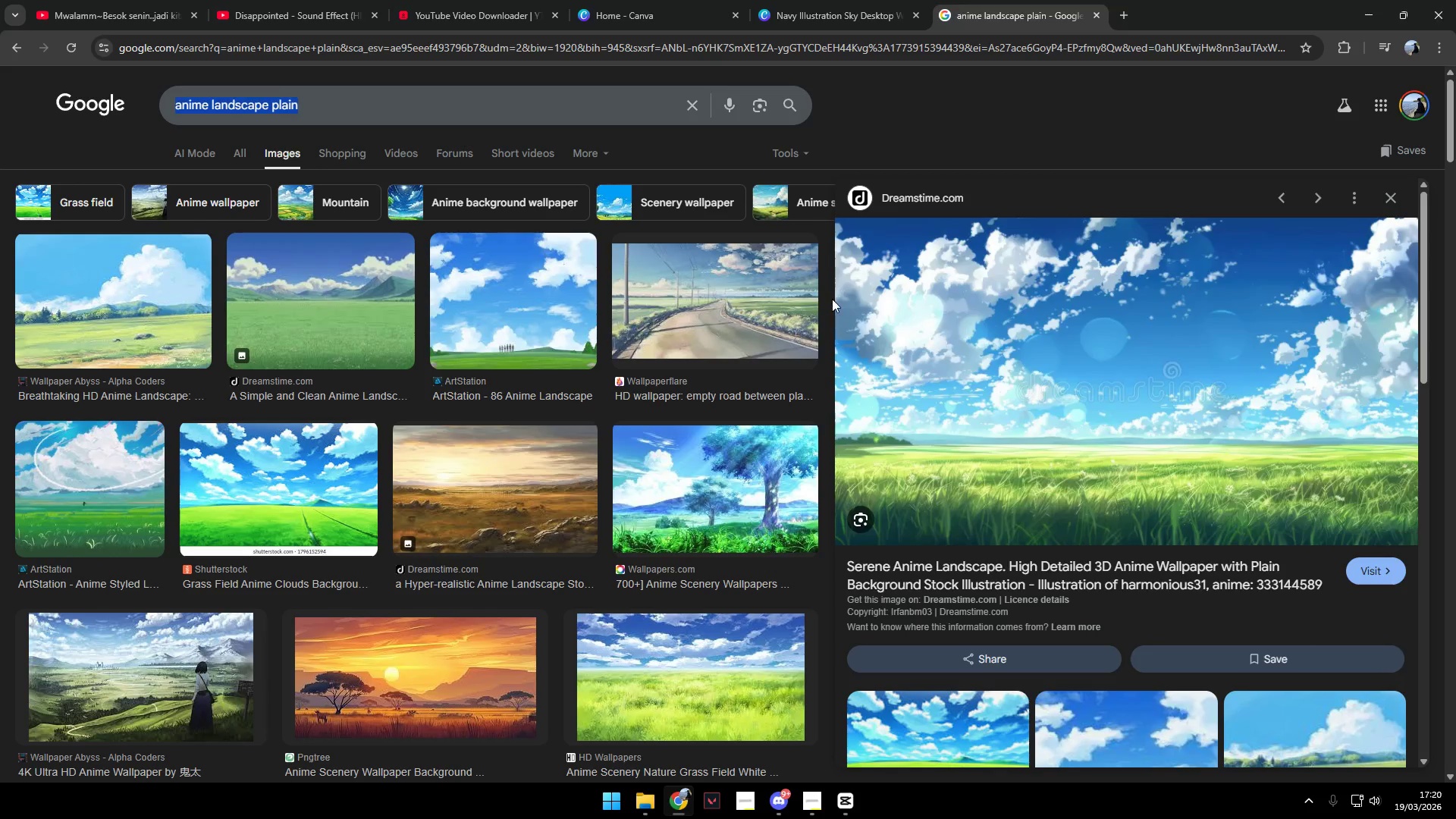 
key(Alt+Tab)
 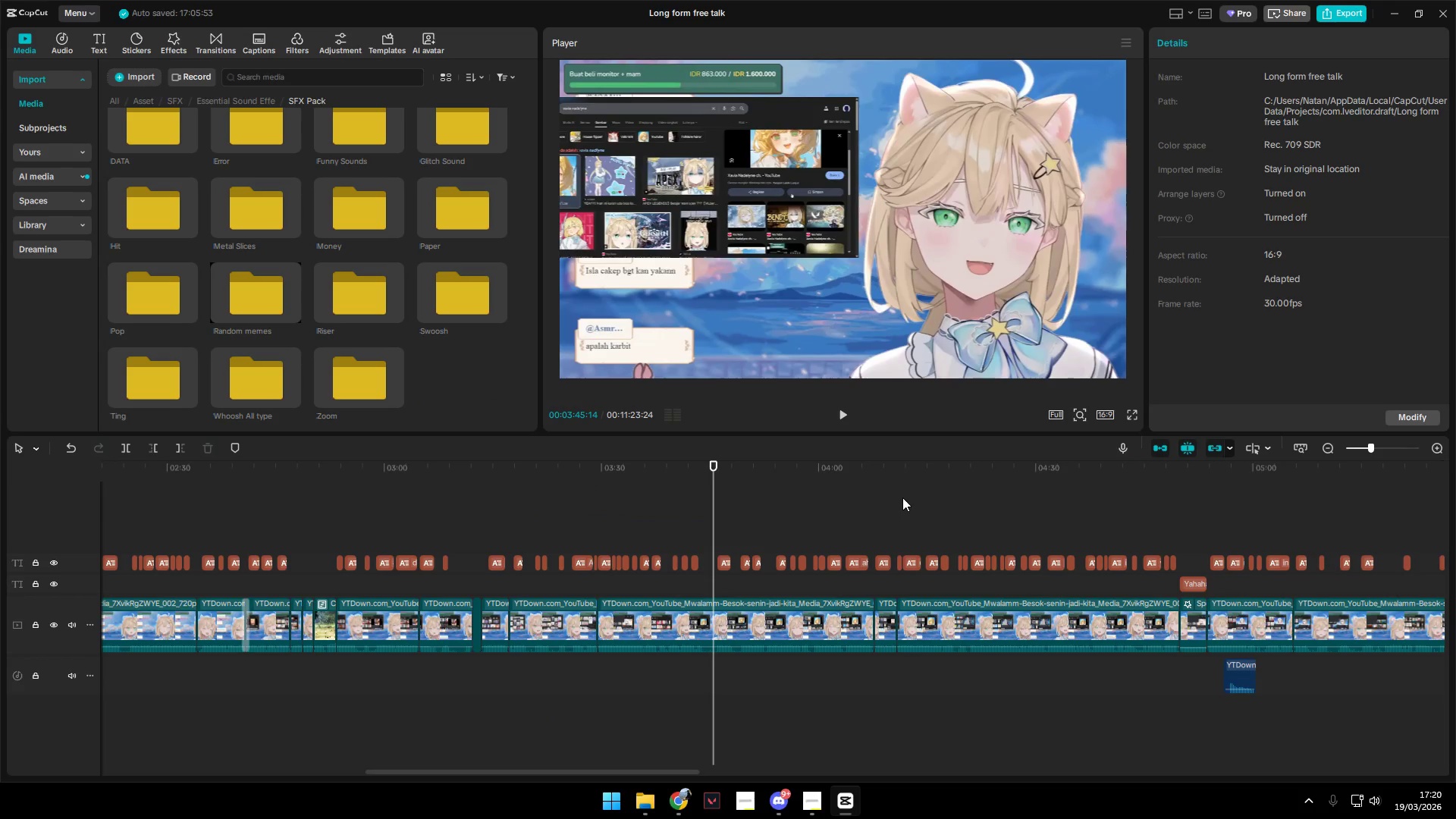 
key(Alt+Tab)
 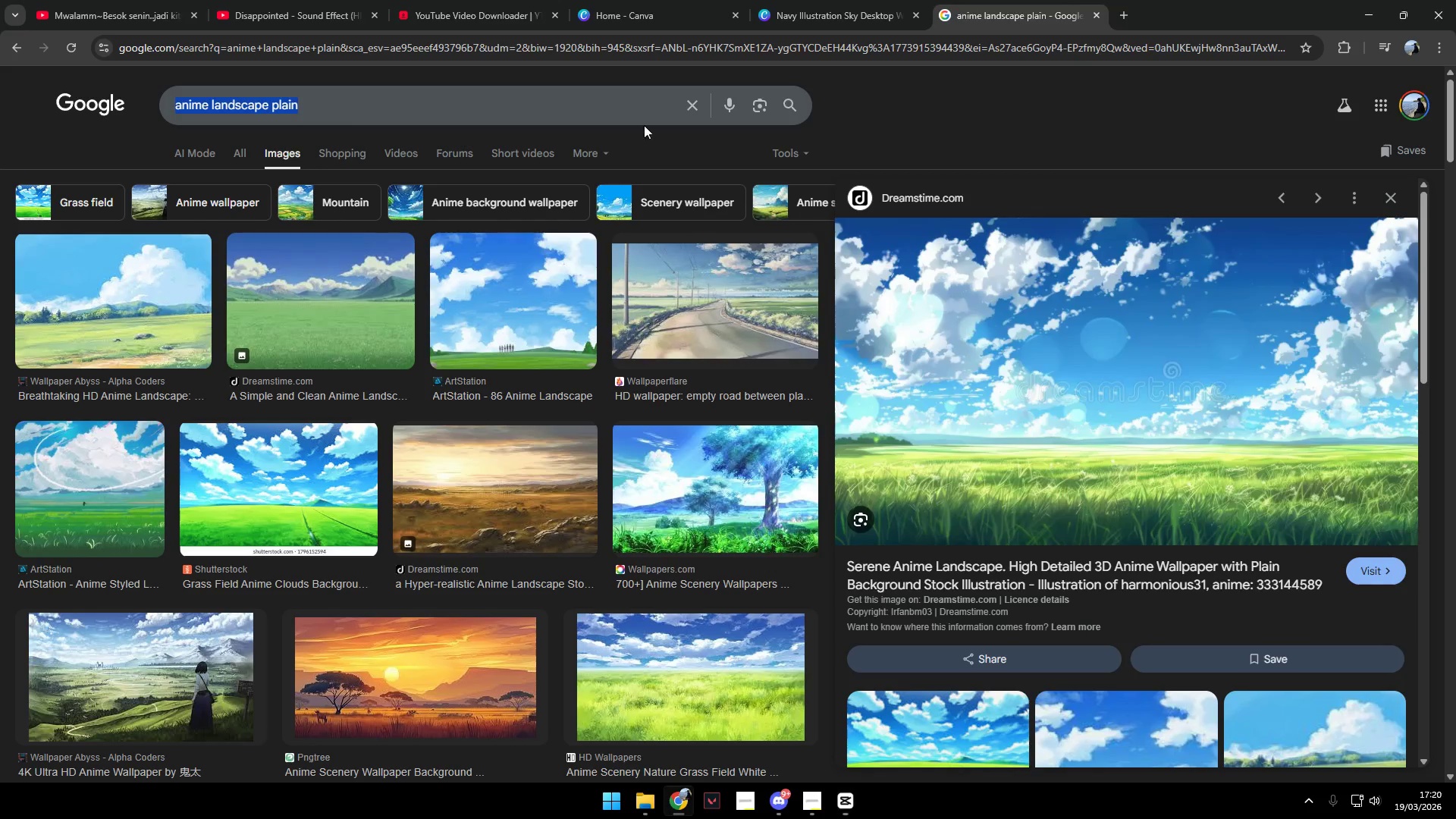 
left_click([826, 0])
 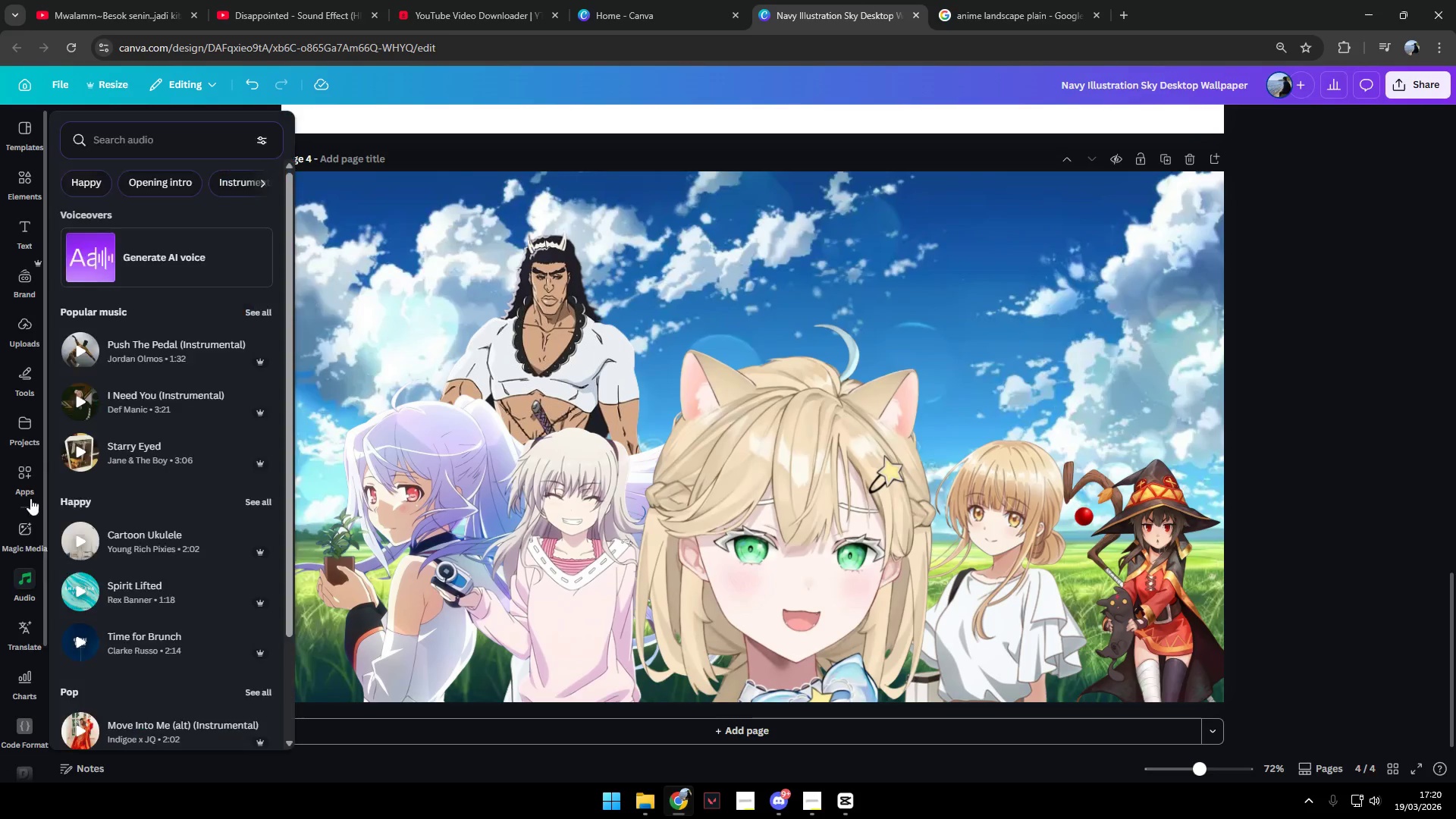 
left_click([24, 186])
 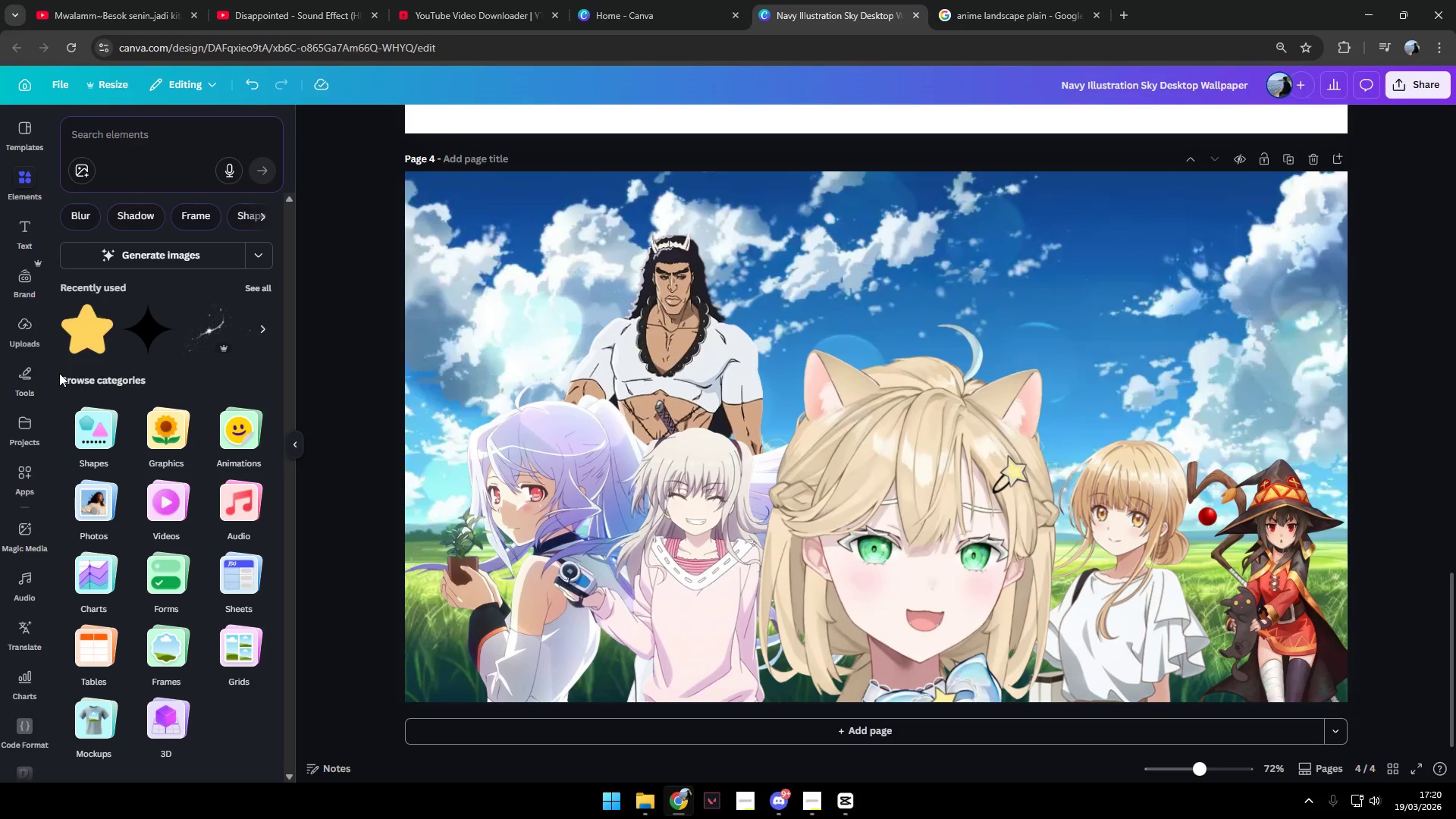 
scroll: coordinate [33, 536], scroll_direction: down, amount: 5.0
 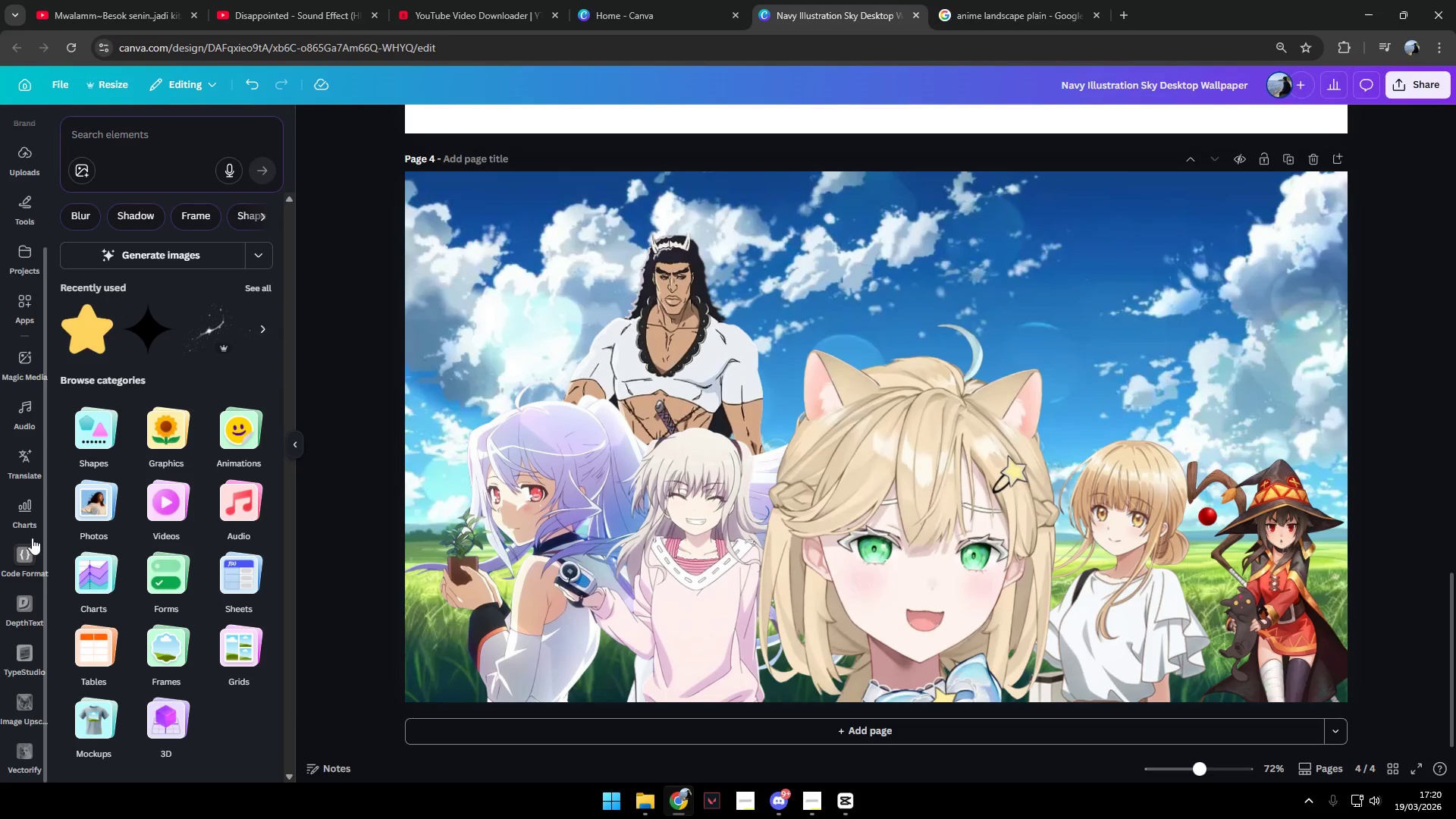 
scroll: coordinate [31, 532], scroll_direction: up, amount: 3.0
 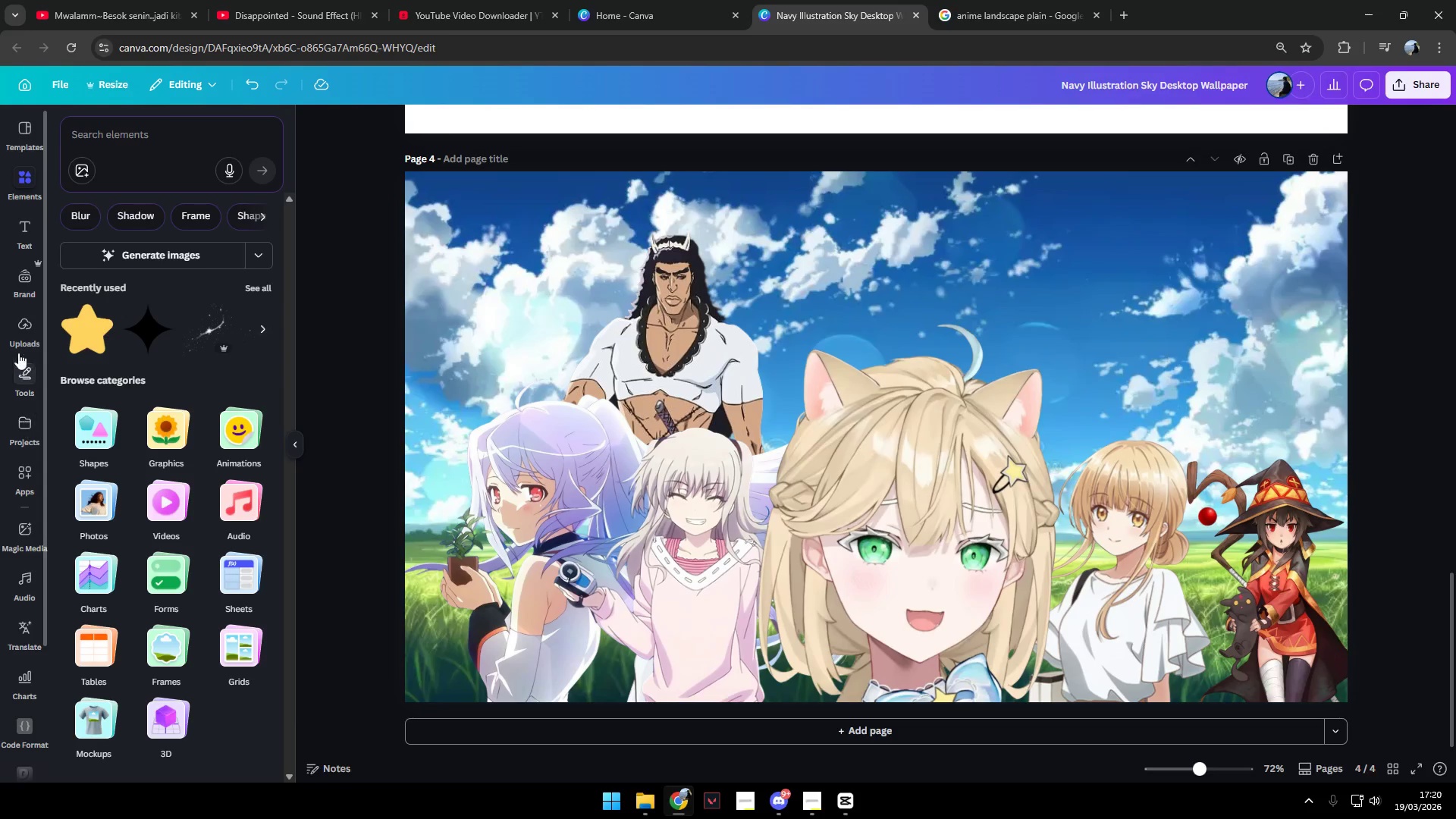 
left_click([18, 341])
 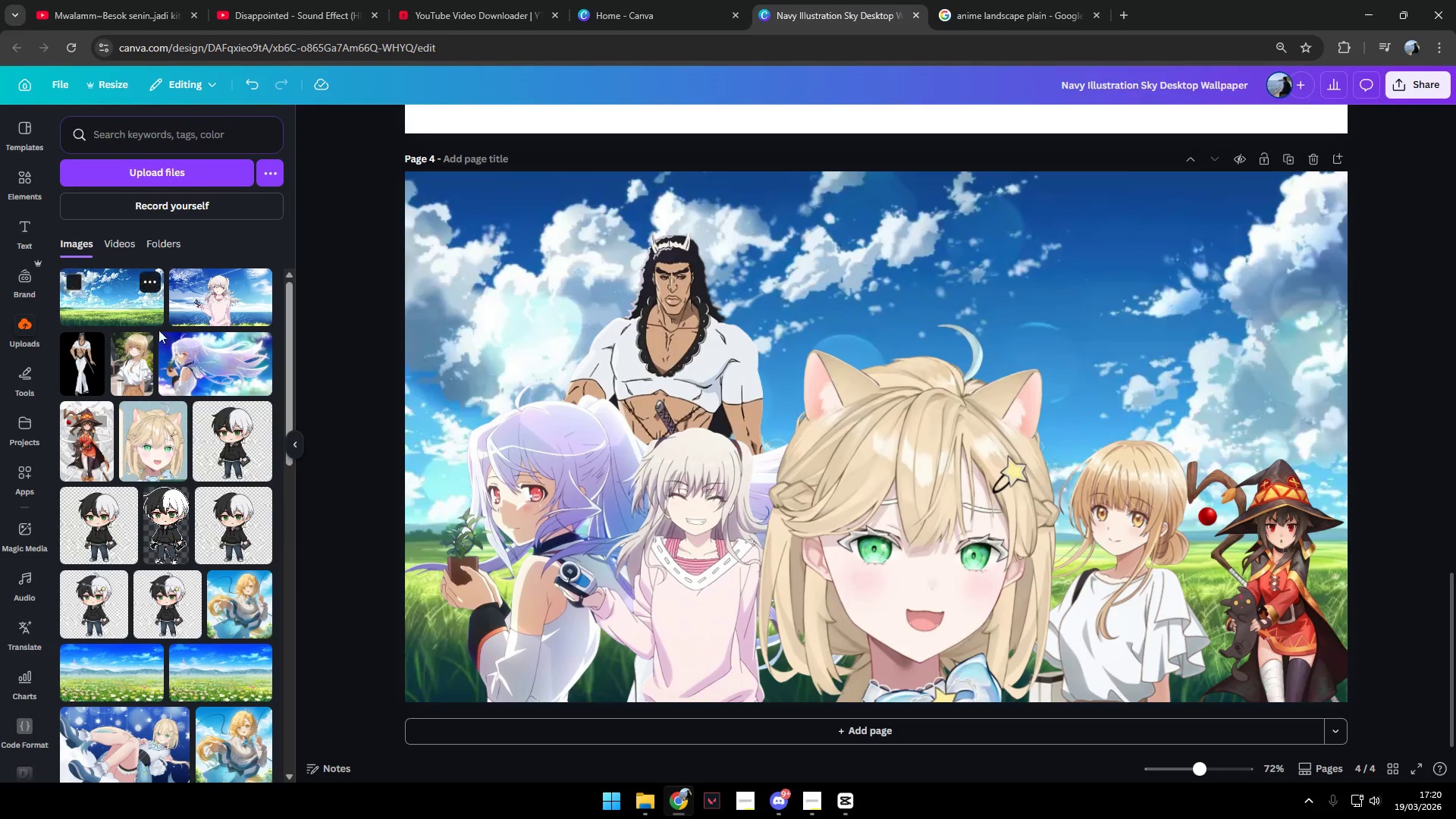 
scroll: coordinate [149, 505], scroll_direction: down, amount: 2.0
 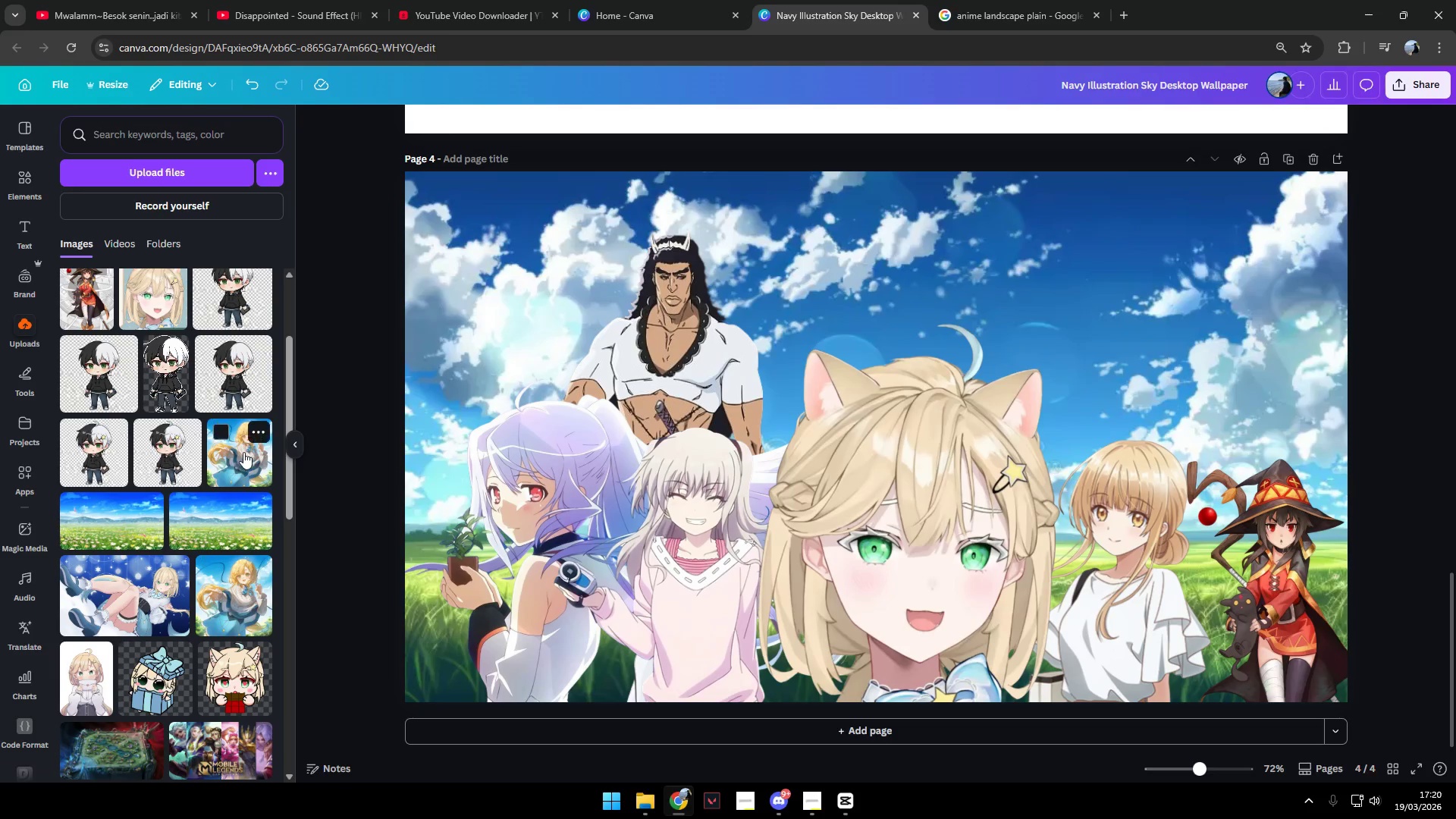 
left_click_drag(start_coordinate=[243, 459], to_coordinate=[886, 256])
 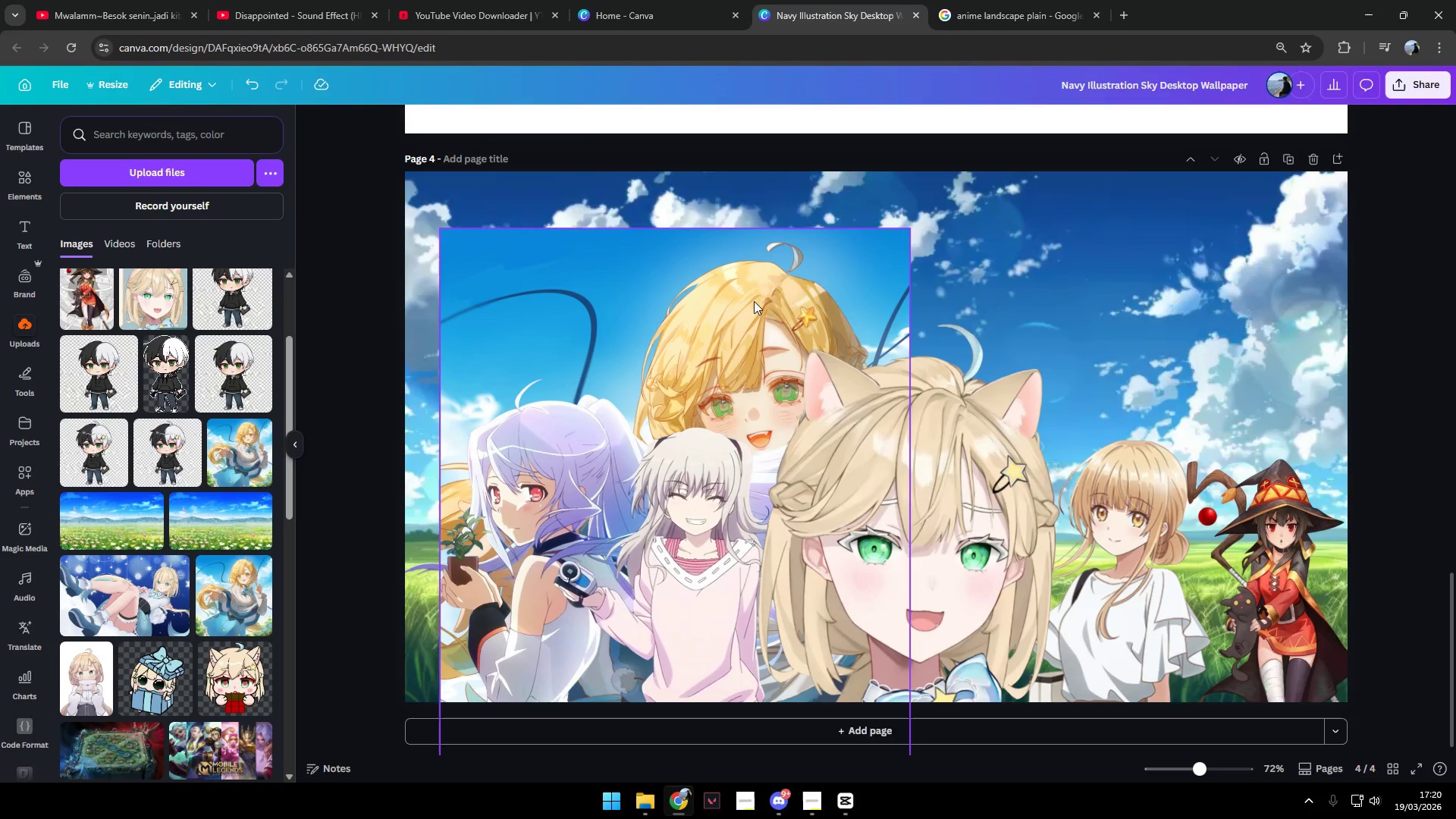 
left_click_drag(start_coordinate=[682, 304], to_coordinate=[963, 285])
 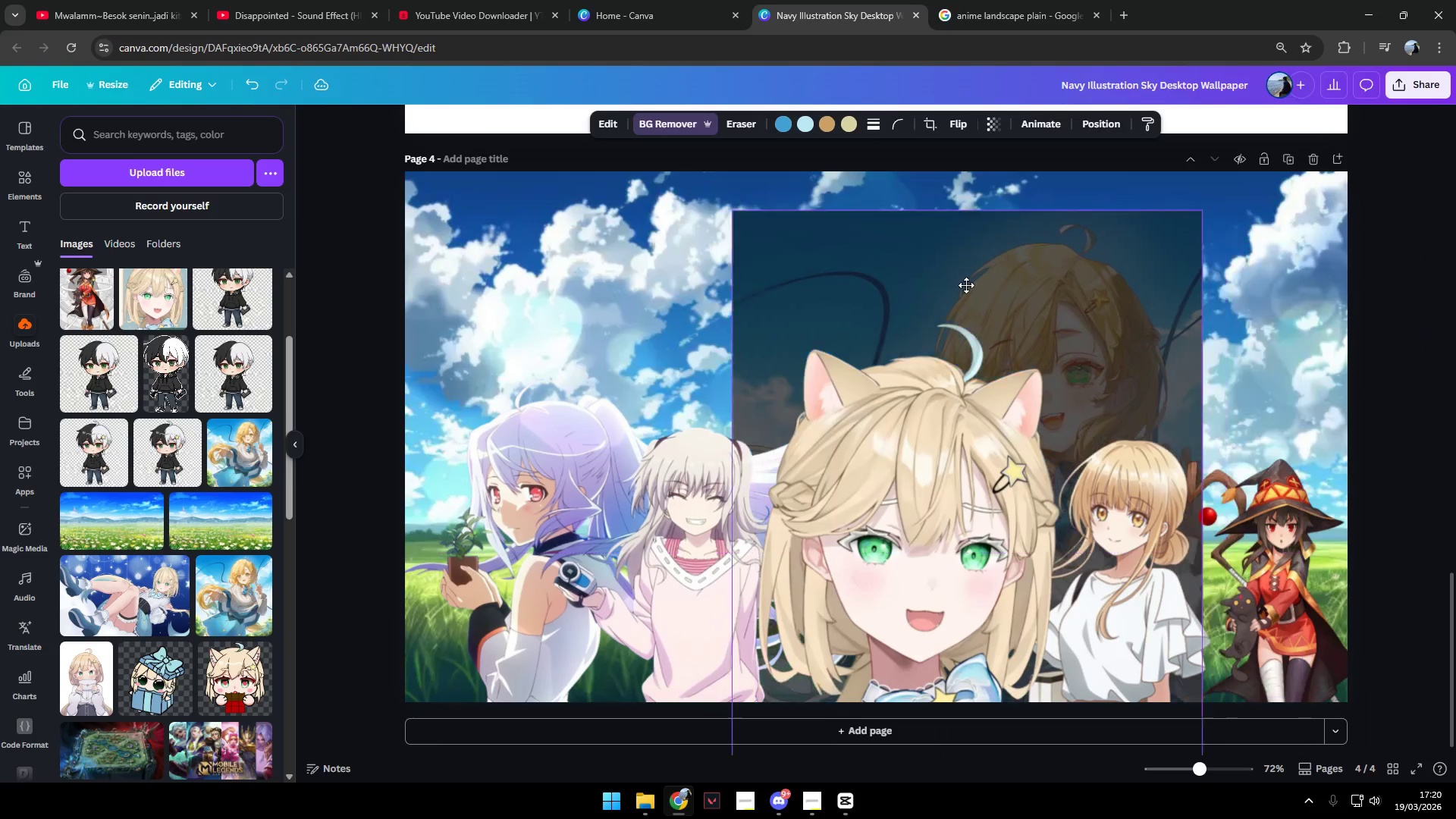 
key(Control+Z)
 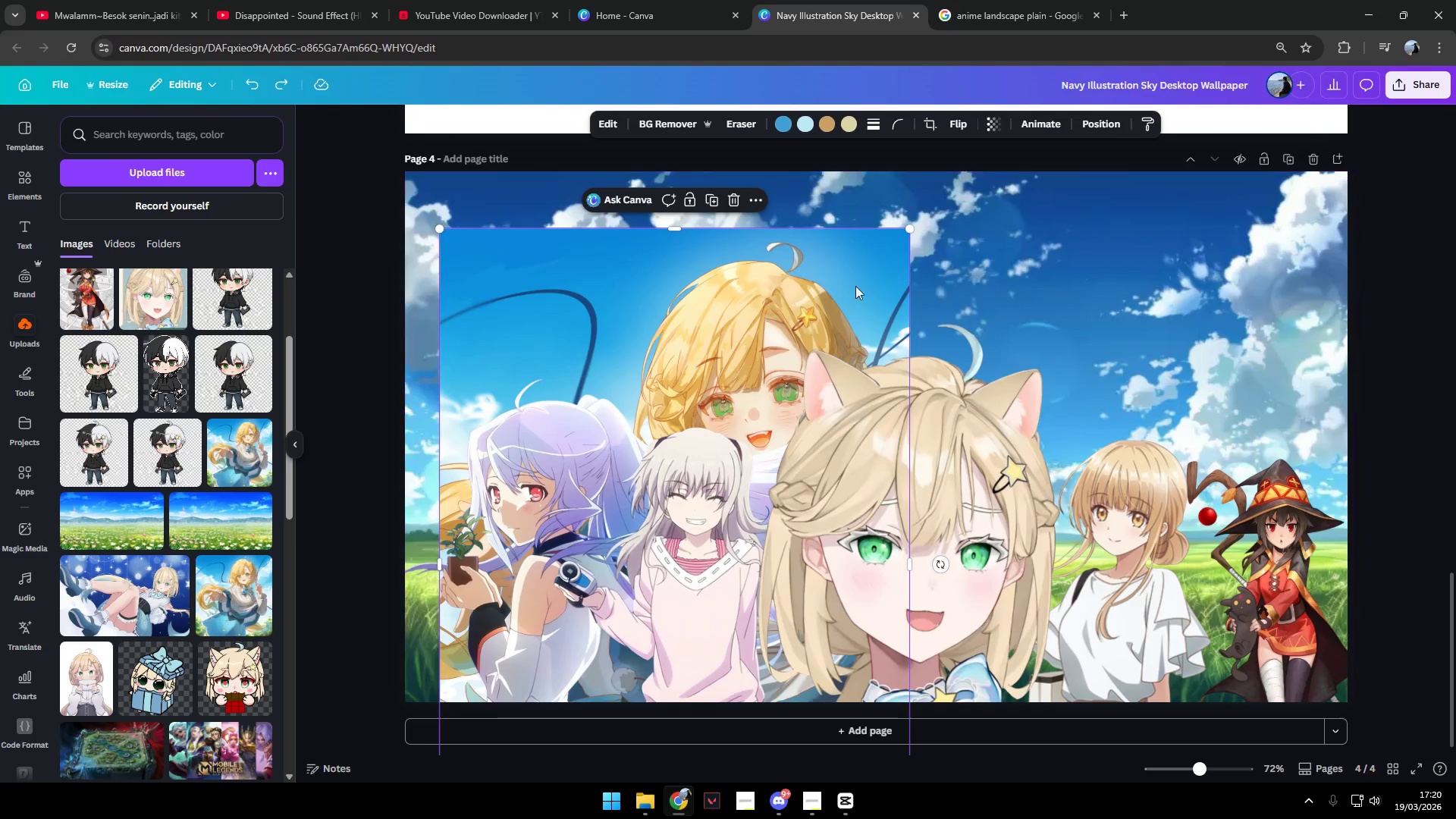 
key(Control+Z)
 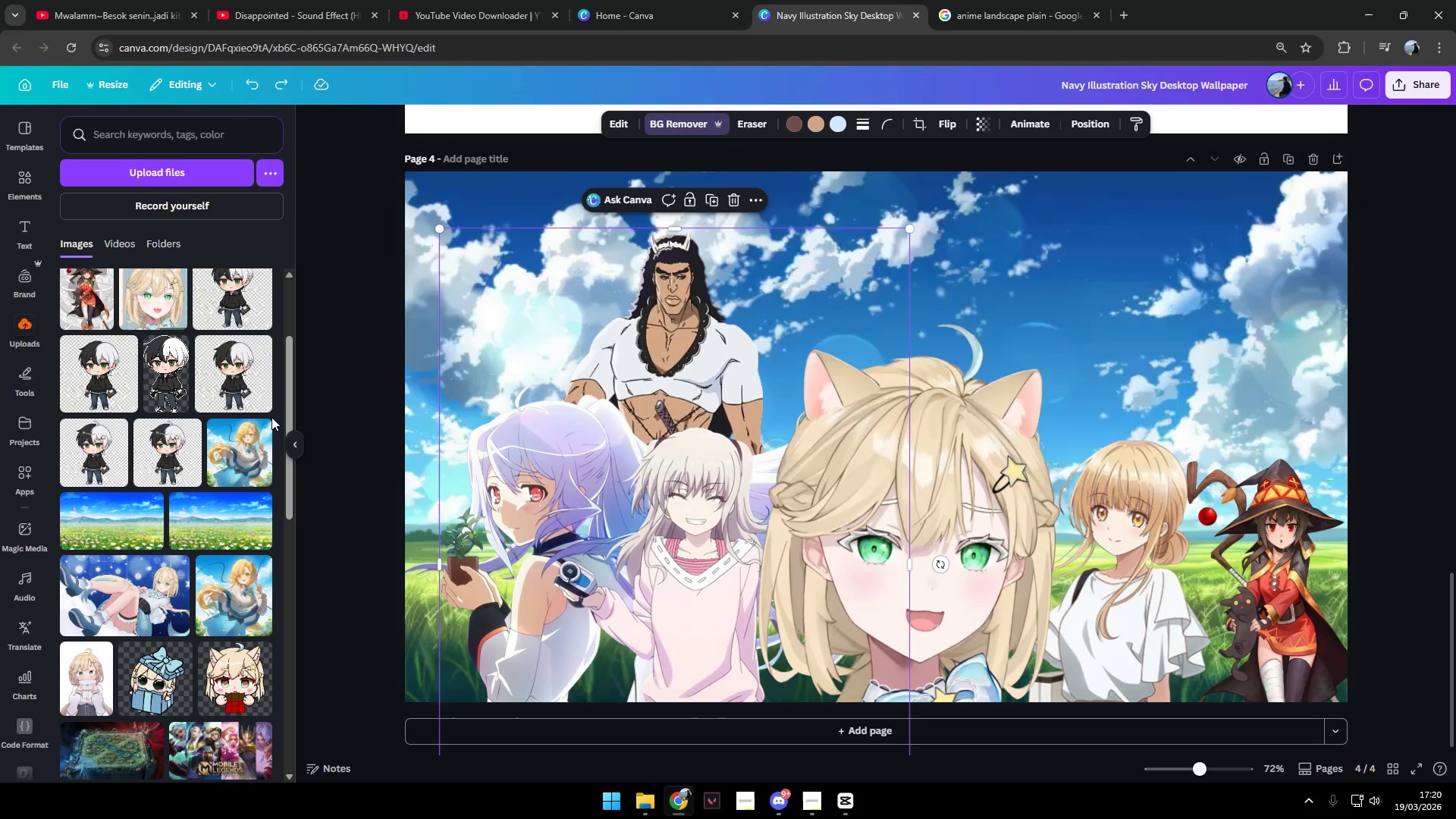 
left_click_drag(start_coordinate=[239, 448], to_coordinate=[1401, 422])
 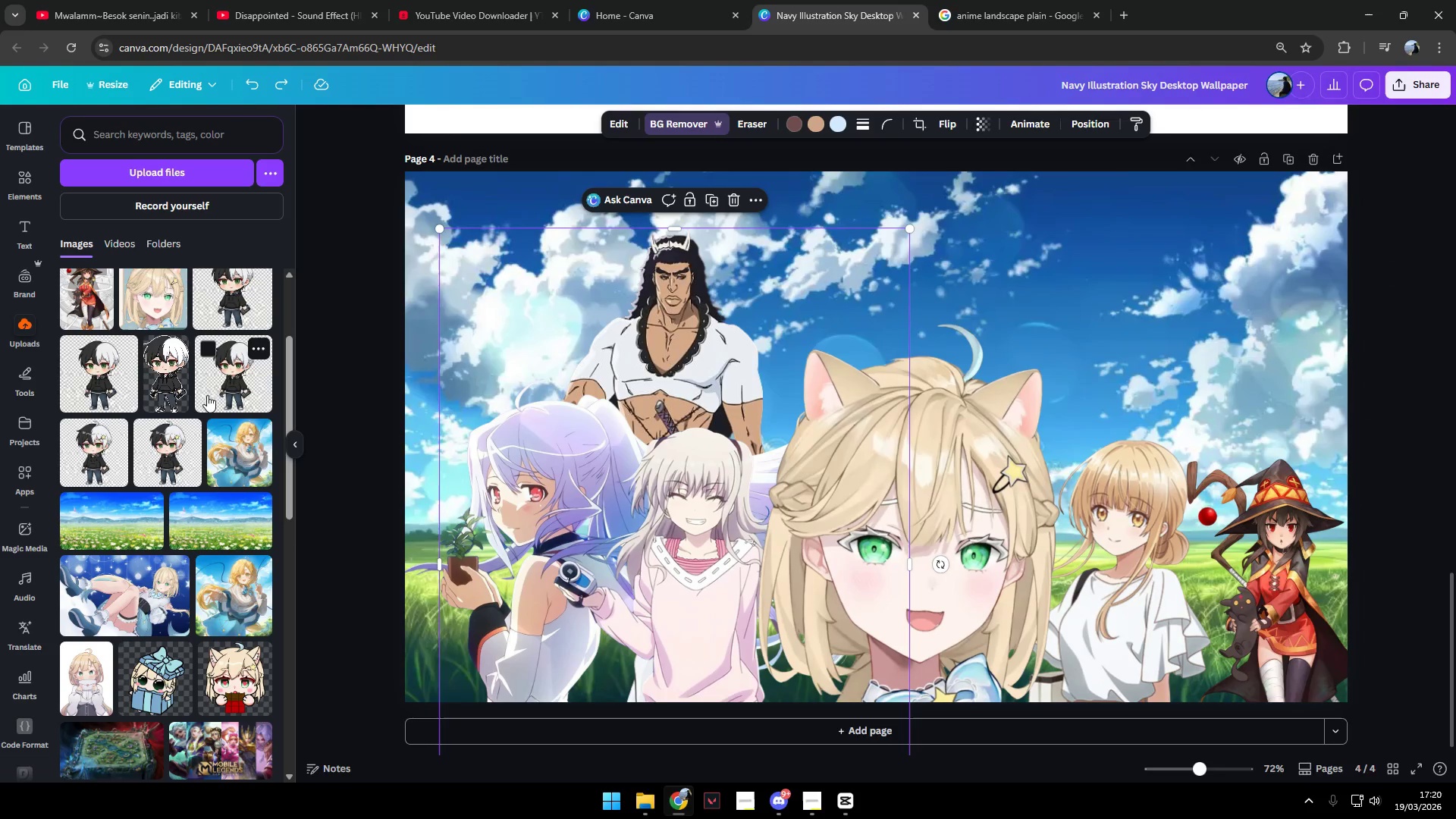 
left_click([234, 440])
 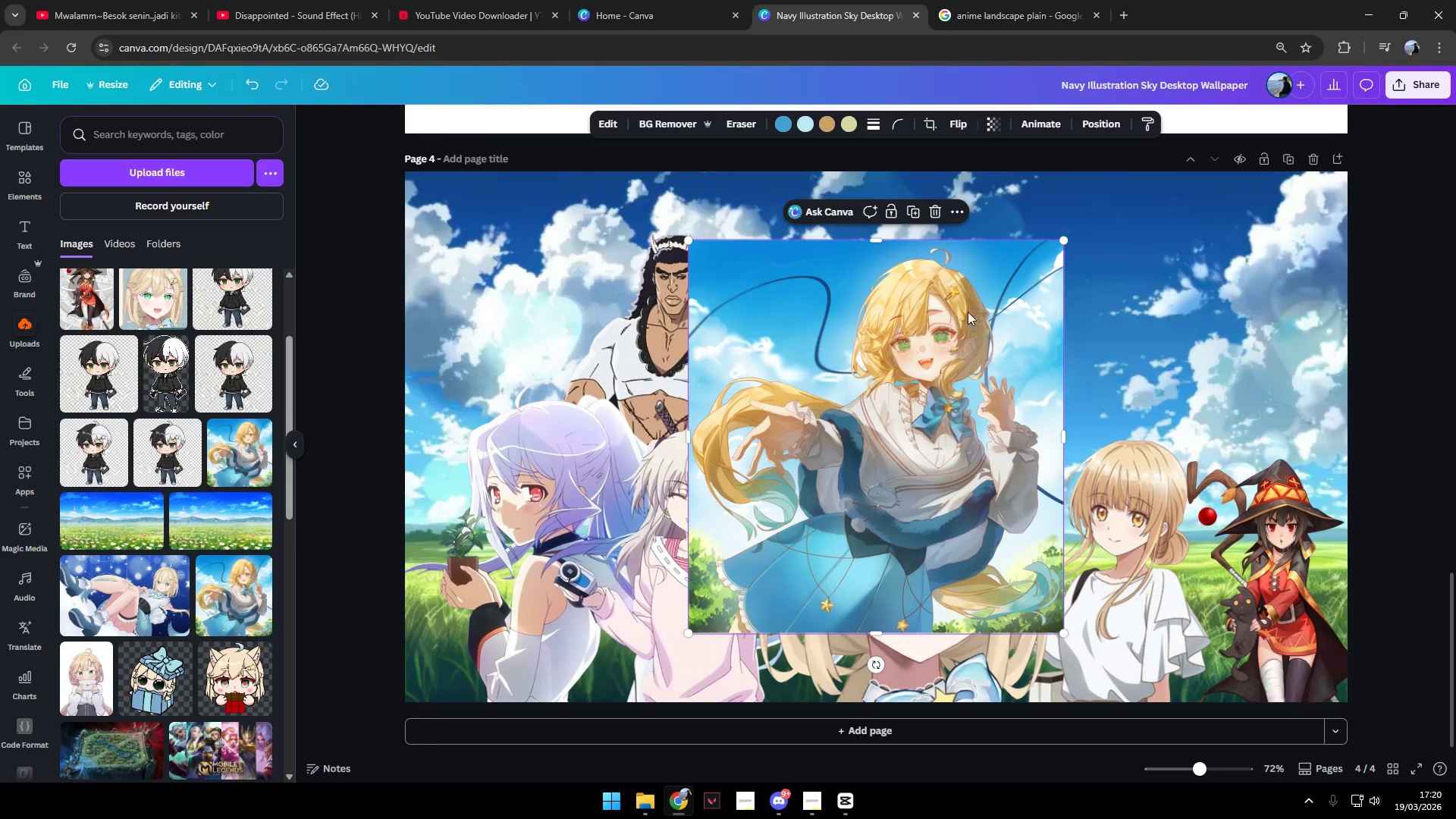 
left_click_drag(start_coordinate=[929, 398], to_coordinate=[1129, 391])
 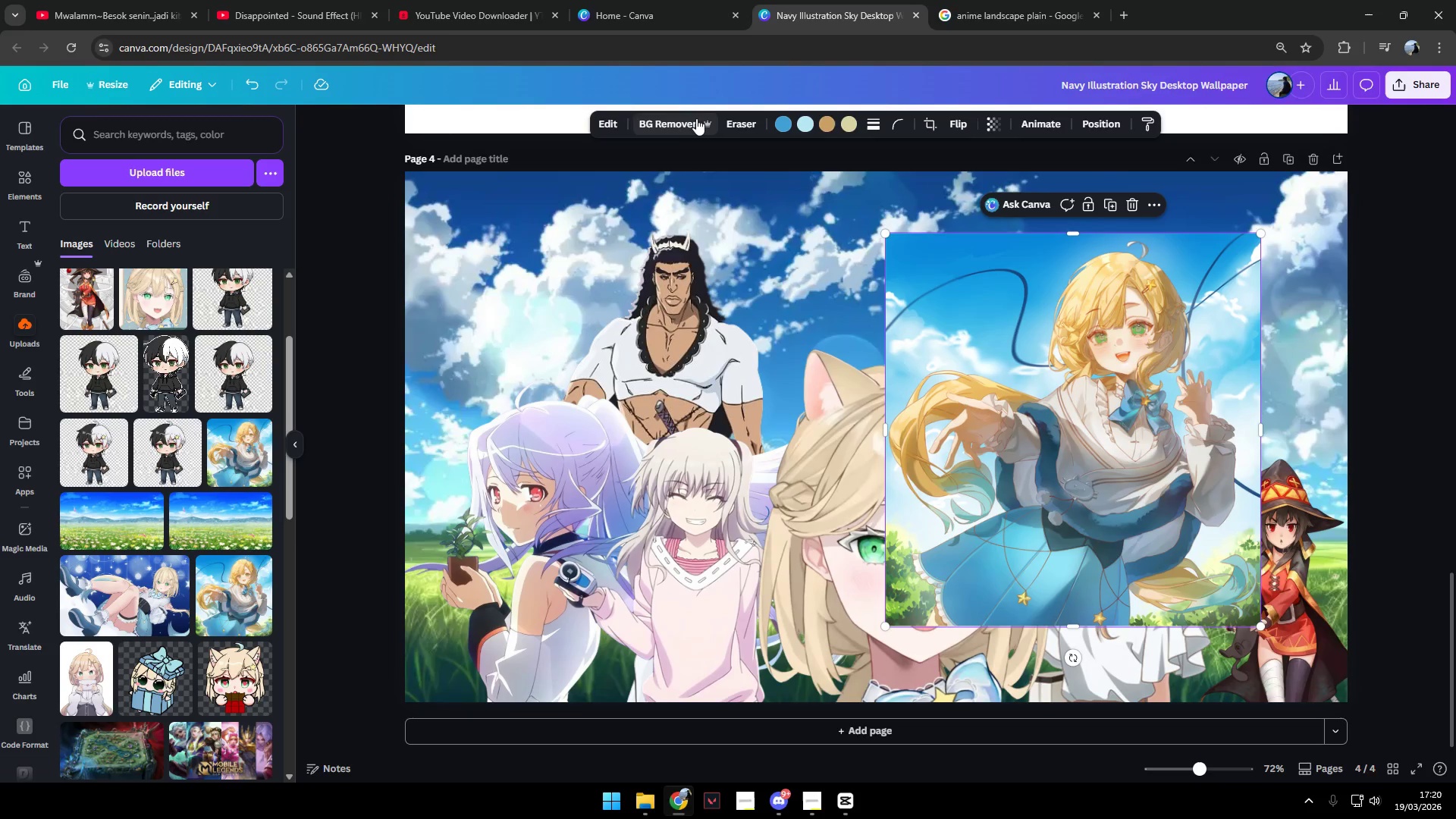 
left_click([692, 121])
 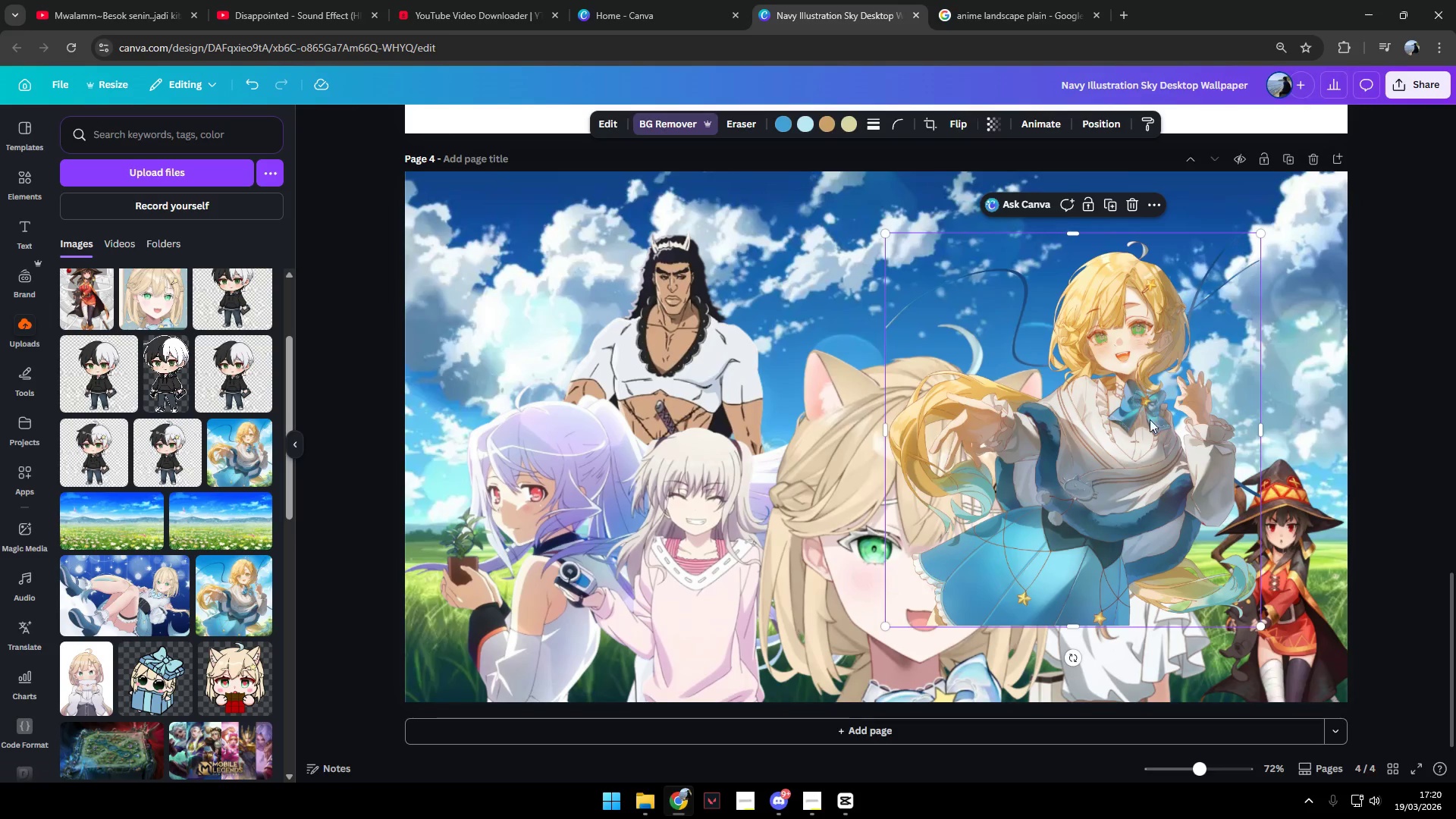 
left_click_drag(start_coordinate=[1125, 442], to_coordinate=[1073, 485])
 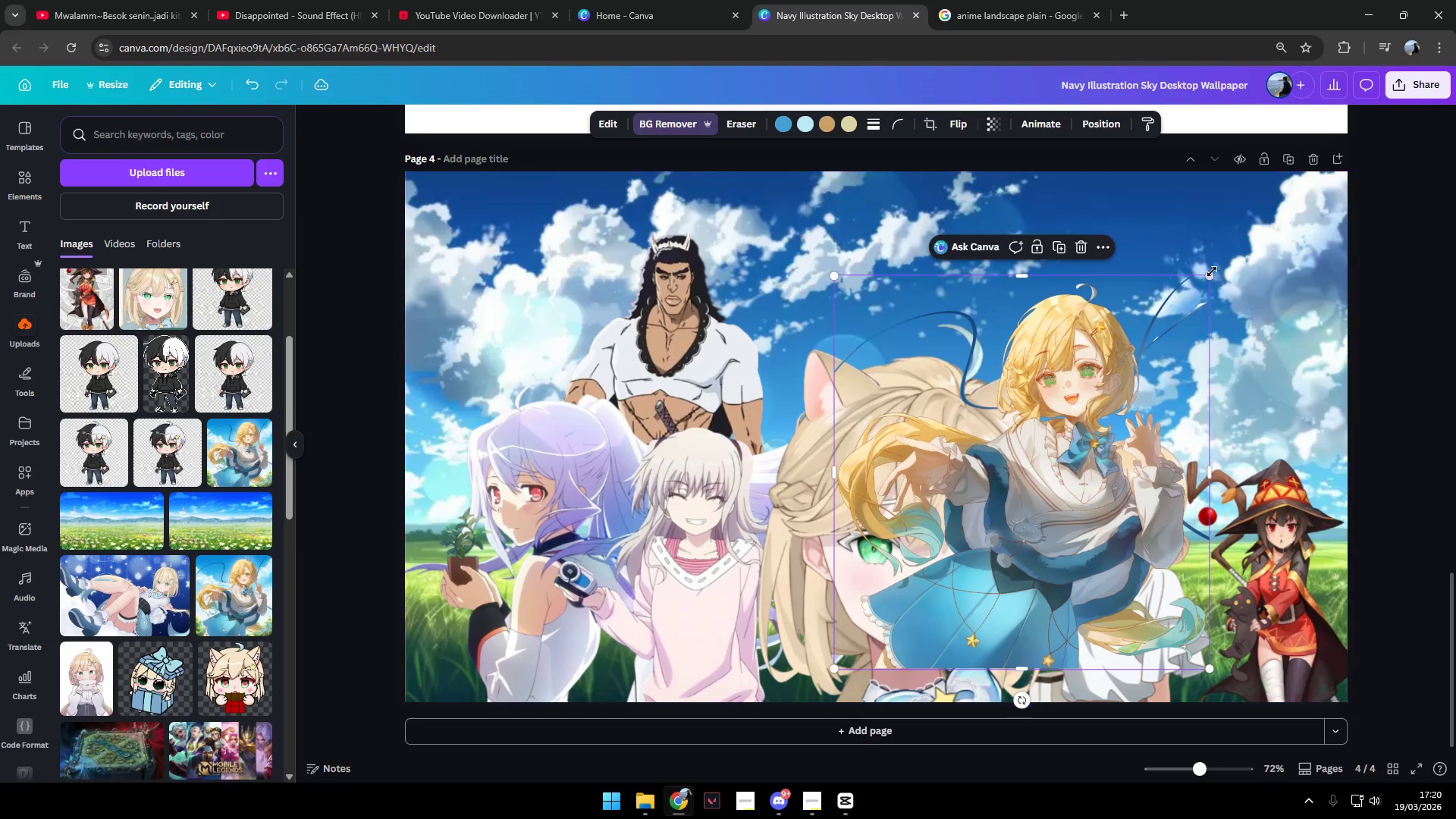 
left_click_drag(start_coordinate=[1212, 271], to_coordinate=[1337, 146])
 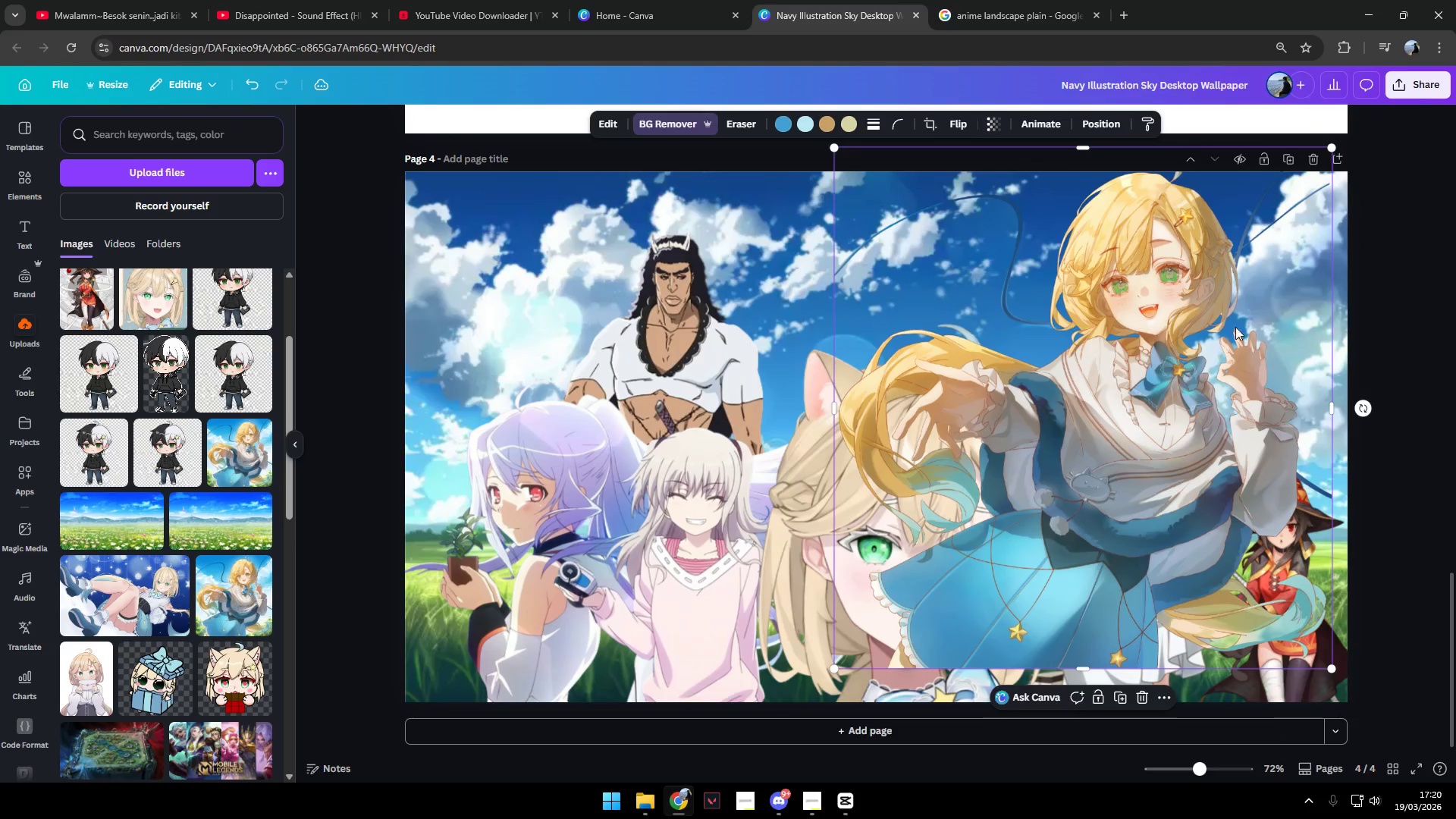 
left_click_drag(start_coordinate=[1185, 406], to_coordinate=[1125, 422])
 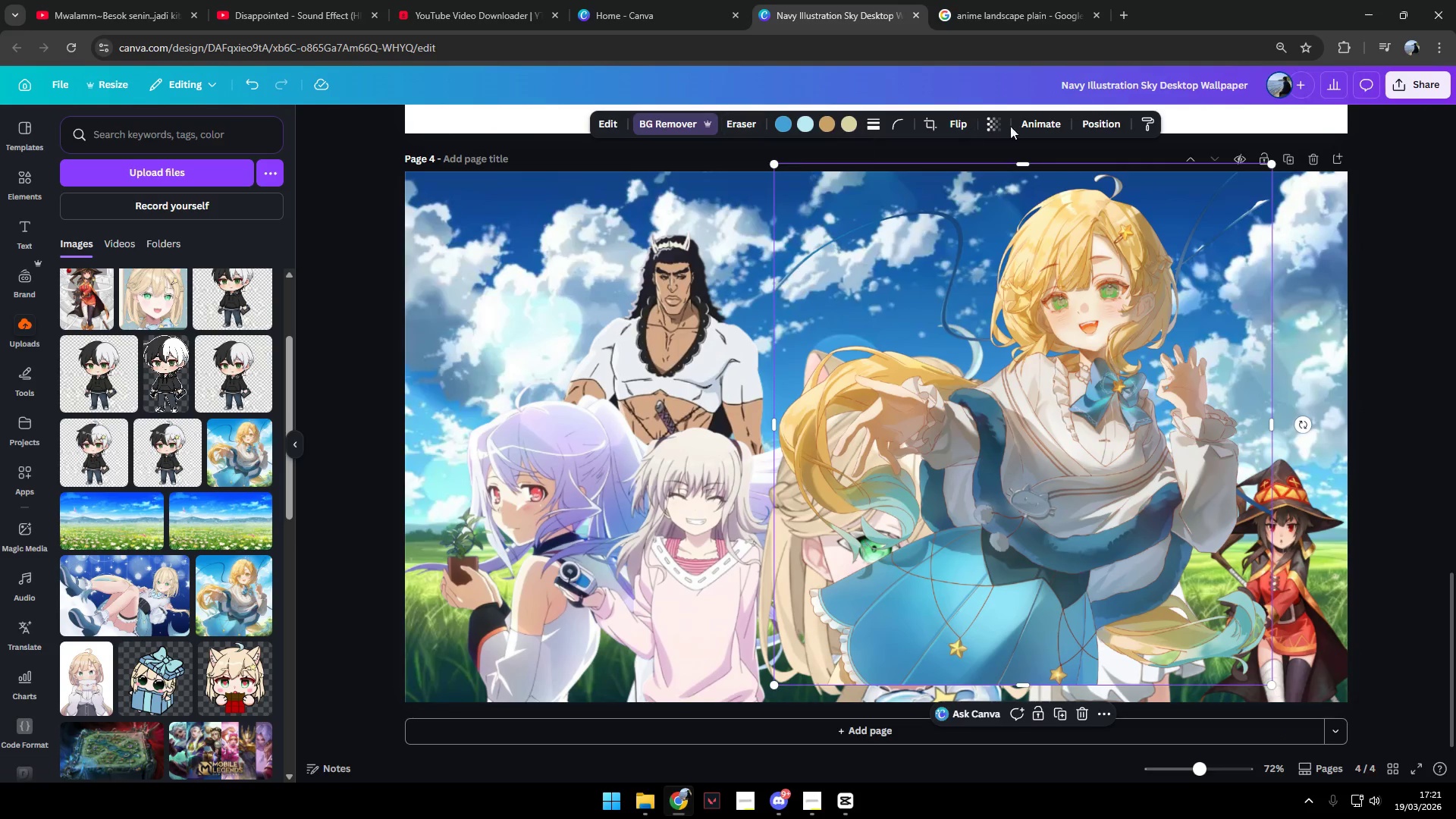 
left_click([1097, 118])
 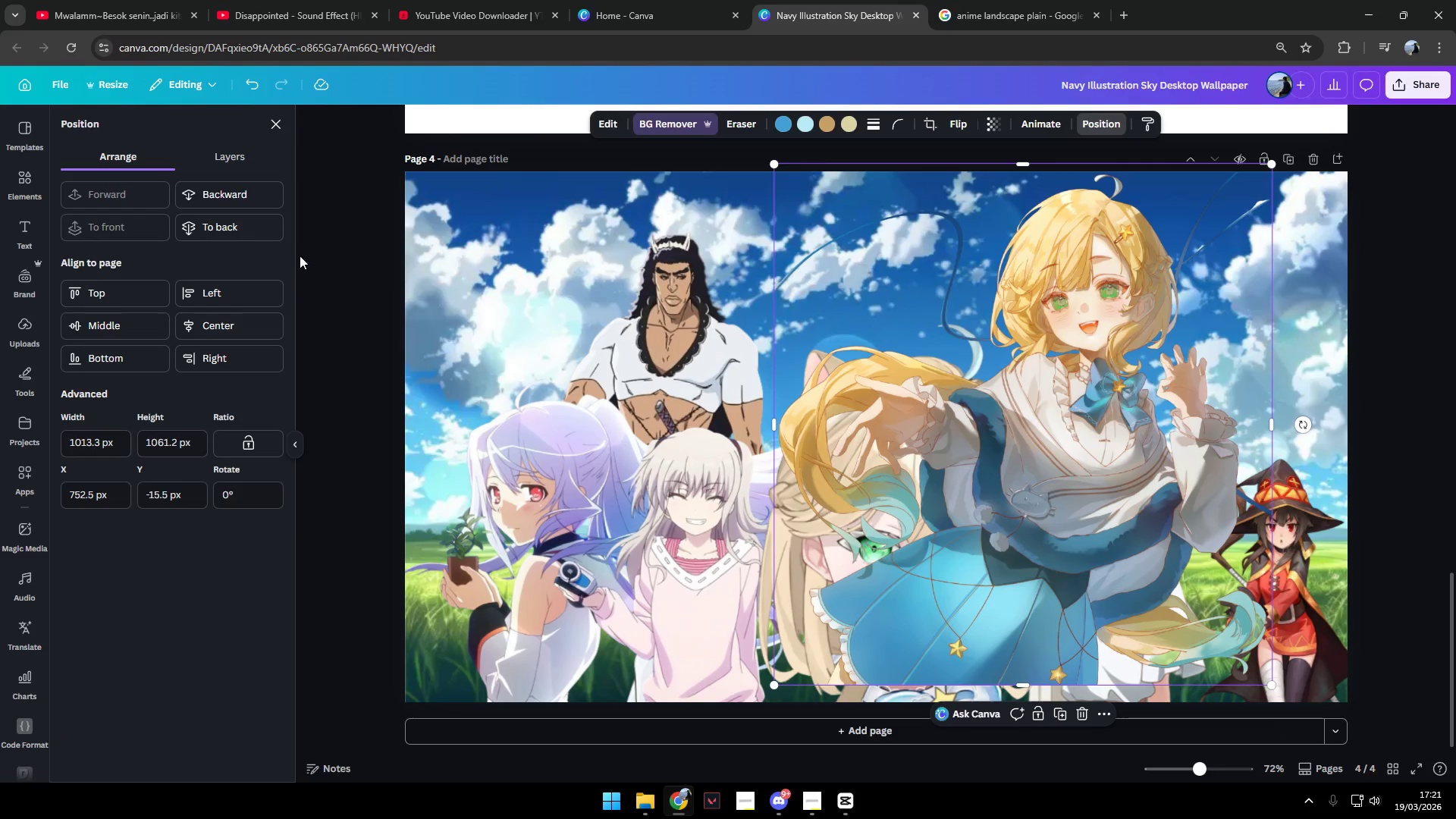 
left_click([236, 229])
 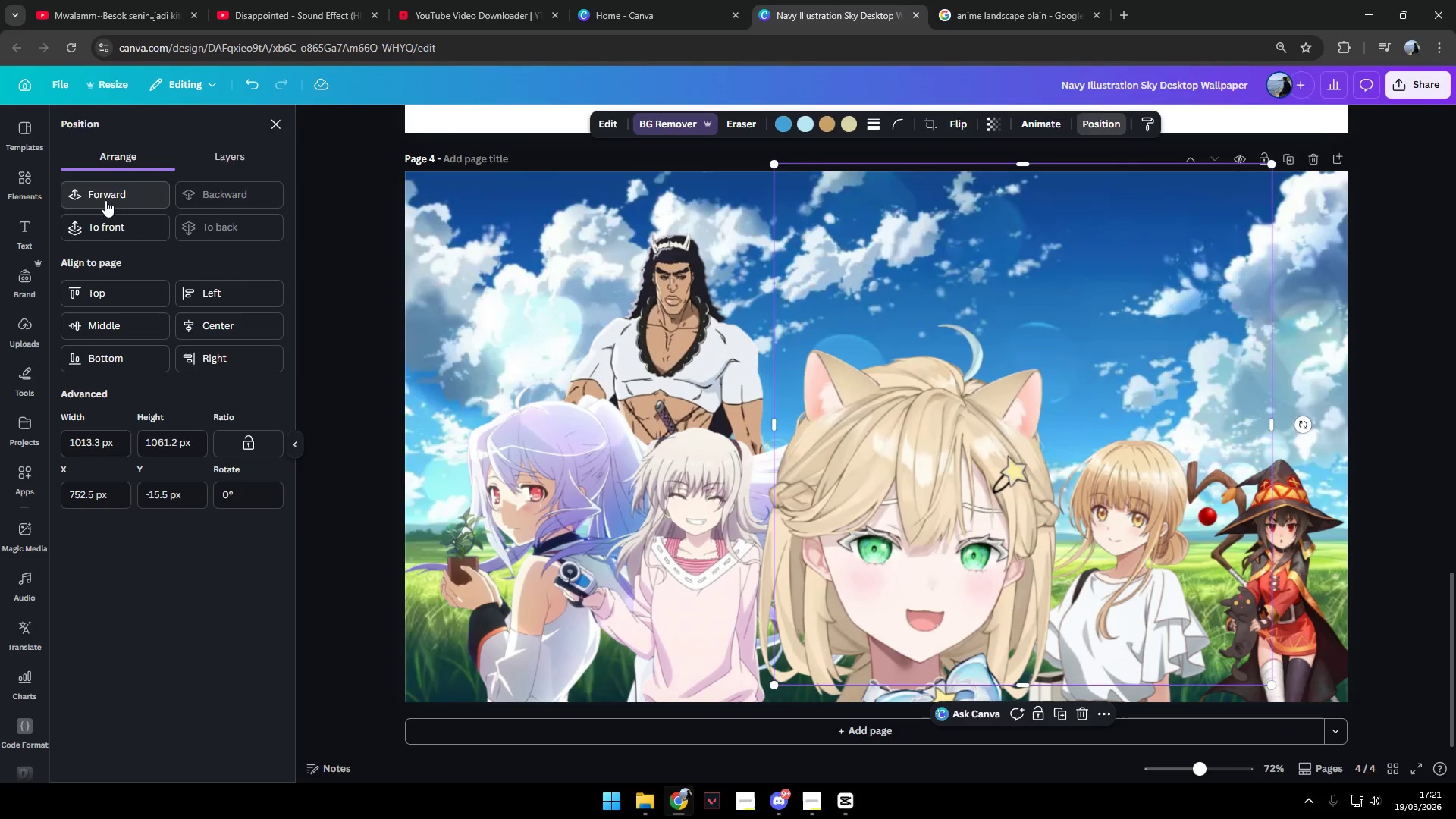 
left_click([110, 193])
 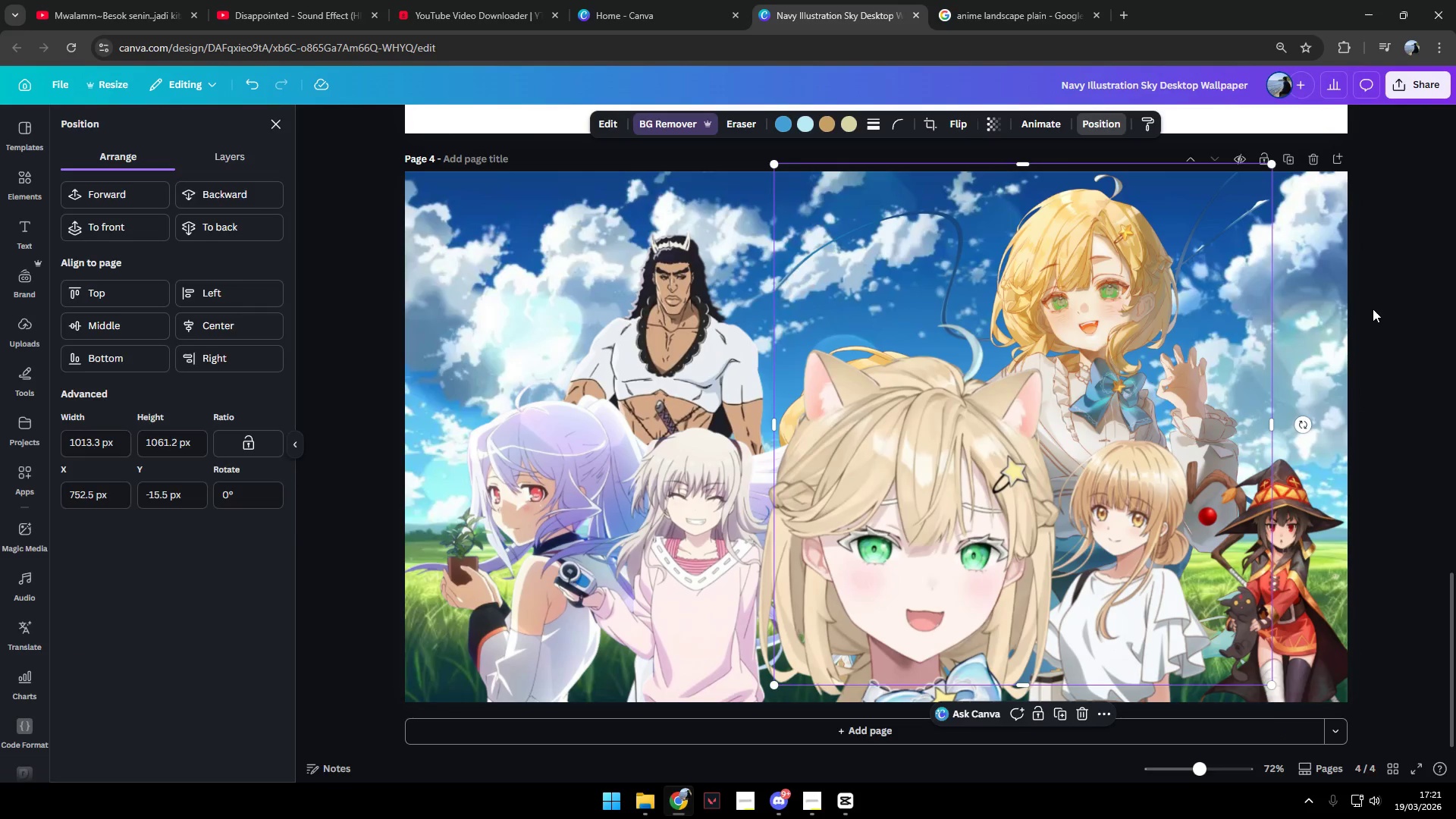 
double_click([1385, 311])
 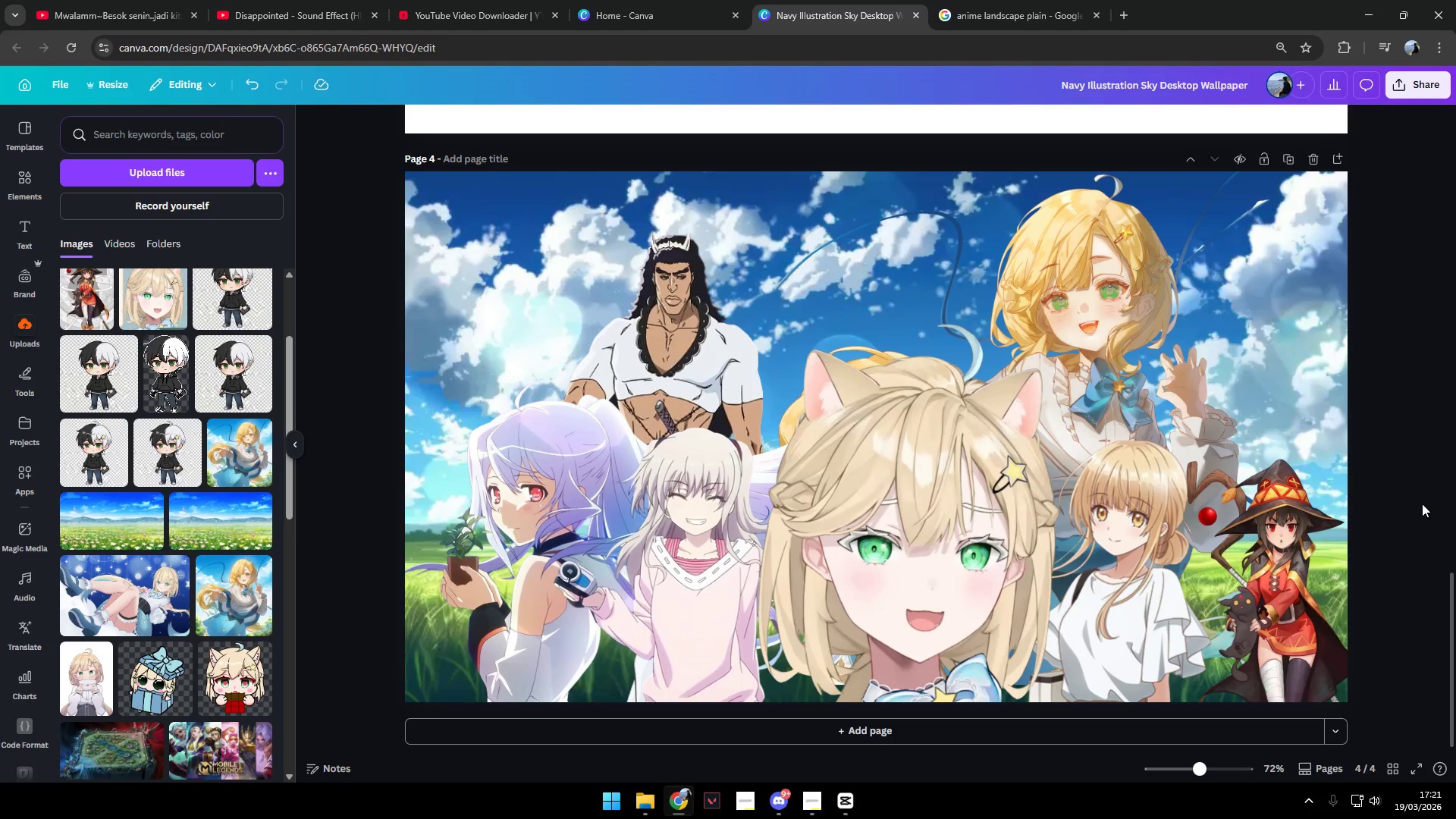 
left_click([1099, 331])
 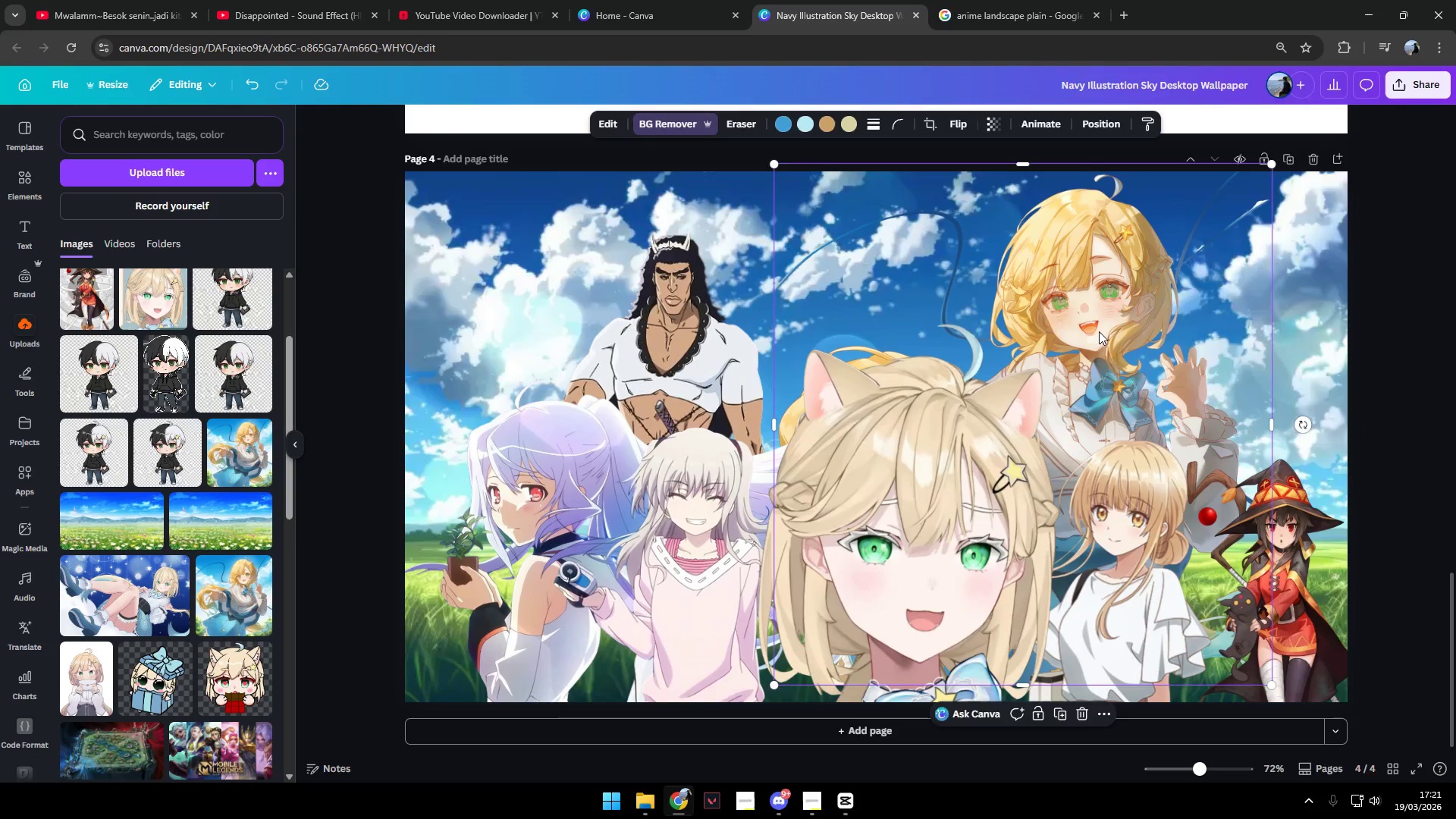 
left_click_drag(start_coordinate=[1099, 331], to_coordinate=[1211, 344])
 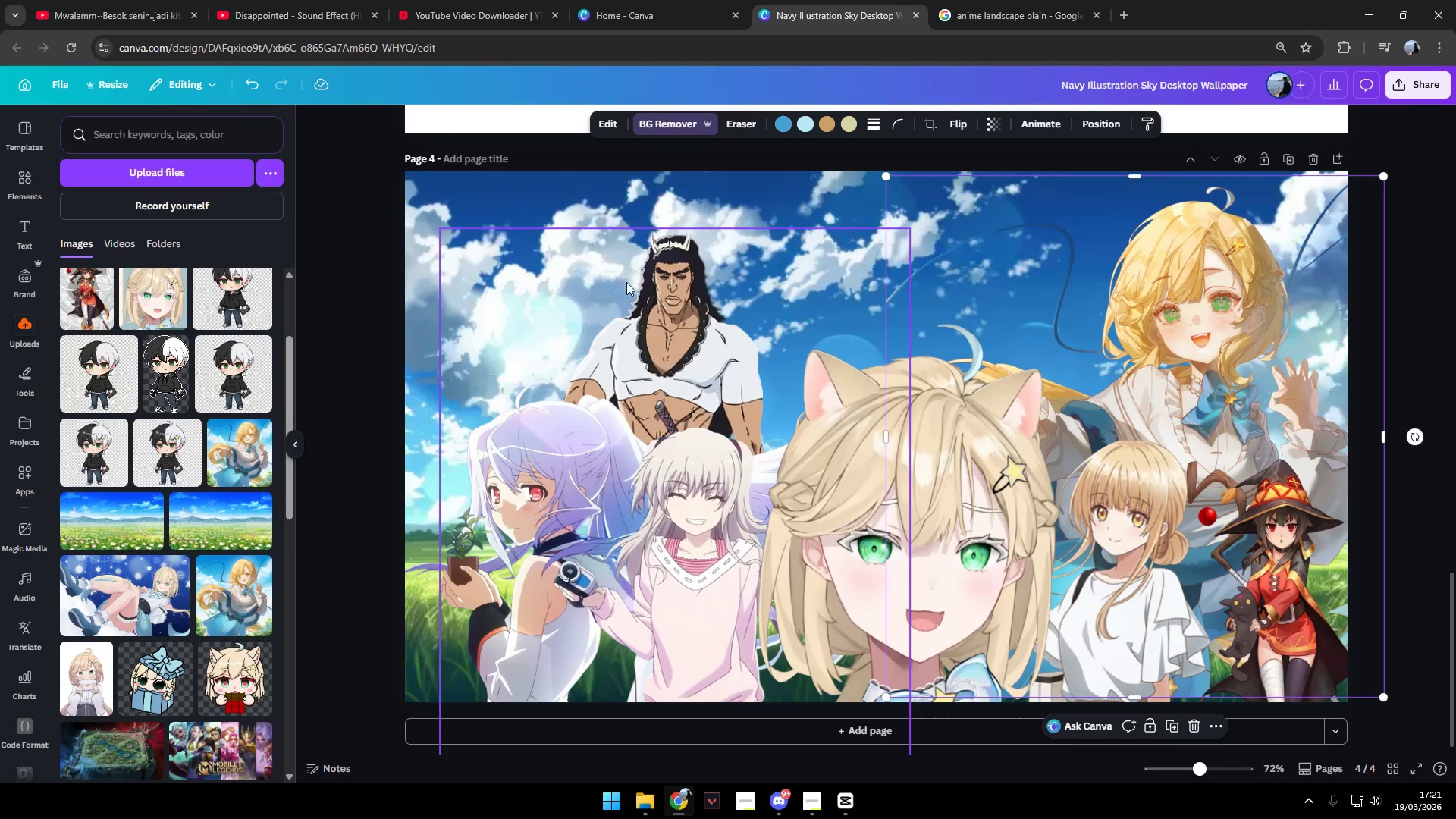 
left_click([669, 280])
 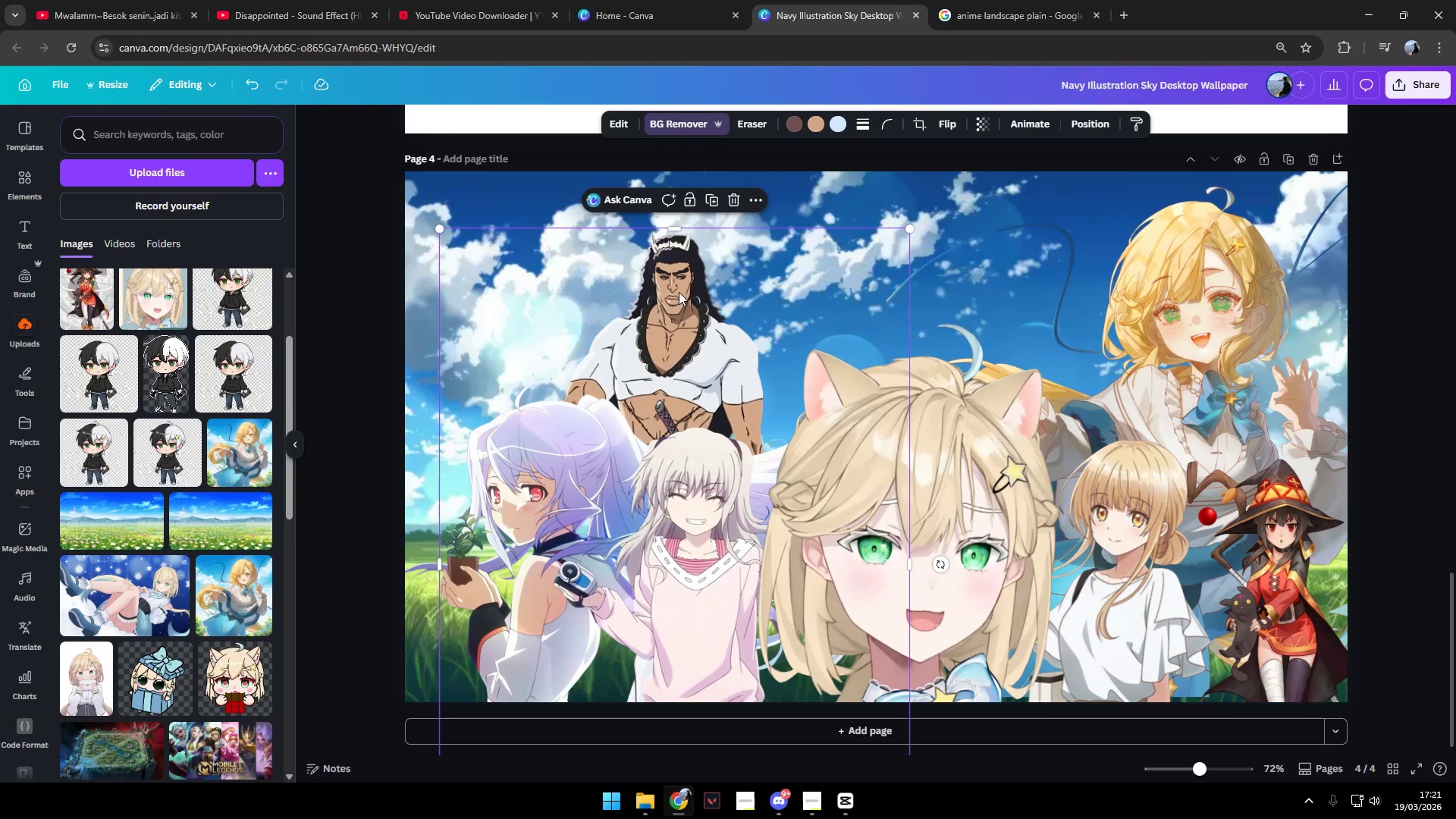 
left_click_drag(start_coordinate=[686, 298], to_coordinate=[580, 271])
 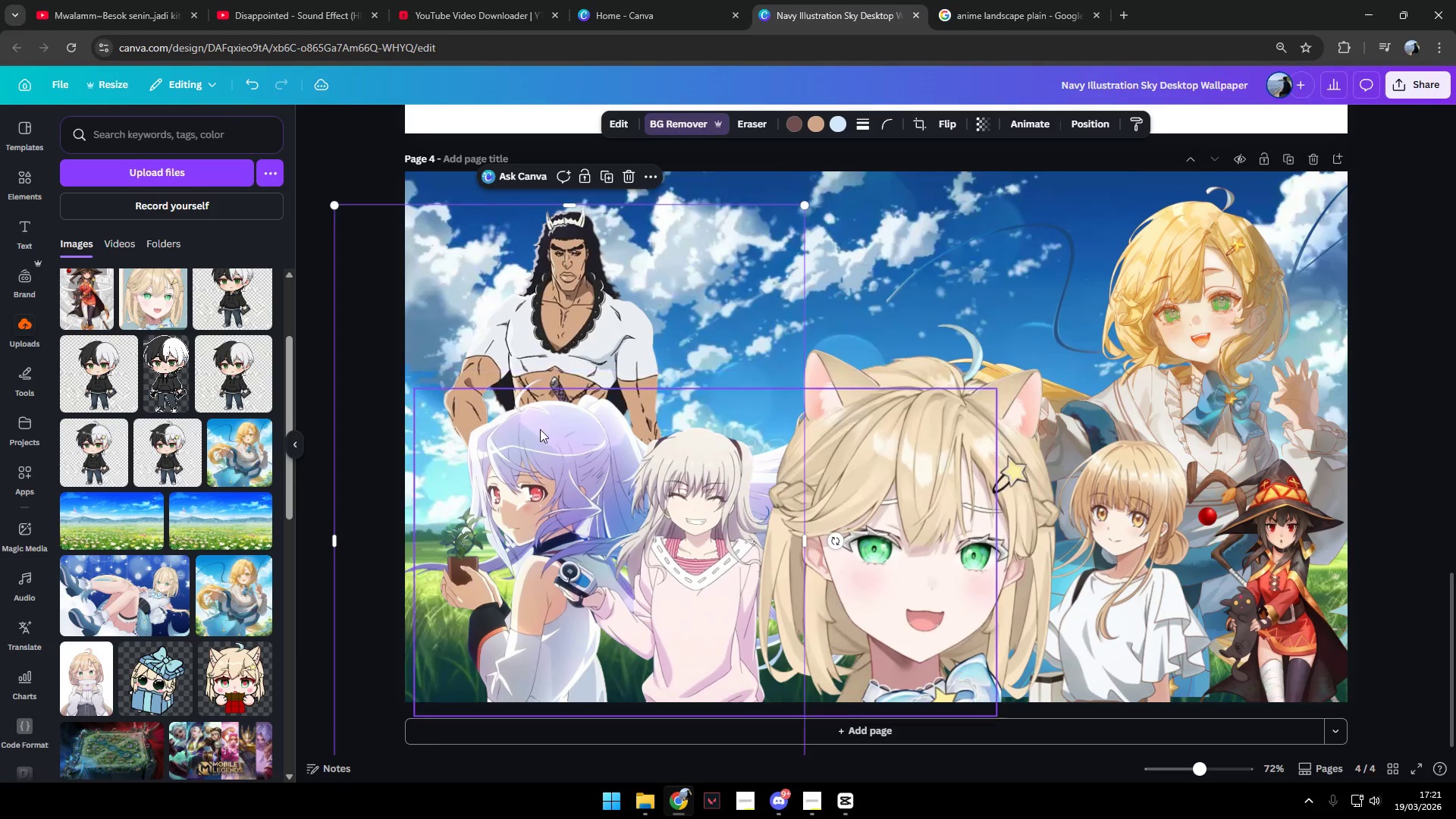 
left_click([536, 452])
 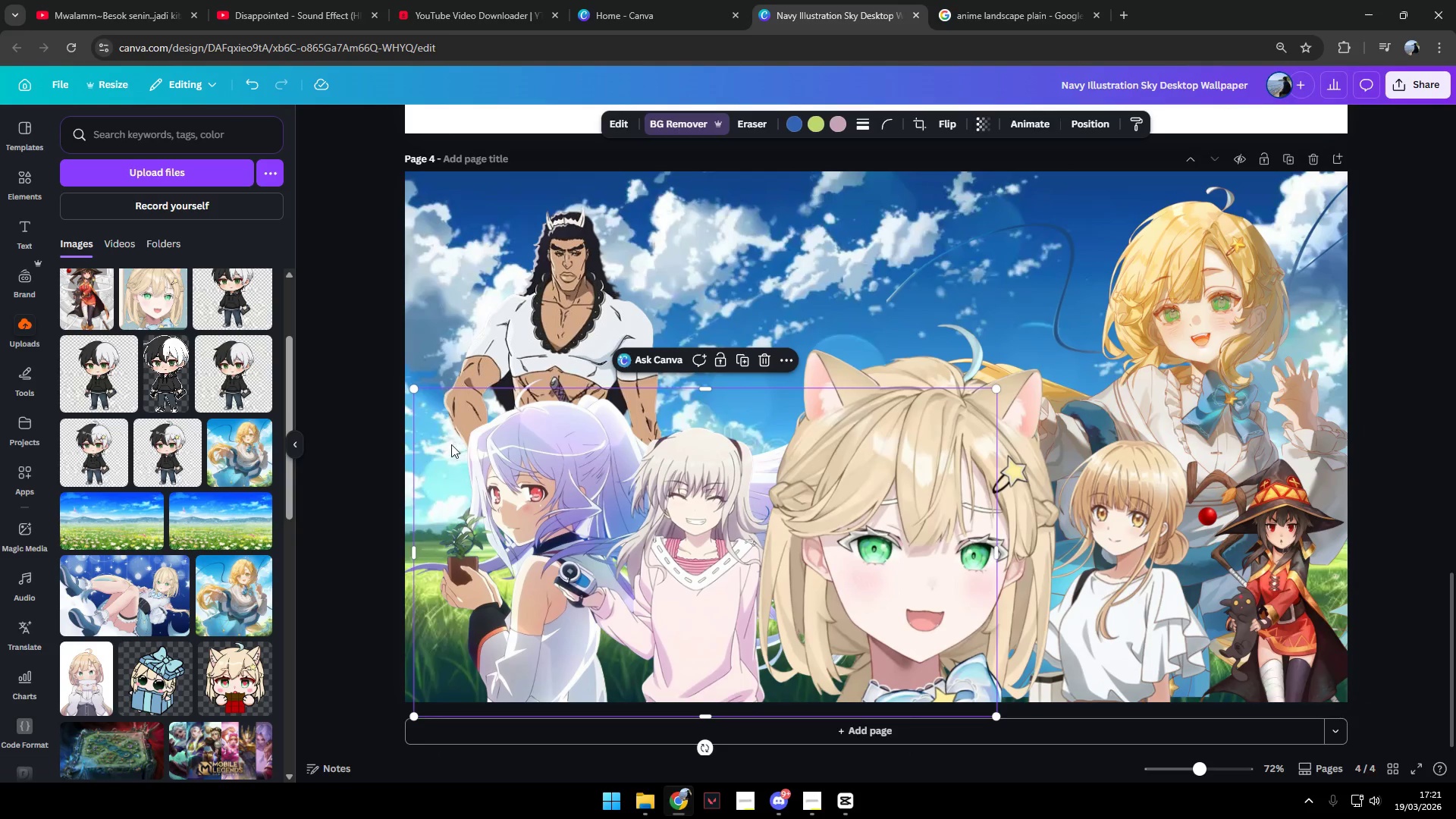 
left_click([477, 430])
 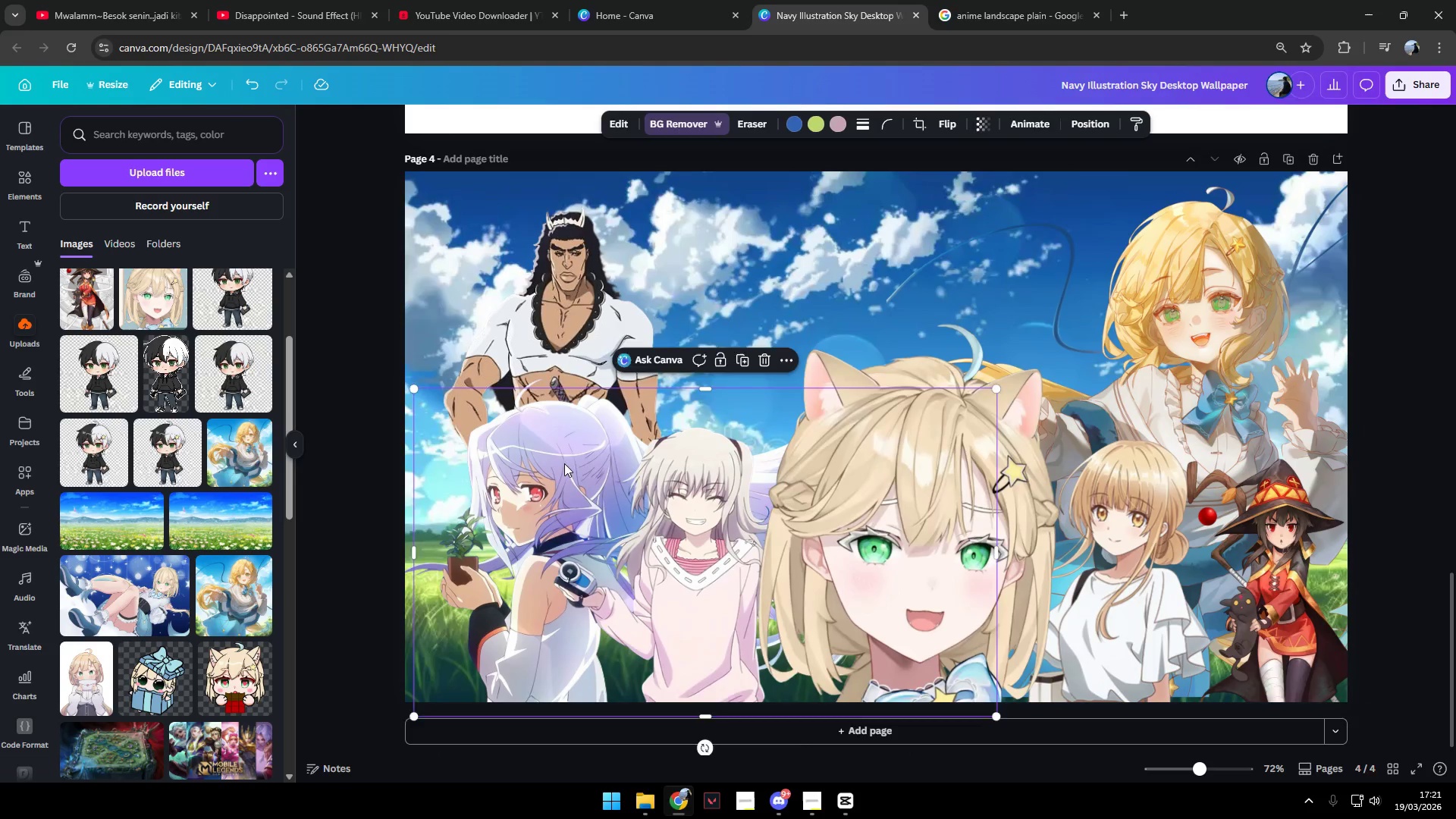 
left_click_drag(start_coordinate=[565, 463], to_coordinate=[582, 449])
 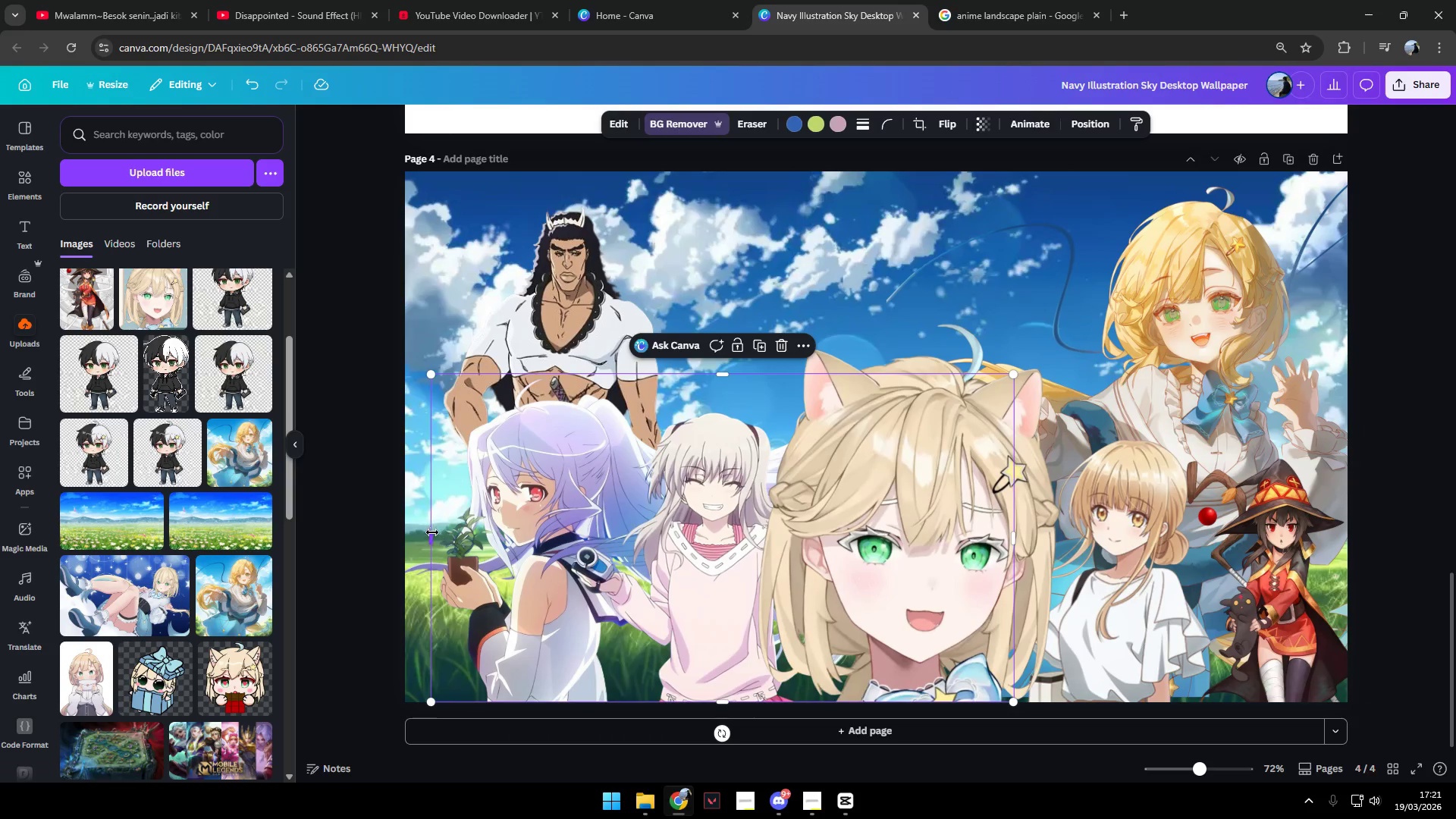 
left_click_drag(start_coordinate=[432, 535], to_coordinate=[552, 537])
 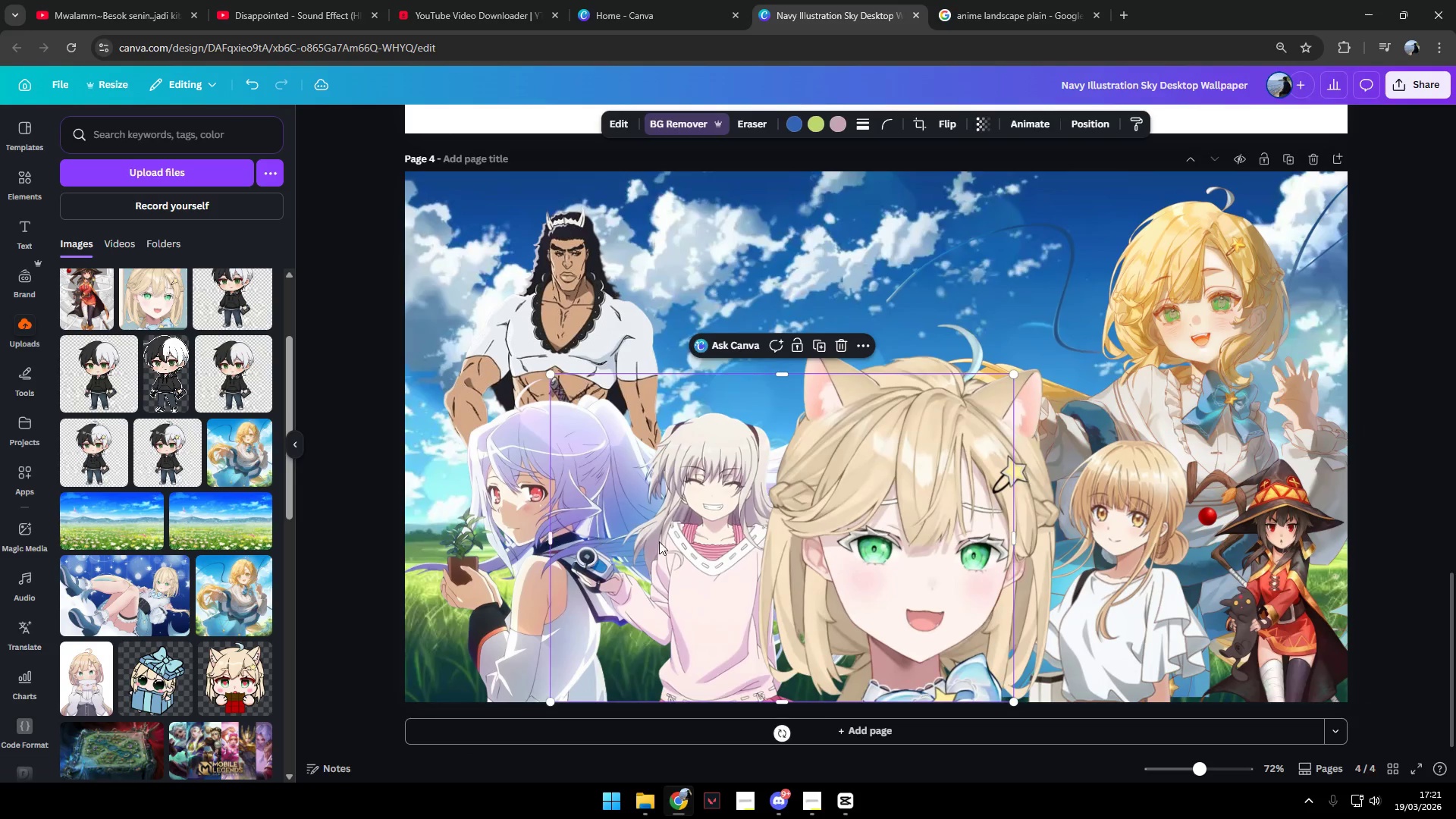 
left_click_drag(start_coordinate=[693, 543], to_coordinate=[600, 532])
 